 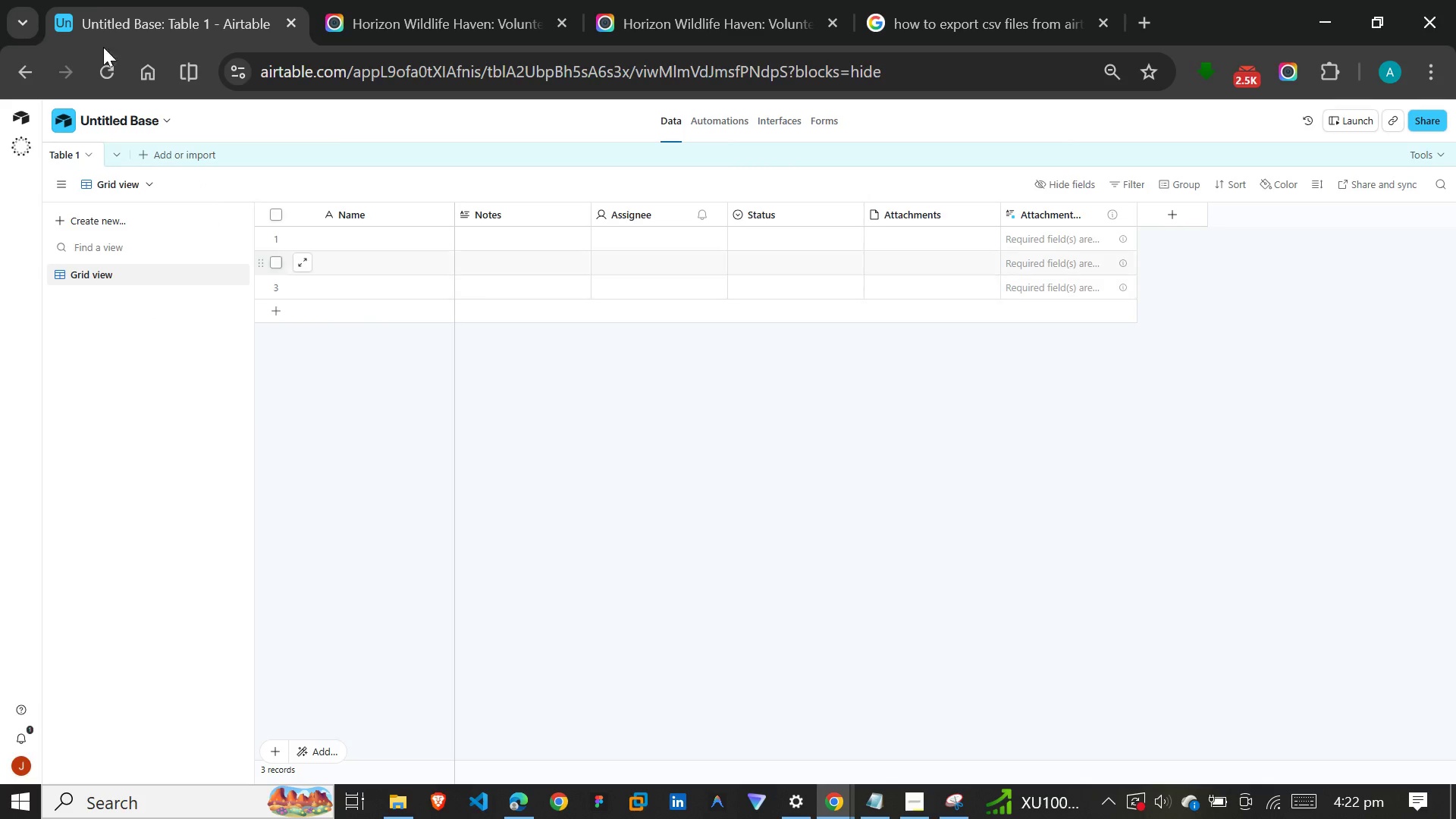 
double_click([127, 117])
 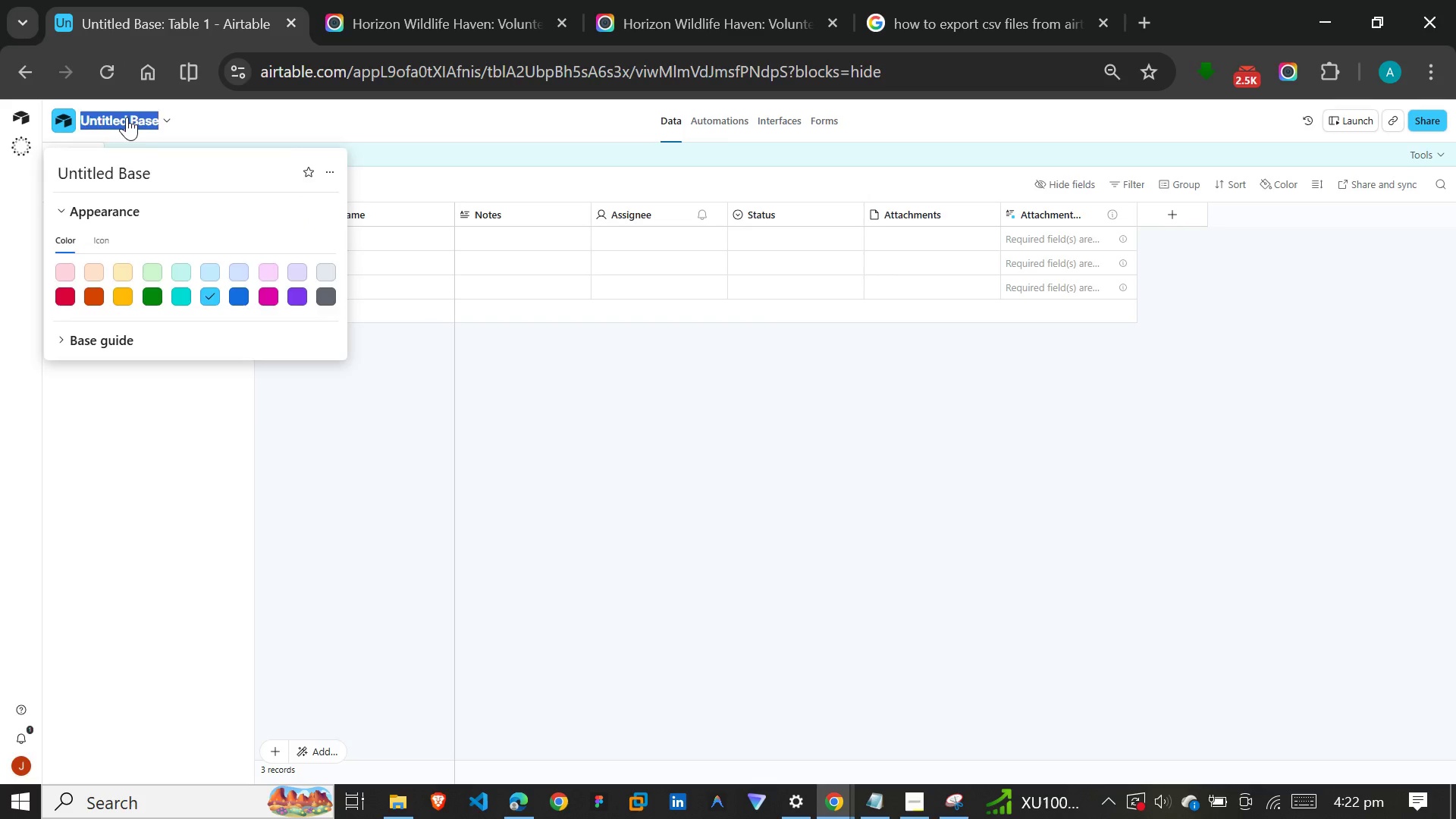 
triple_click([127, 117])
 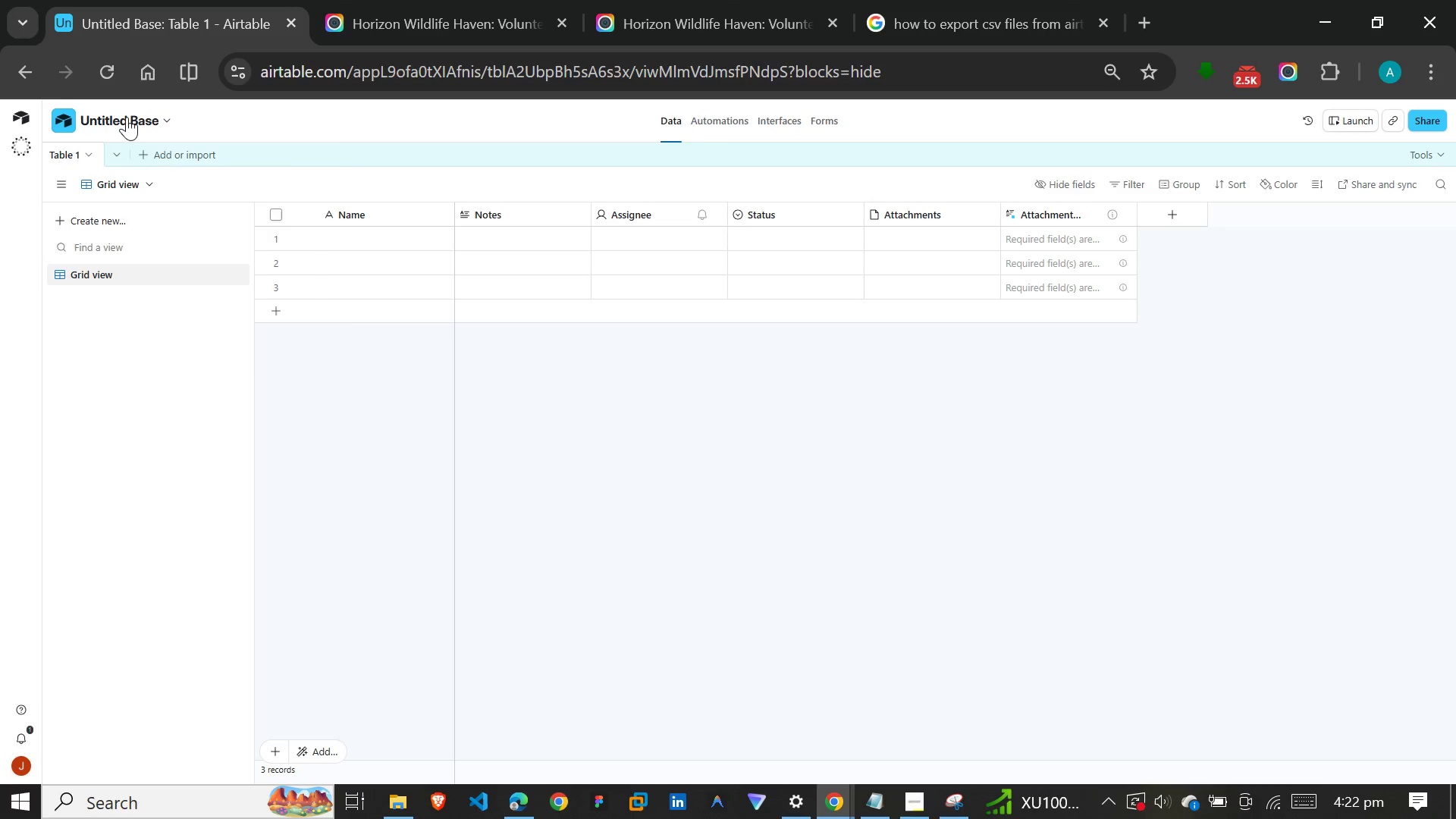 
left_click([127, 117])
 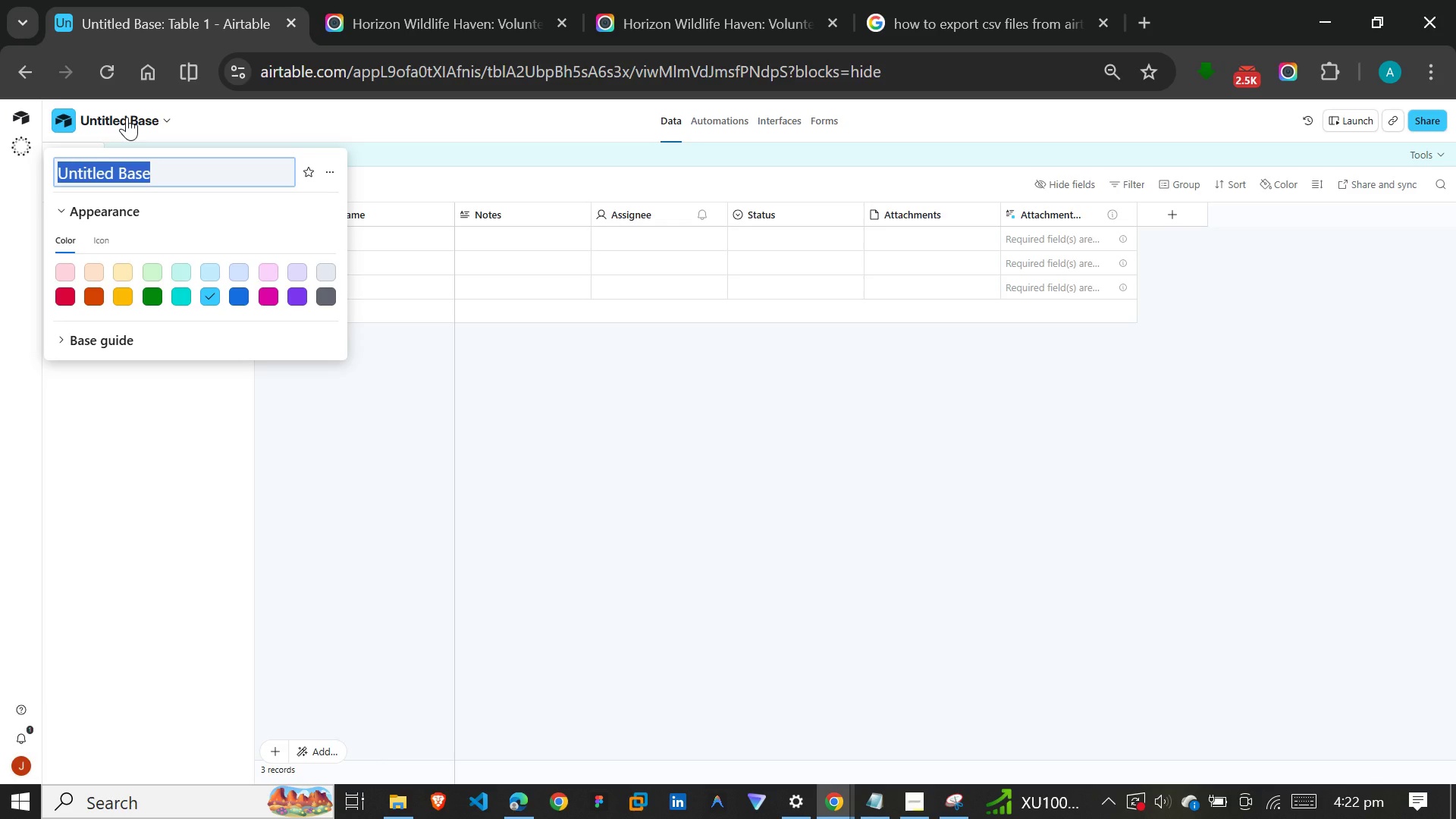 
type(Pixel $)
key(Backspace)
type(& Pivott )
key(Backspace)
key(Backspace)
type( Asset Regitry)
 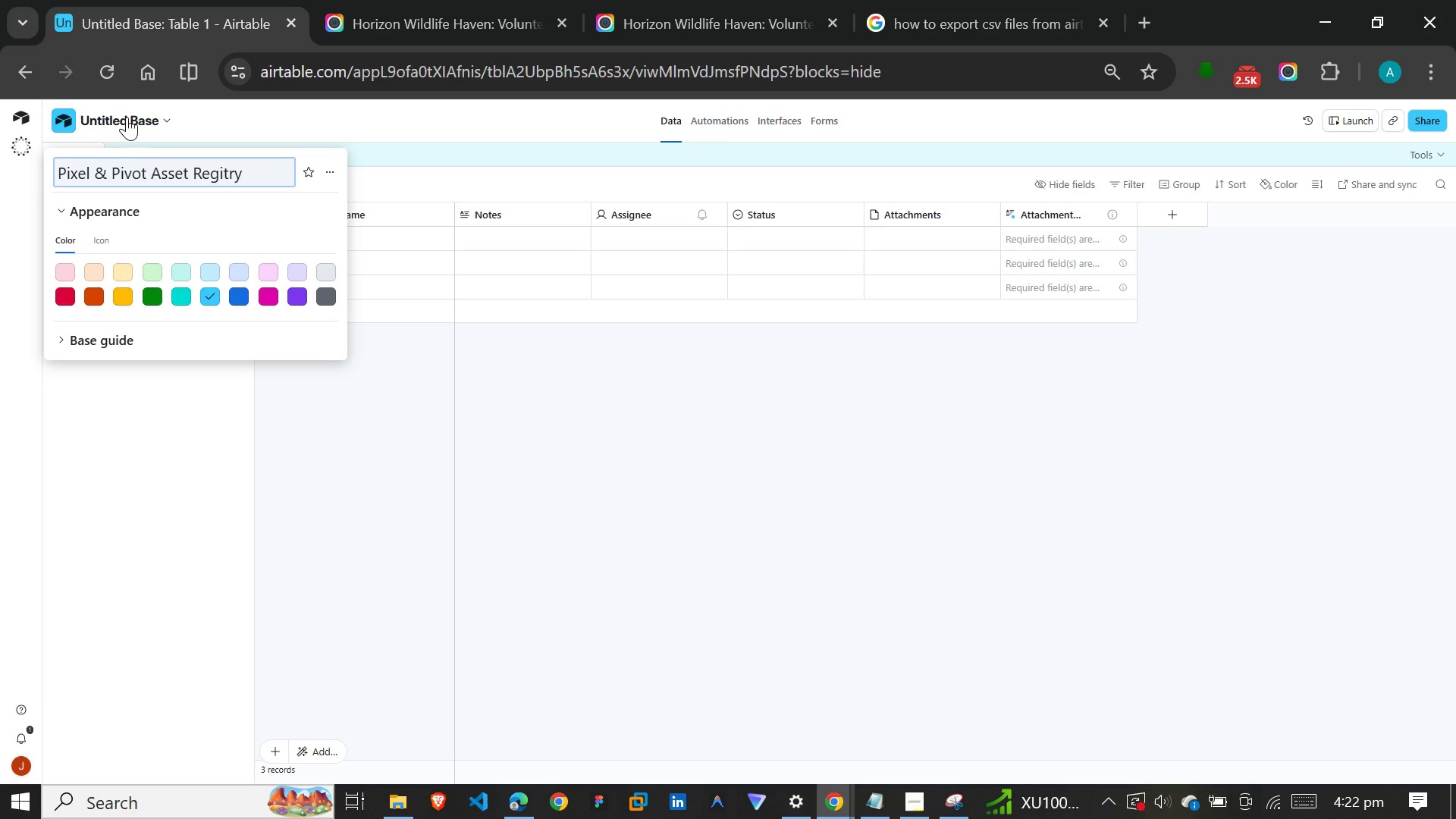 
key(Enter)
 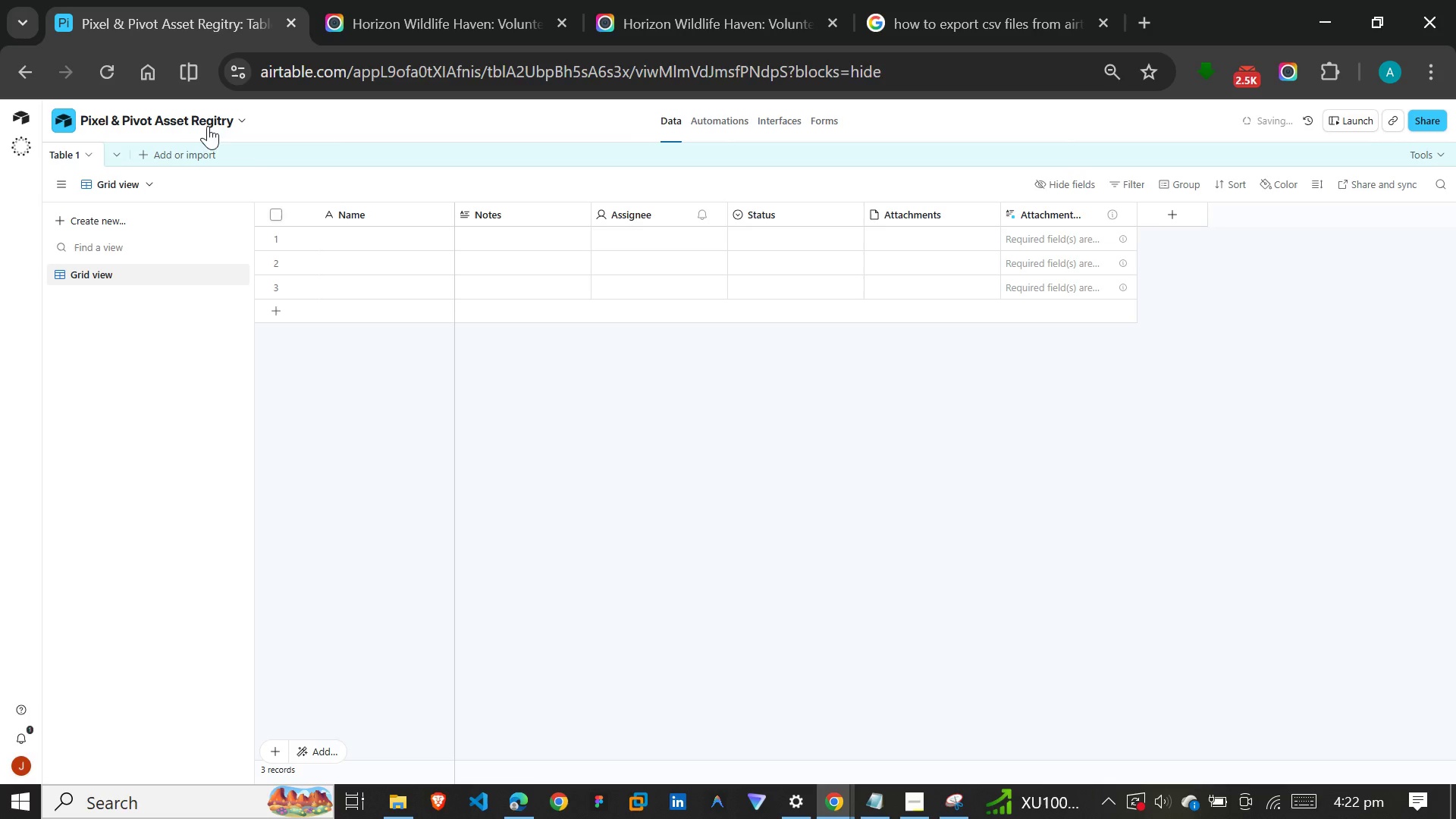 
double_click([217, 115])
 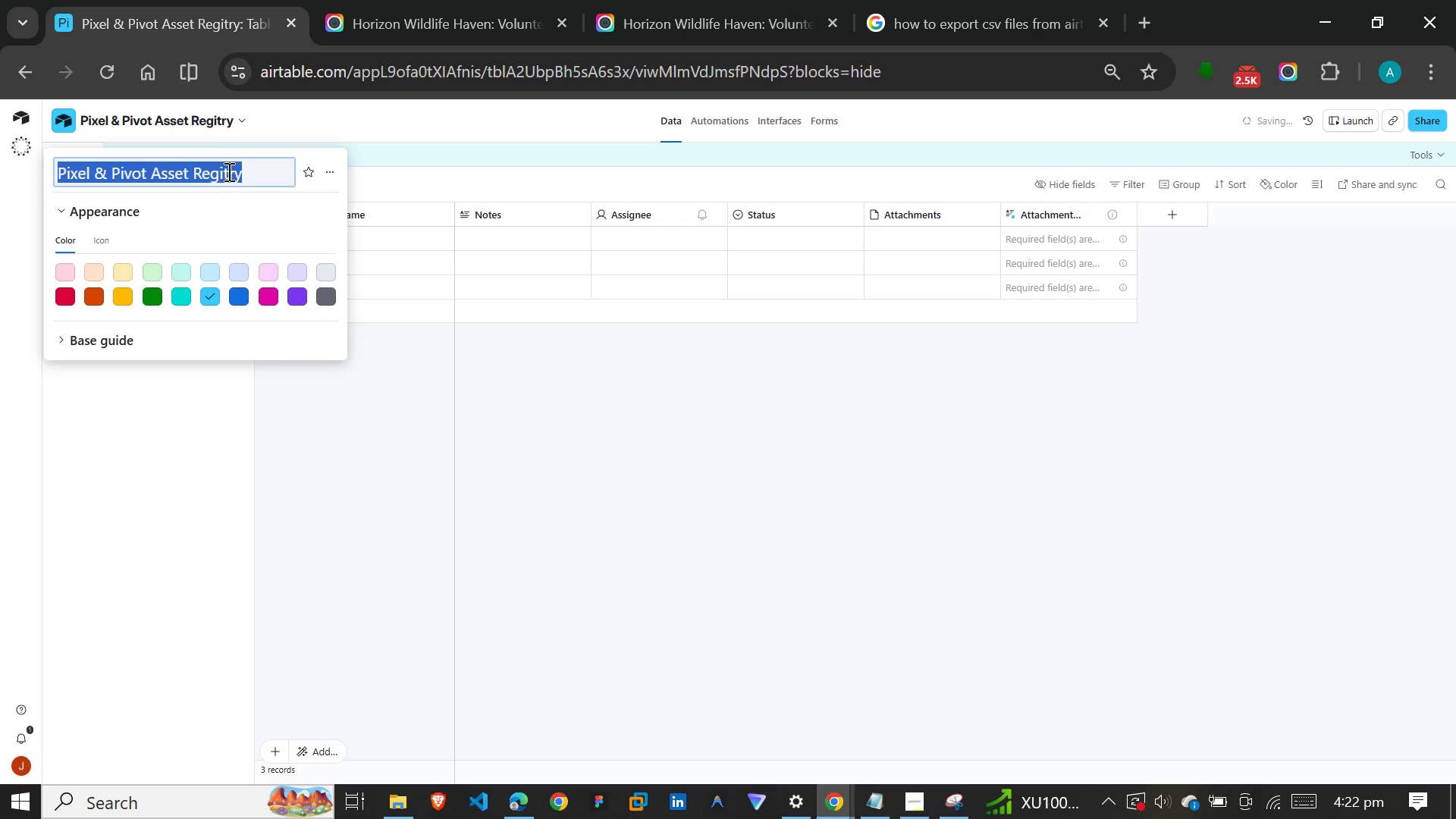 
left_click([228, 171])
 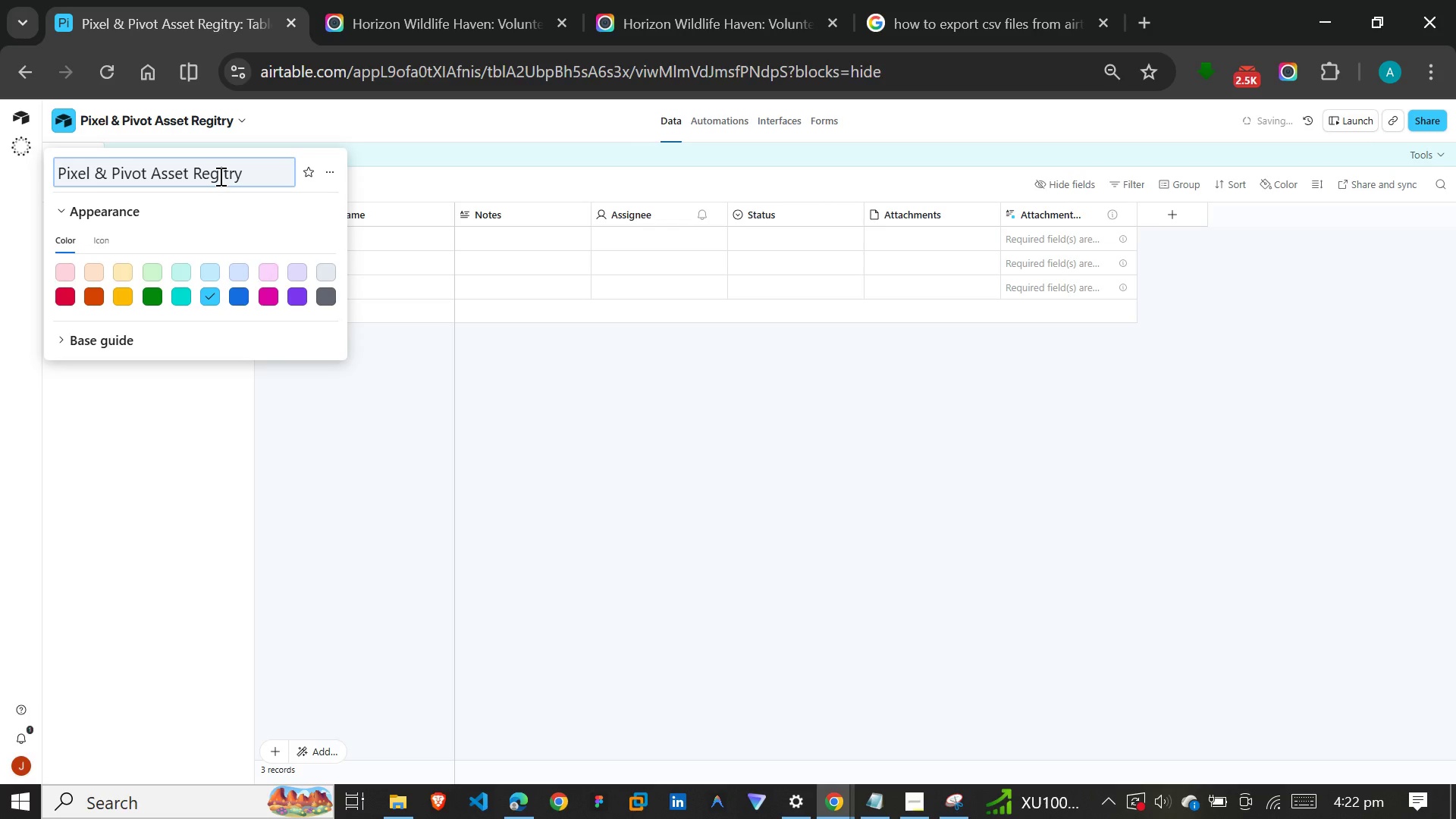 
left_click([219, 176])
 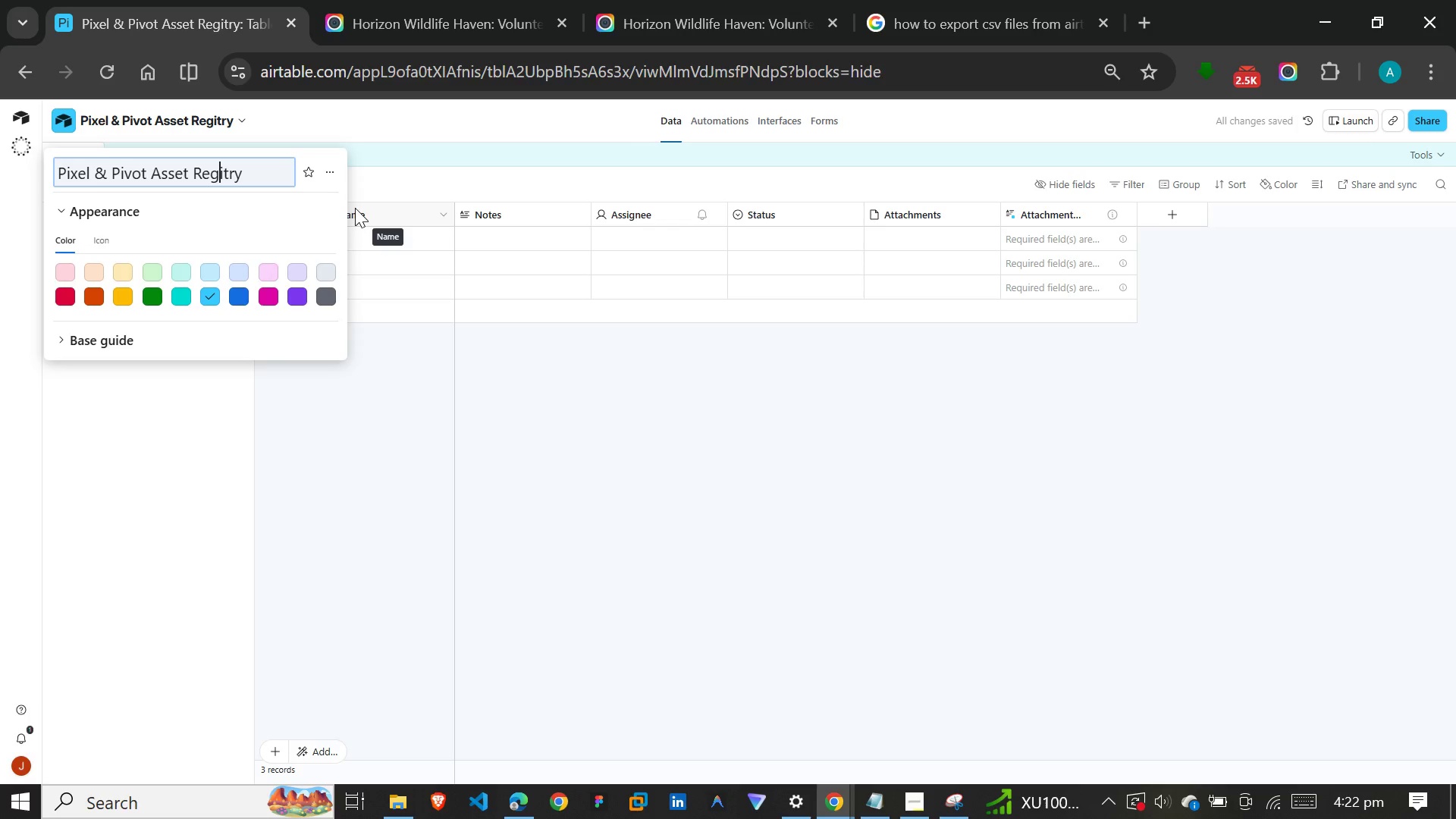 
key(ArrowRight)
 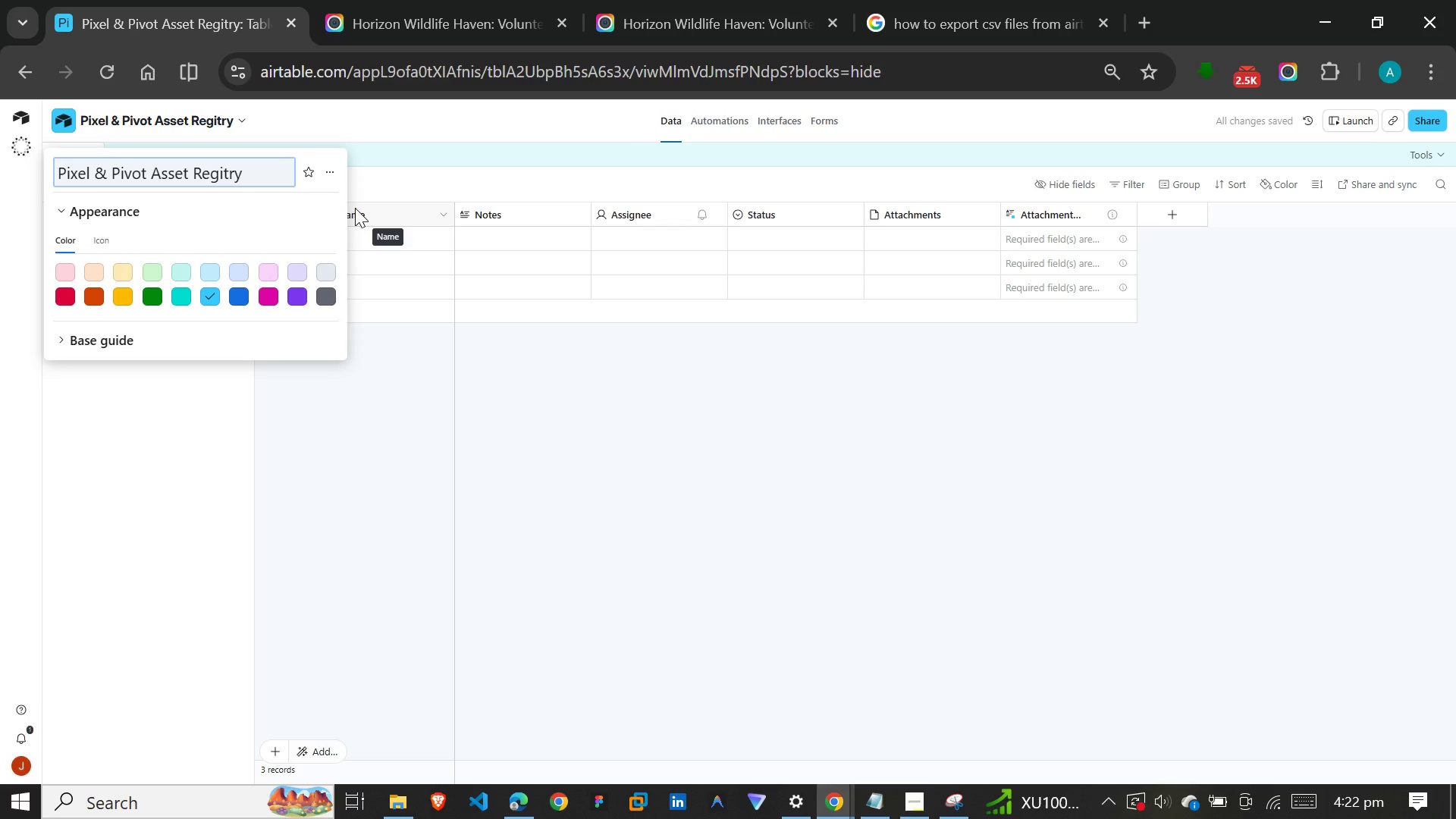 
key(S)
 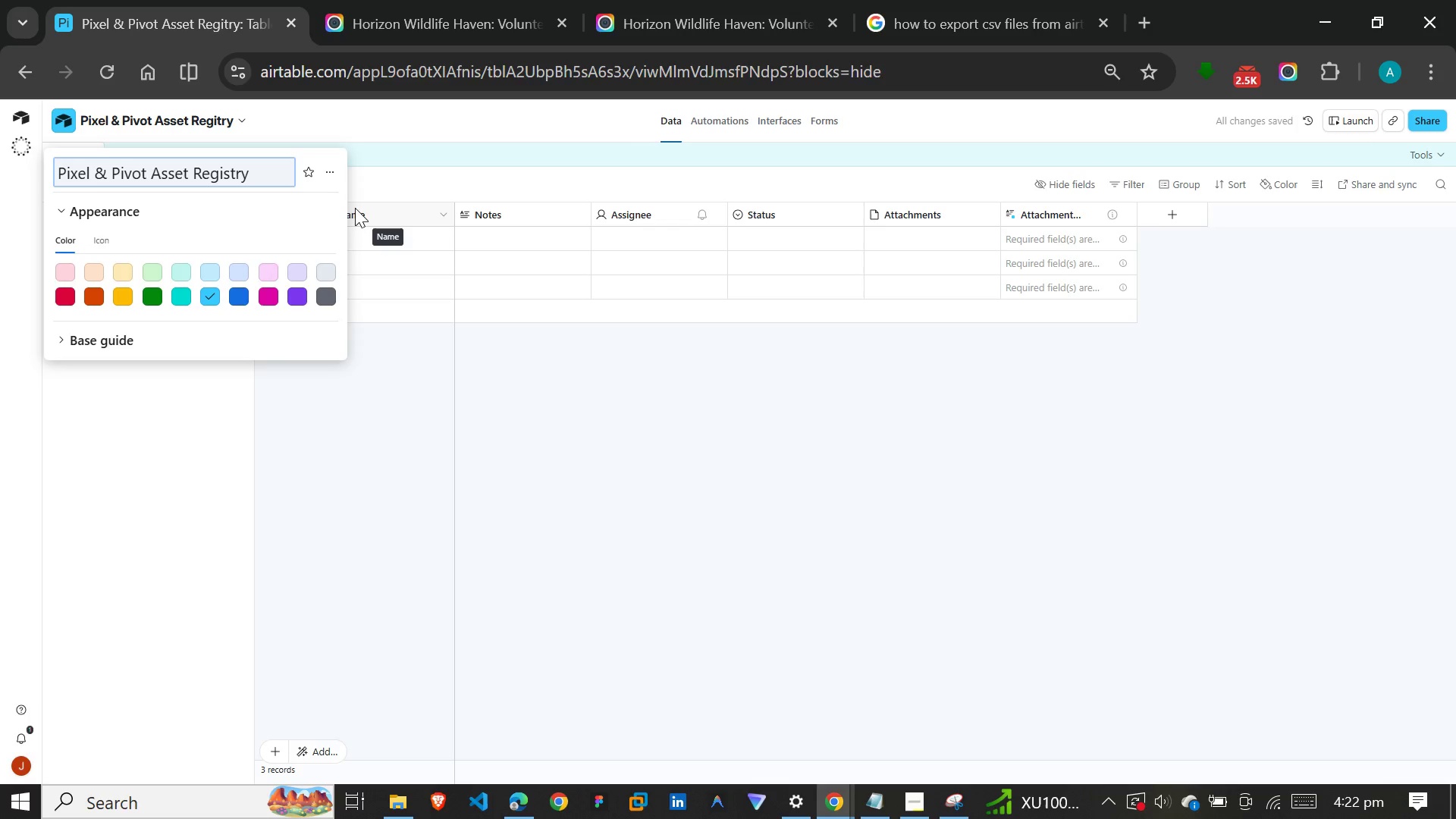 
key(Enter)
 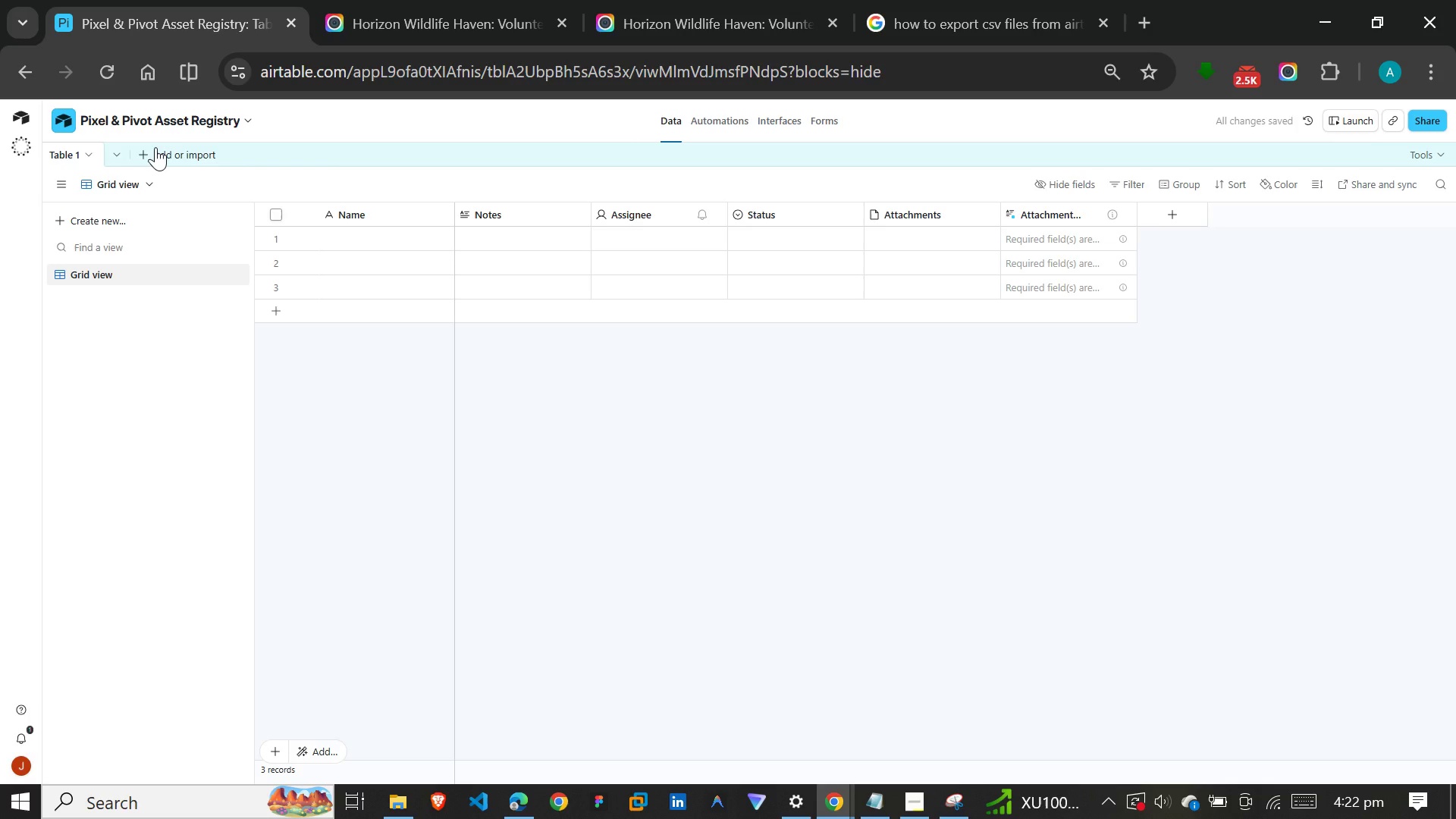 
wait(5.45)
 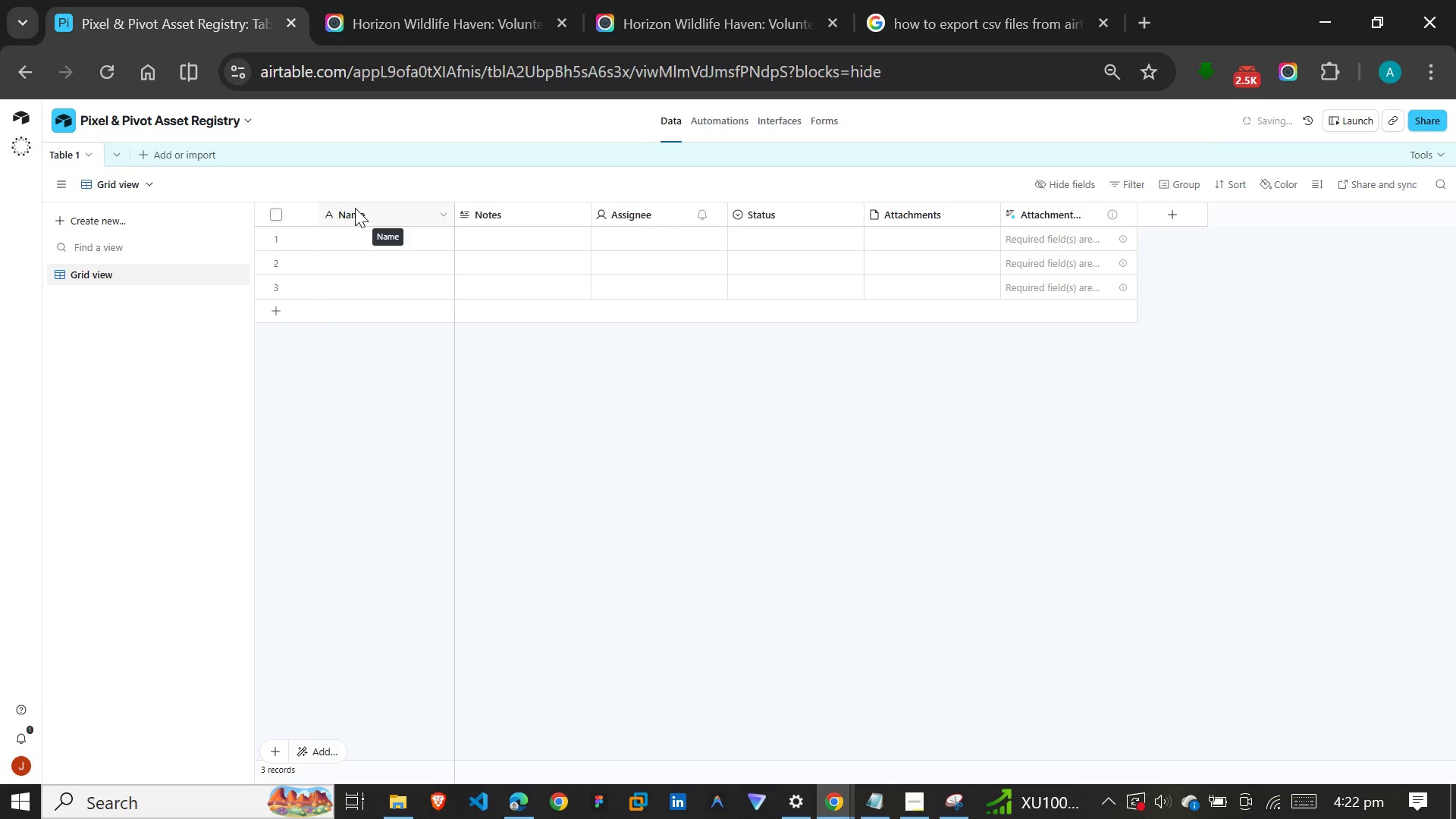 
left_click([148, 154])
 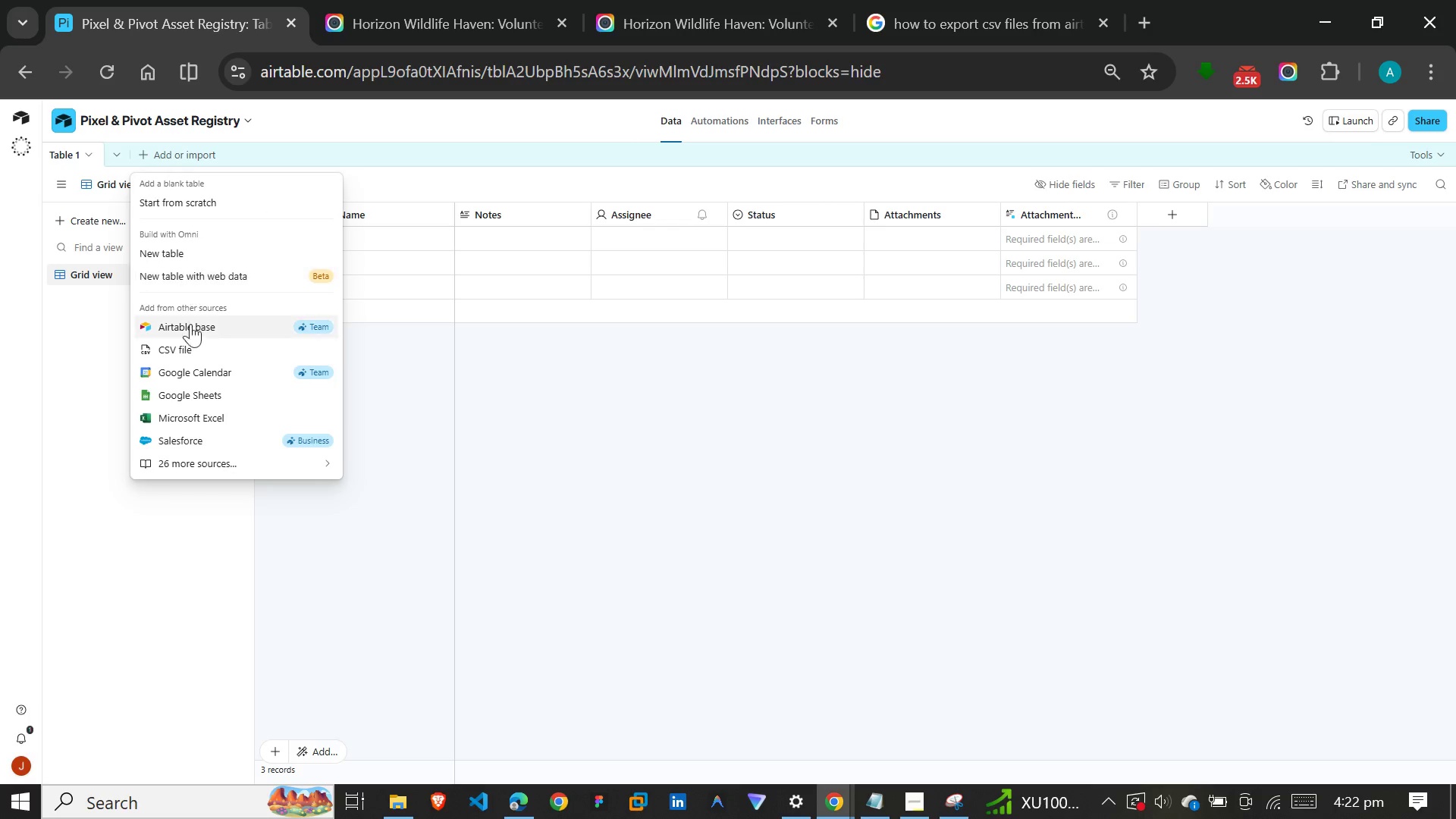 
left_click([190, 344])
 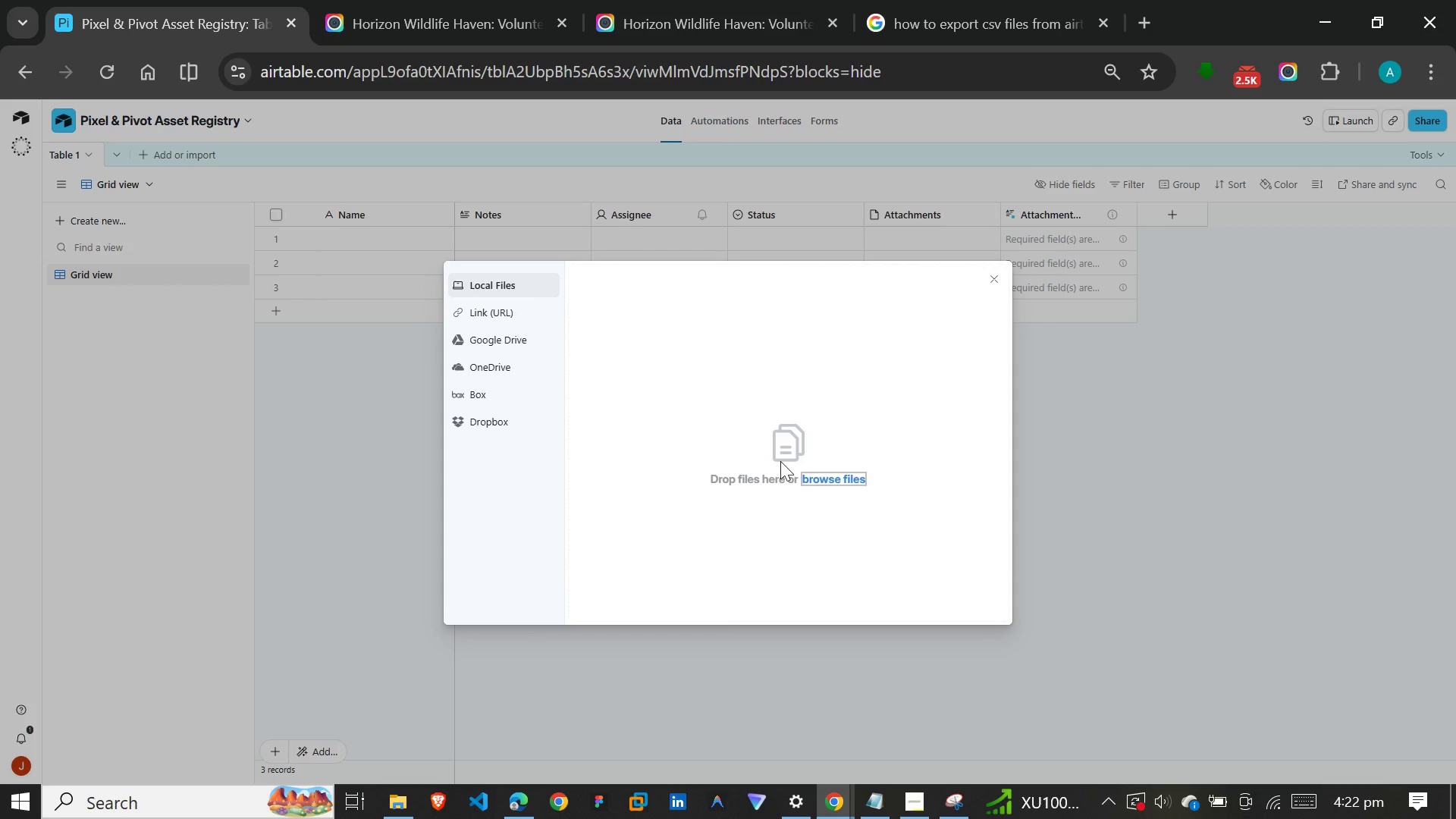 
left_click([822, 472])
 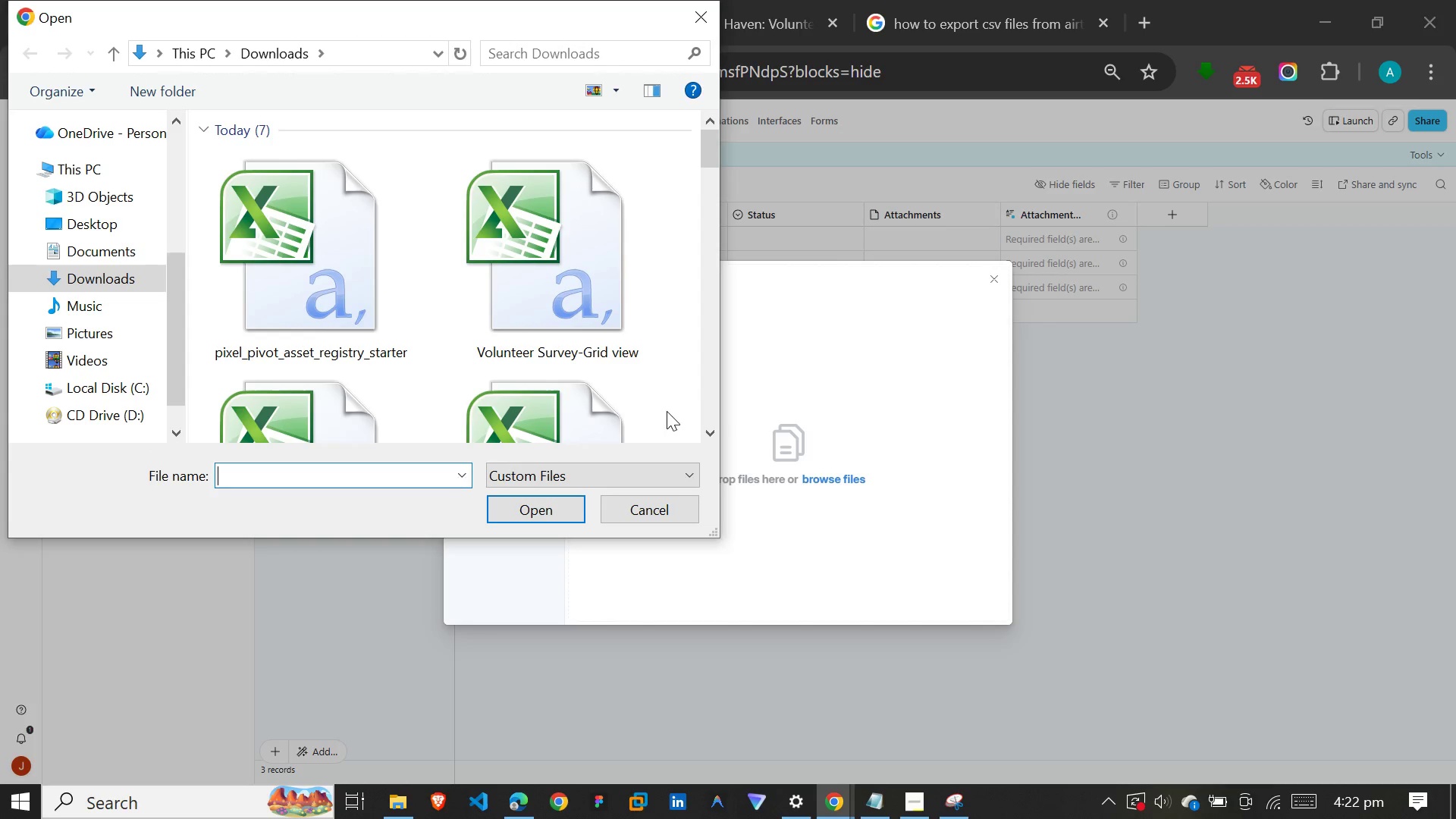 
left_click([369, 285])
 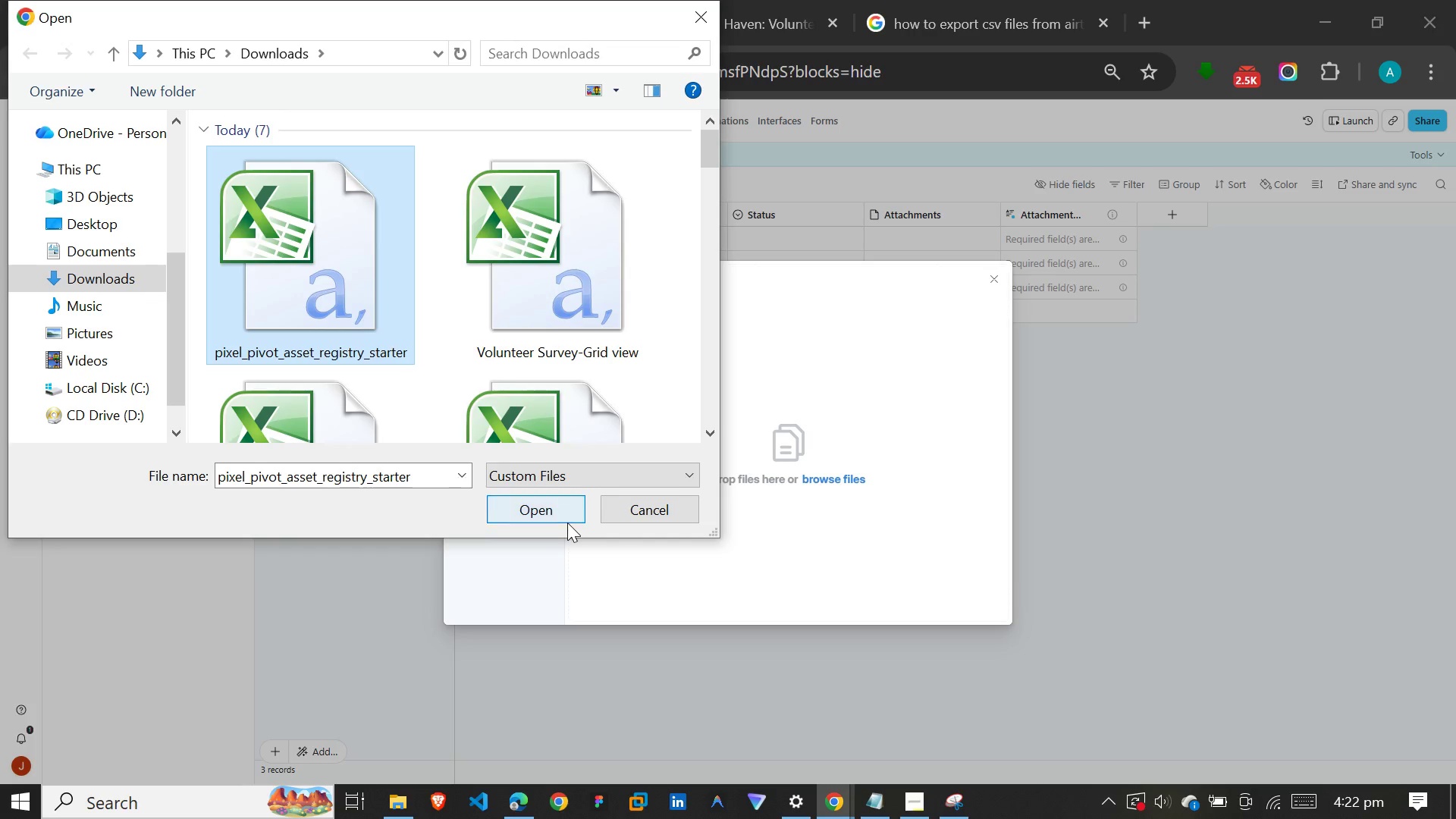 
left_click([565, 513])
 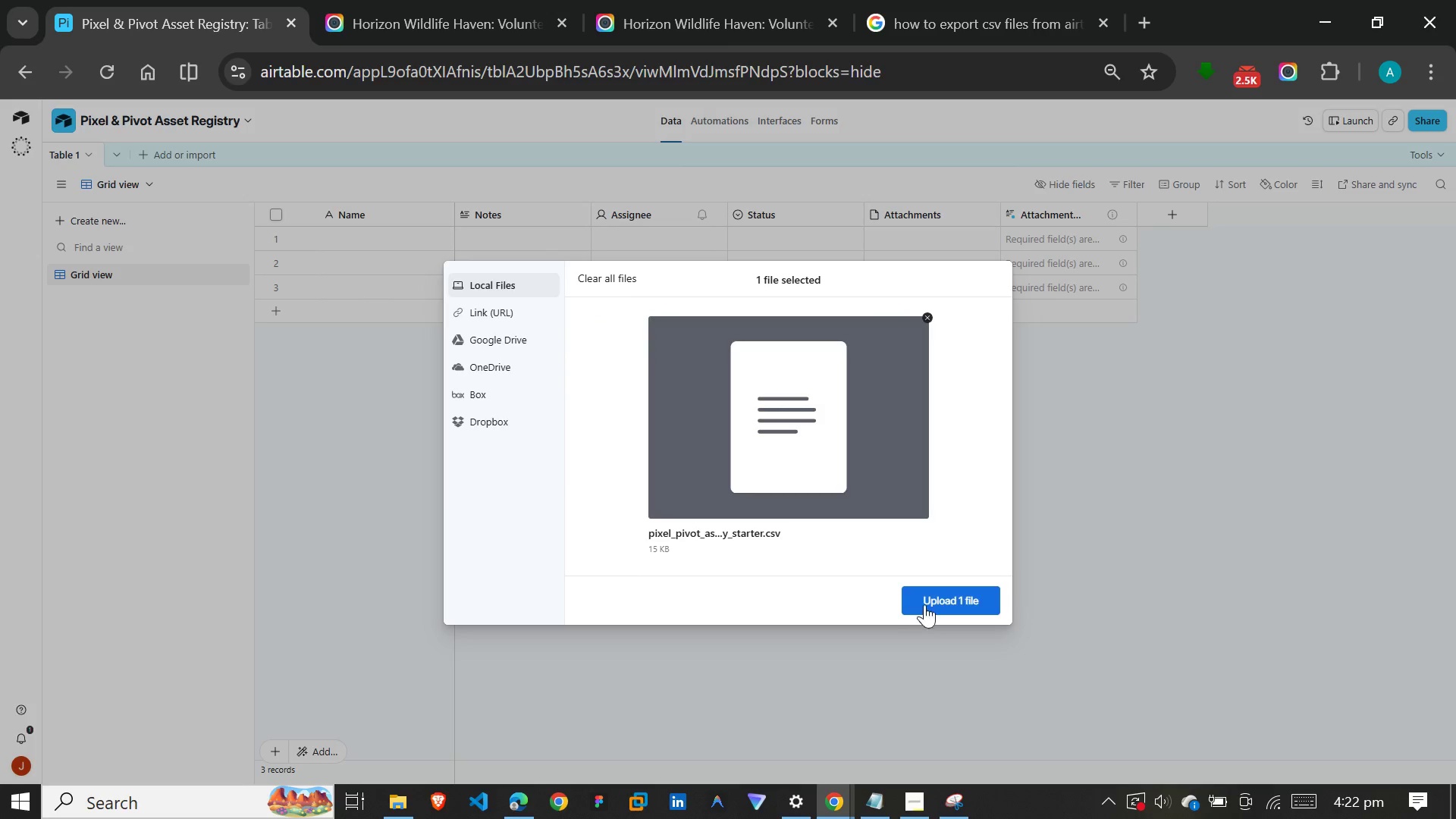 
left_click([927, 601])
 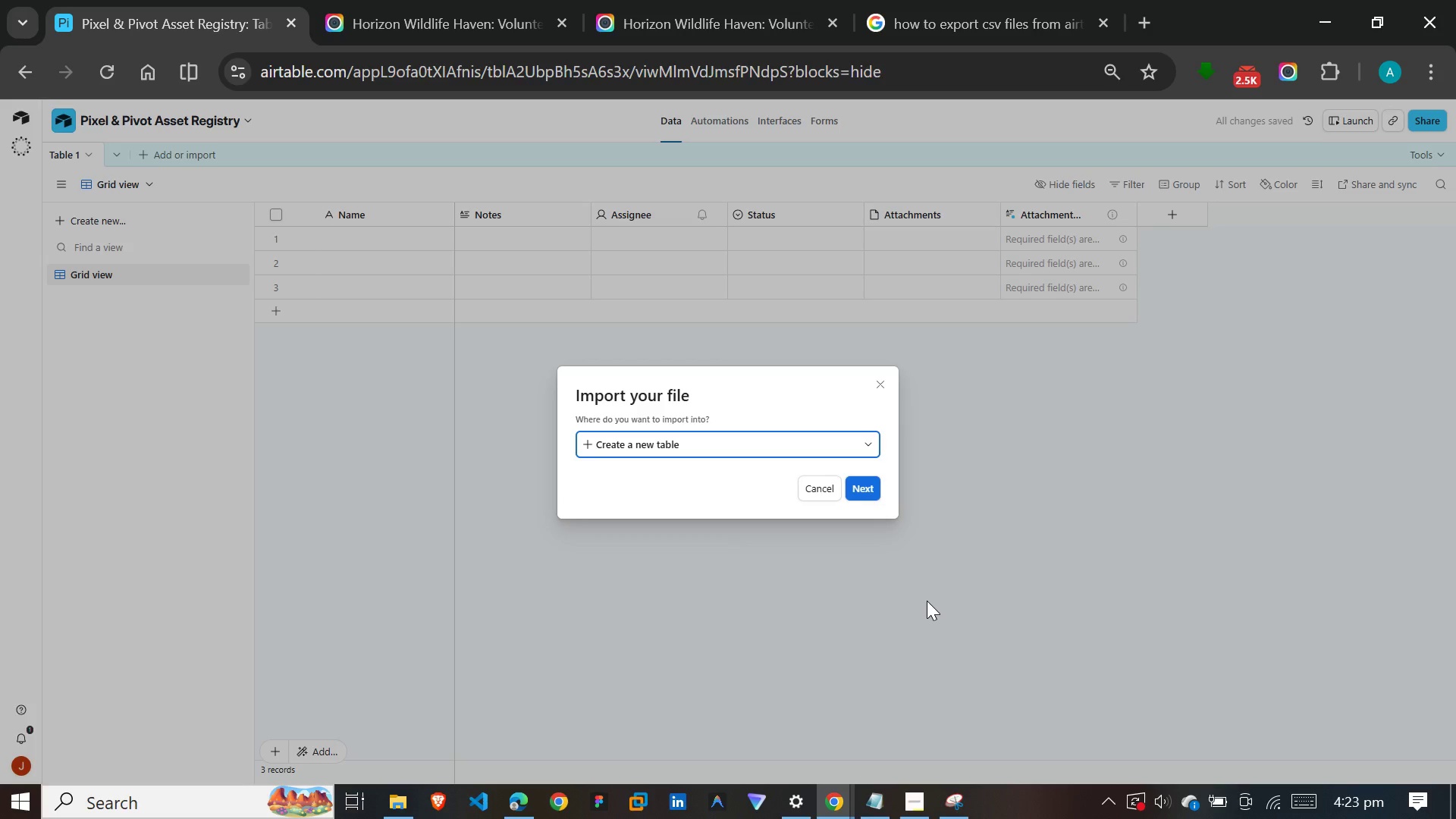 
wait(9.39)
 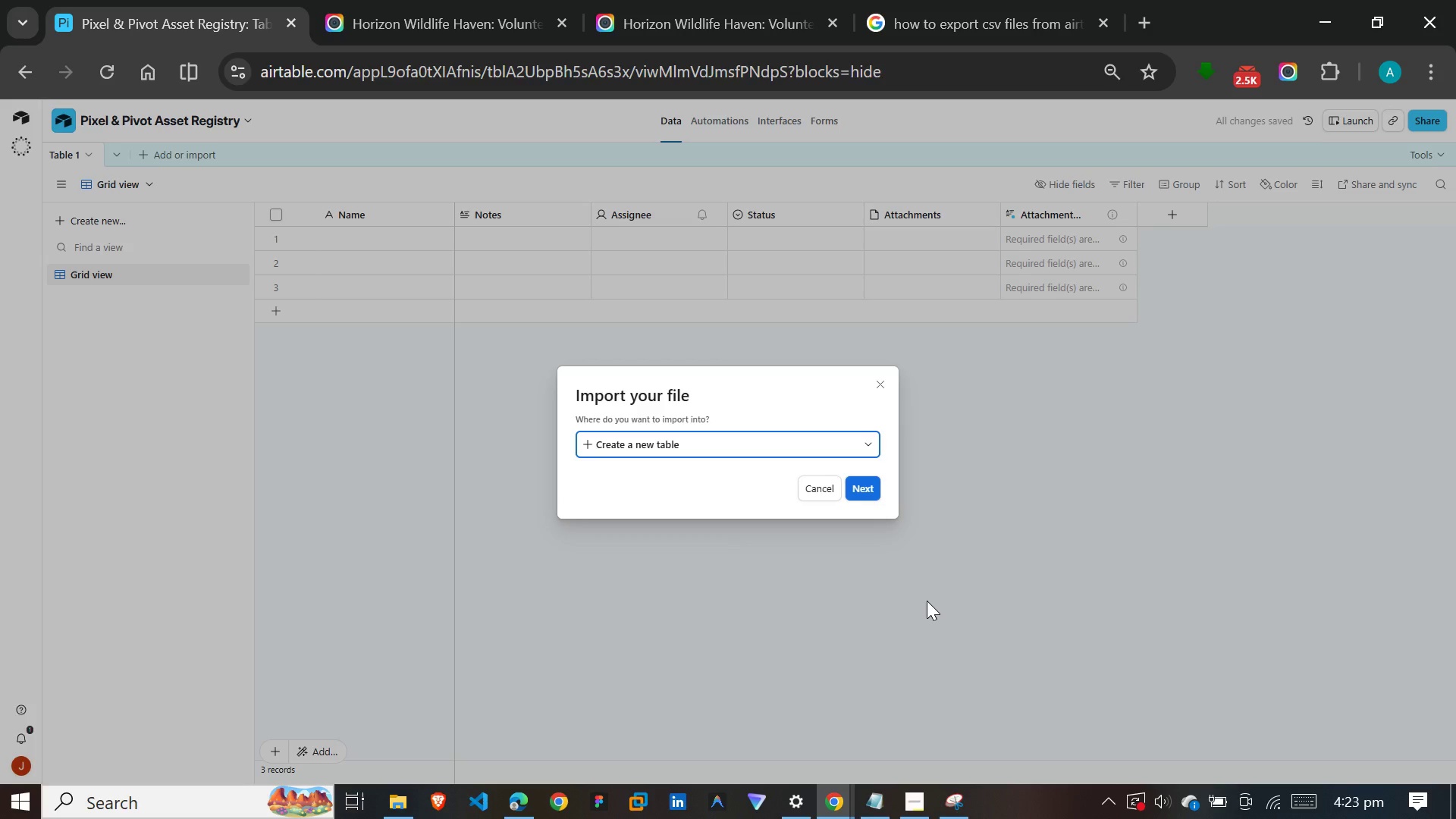 
left_click([861, 481])
 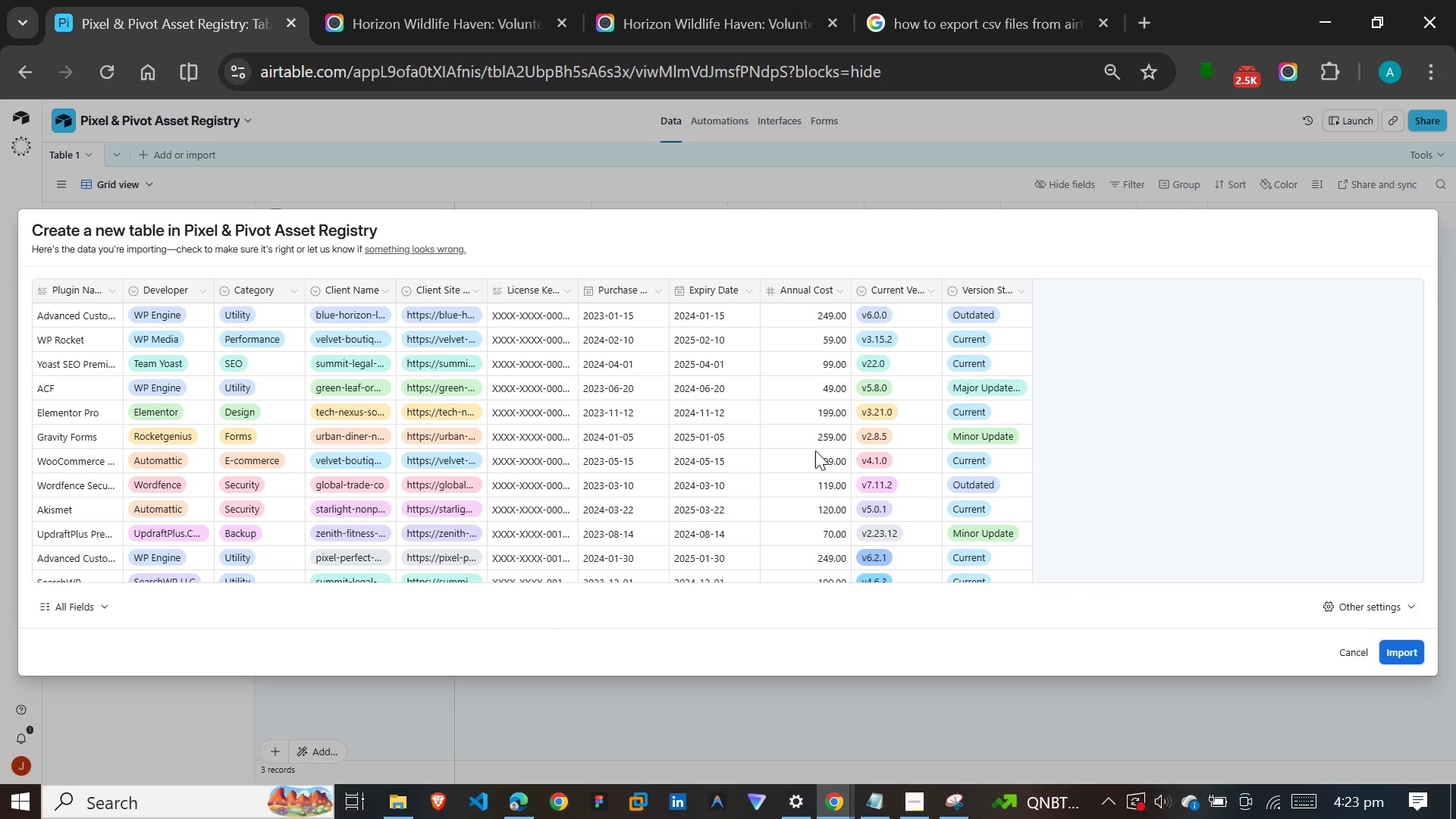 
wait(25.3)
 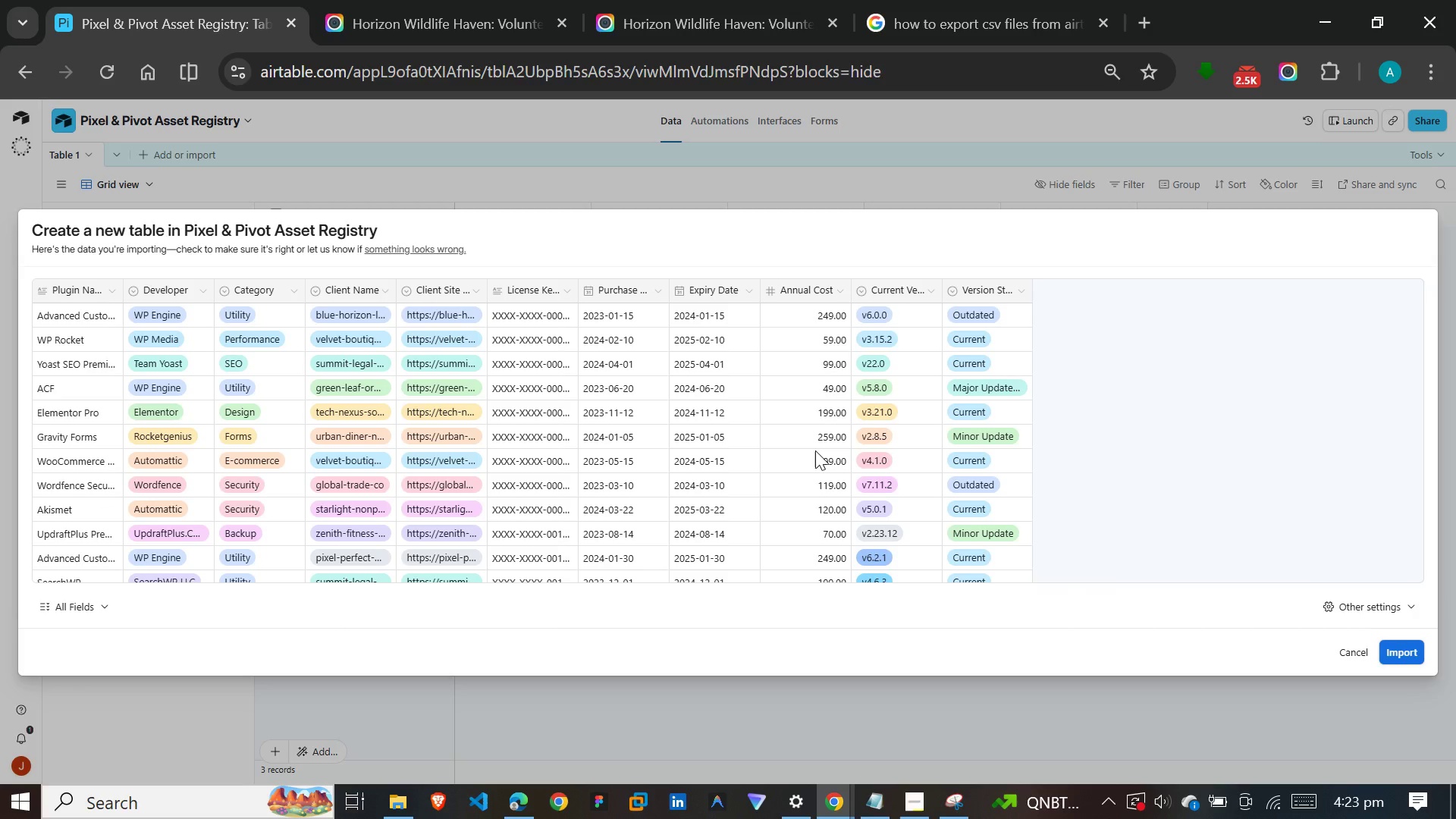 
scroll: coordinate [651, 424], scroll_direction: down, amount: 15.0
 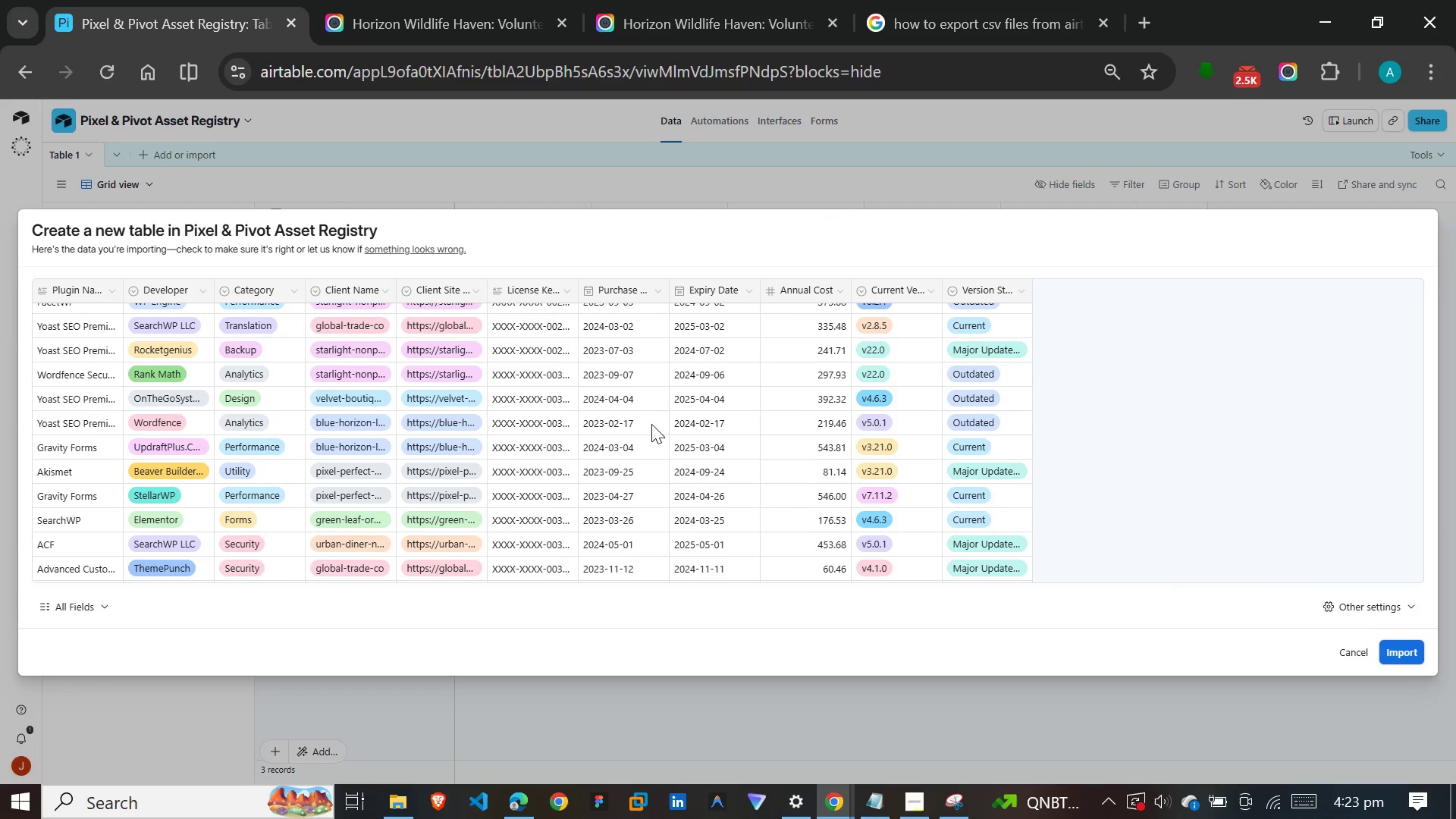 
scroll: coordinate [651, 424], scroll_direction: up, amount: 19.0
 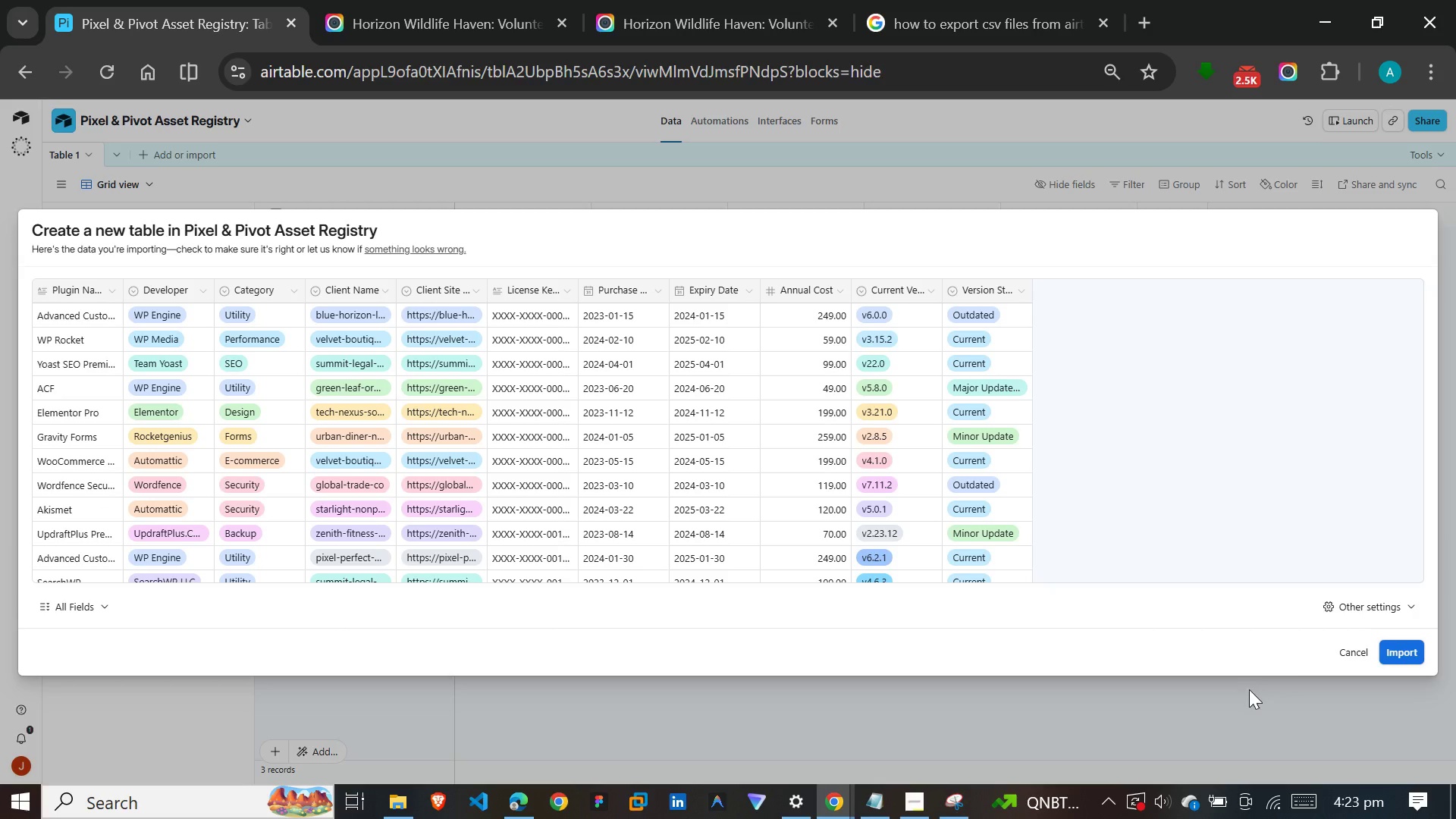 
left_click([1396, 642])
 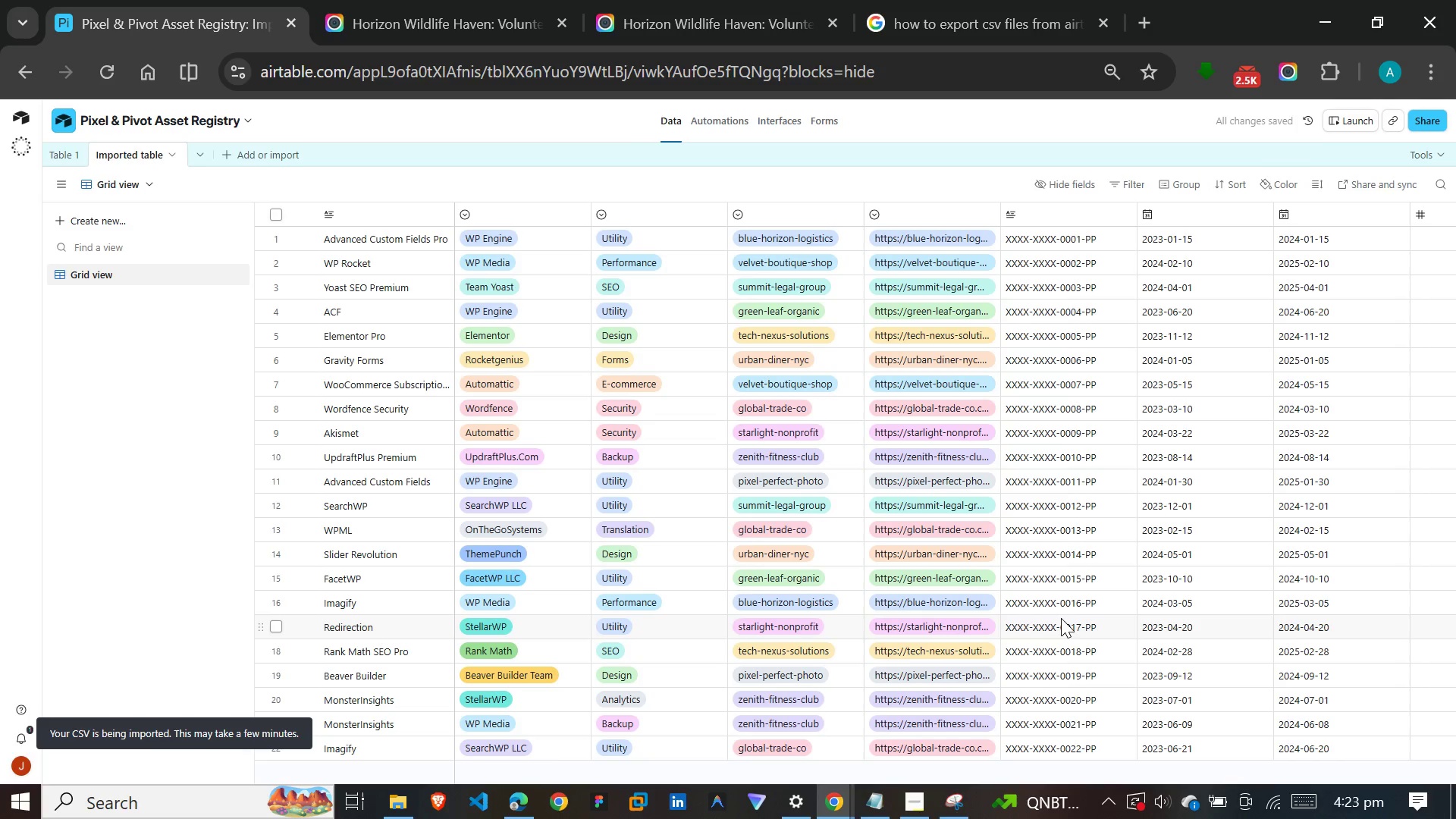 
wait(8.73)
 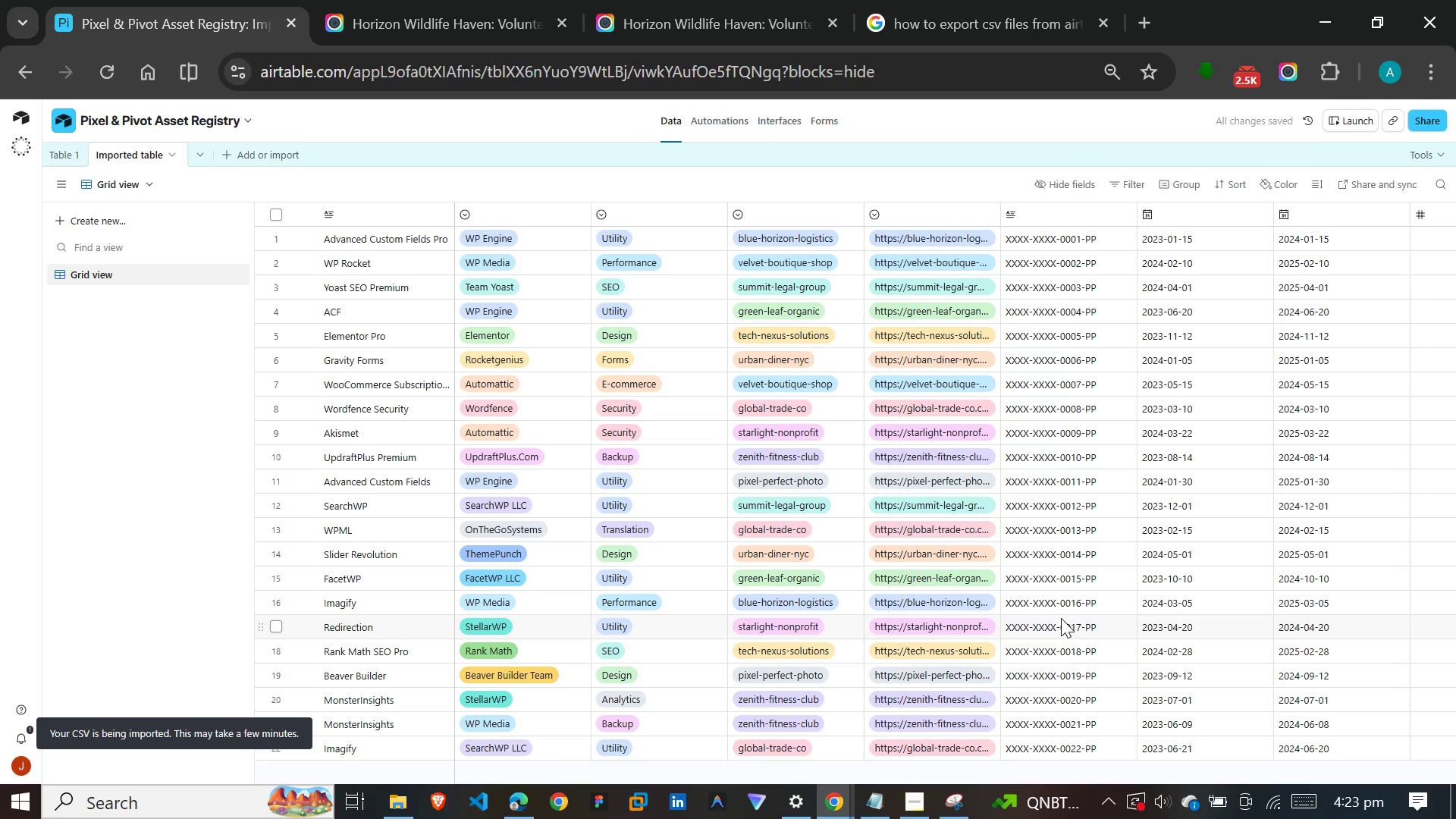 
left_click([56, 180])
 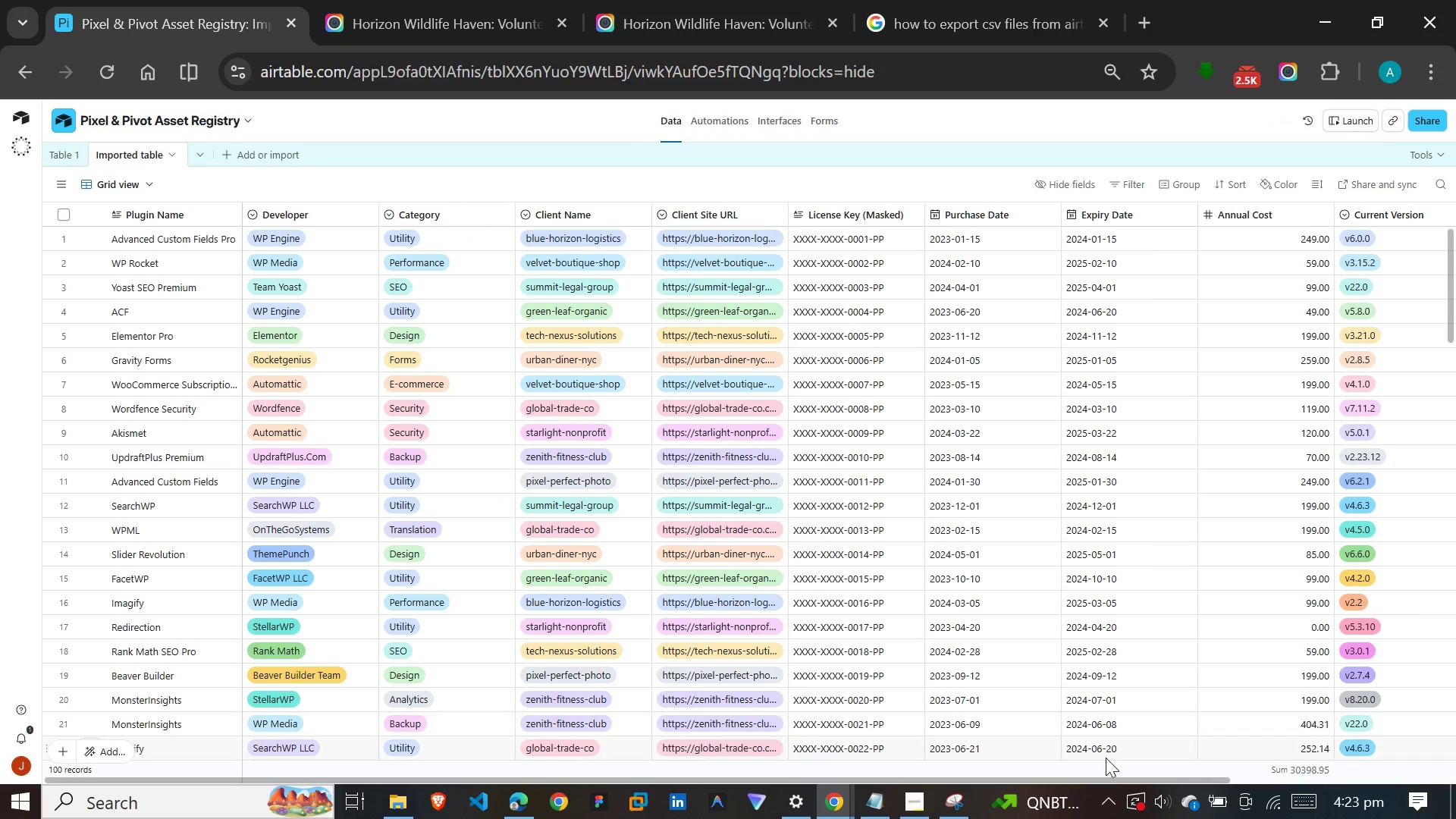 
left_click_drag(start_coordinate=[1128, 782], to_coordinate=[981, 758])
 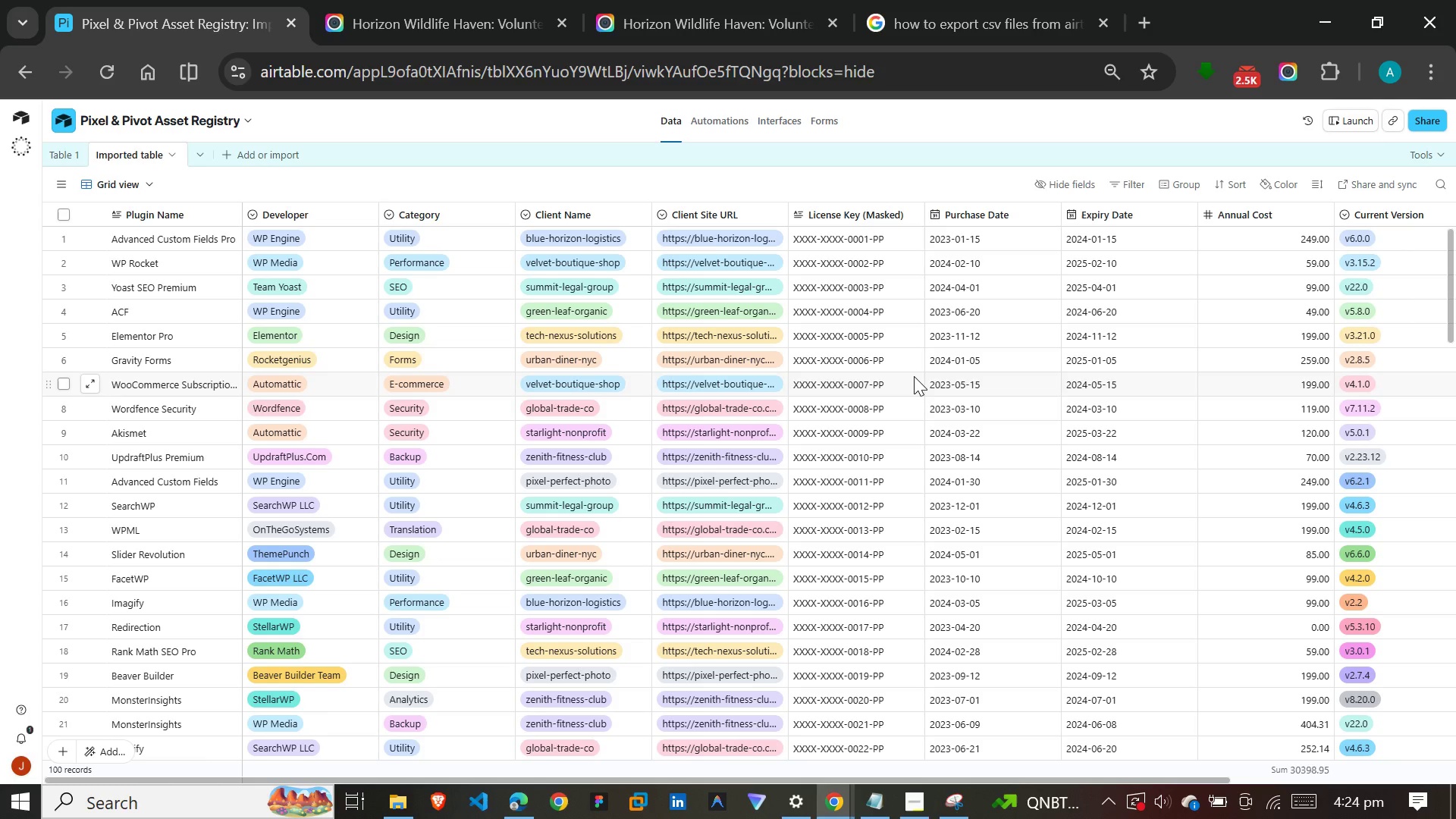 
wait(22.14)
 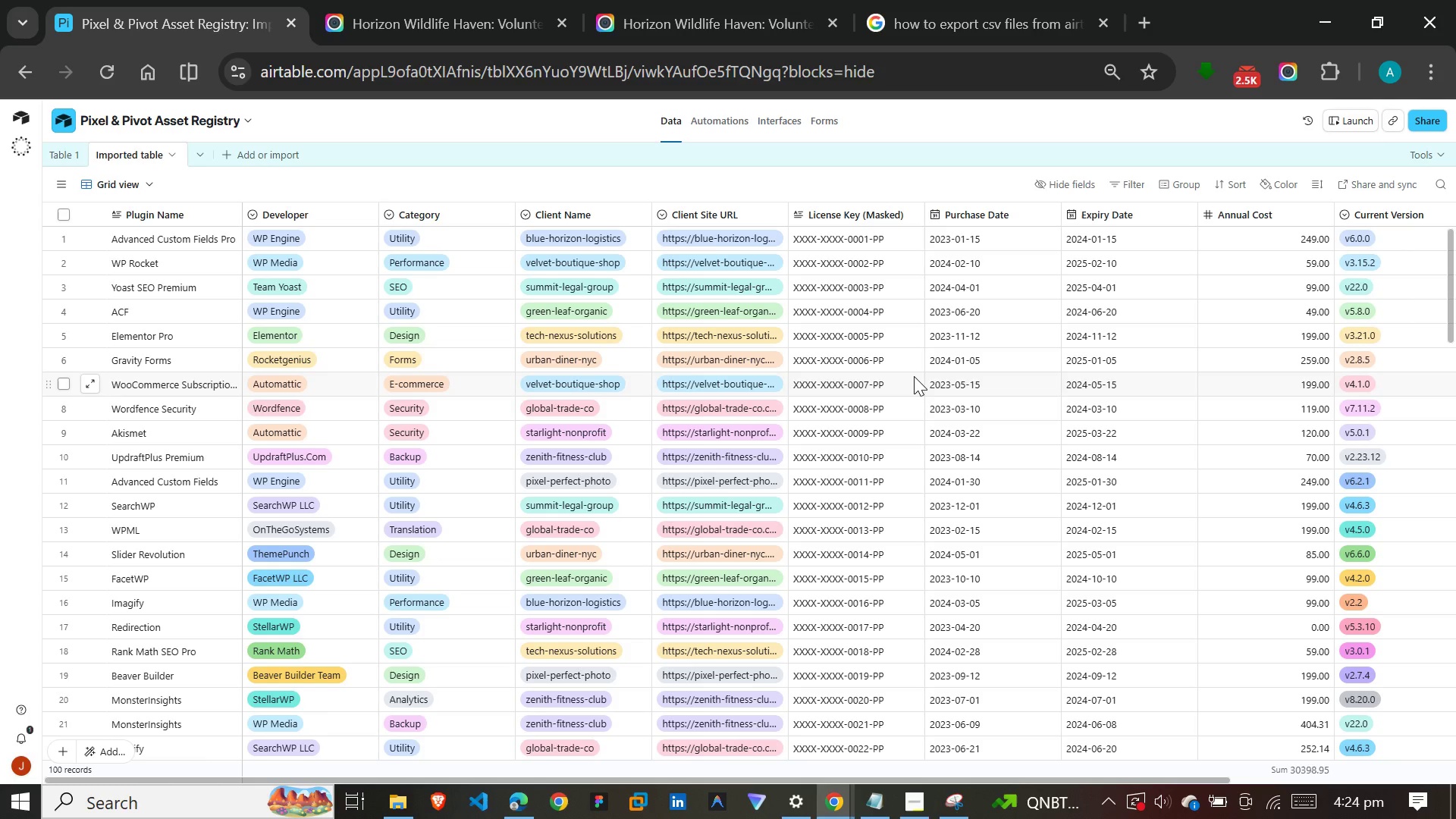 
double_click([135, 154])
 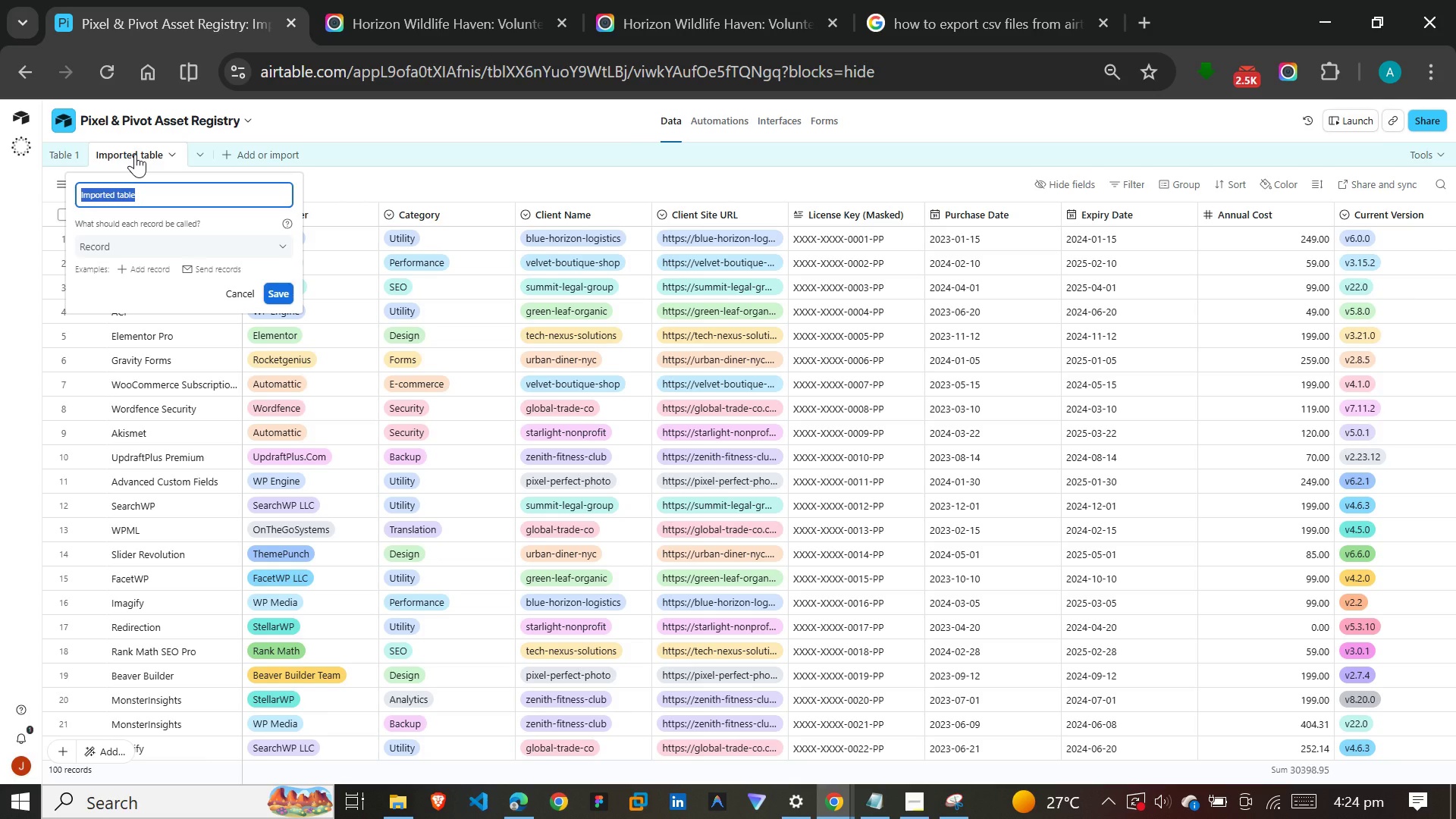 
type(Plugin Registry)
 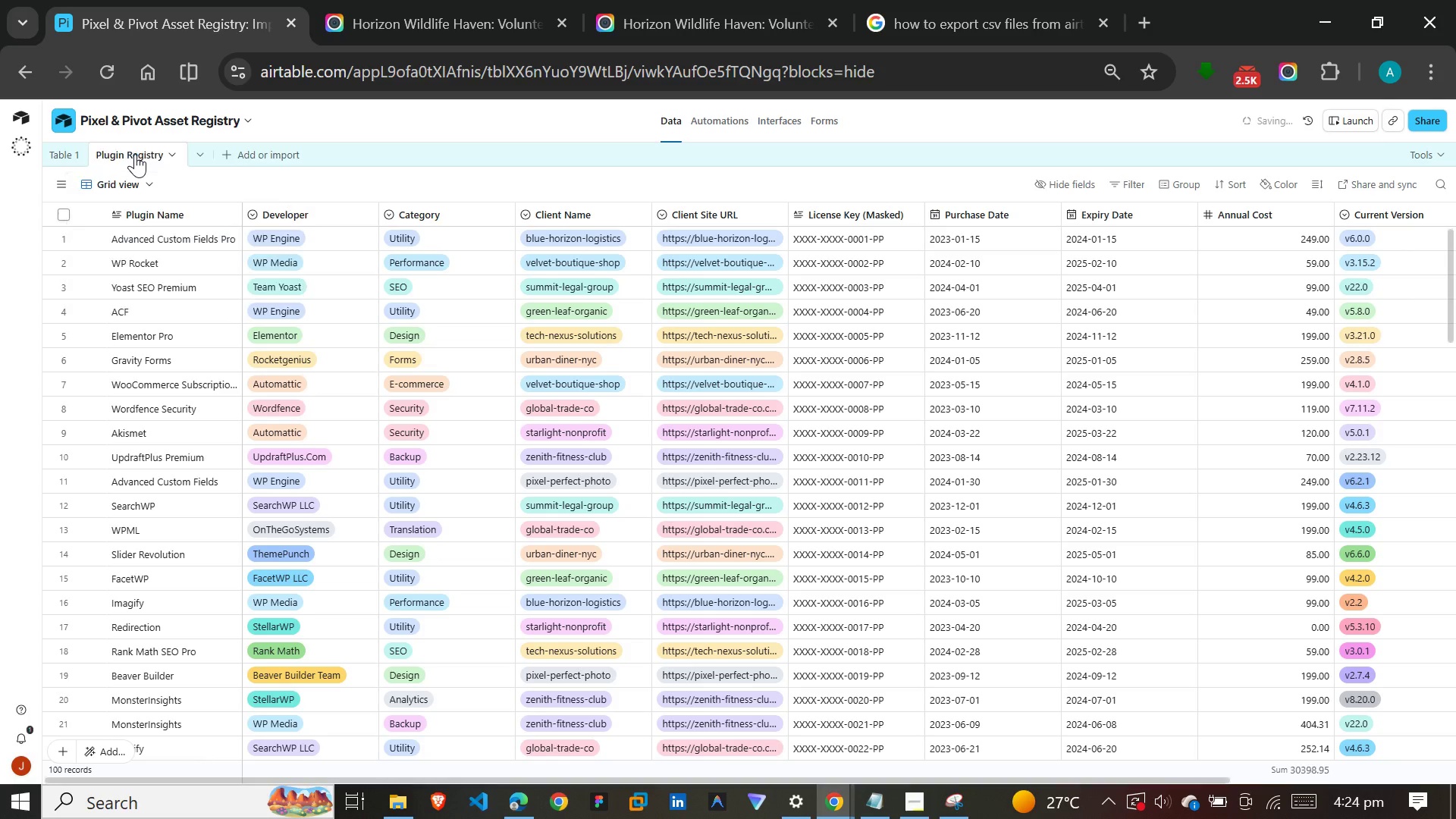 
key(Enter)
 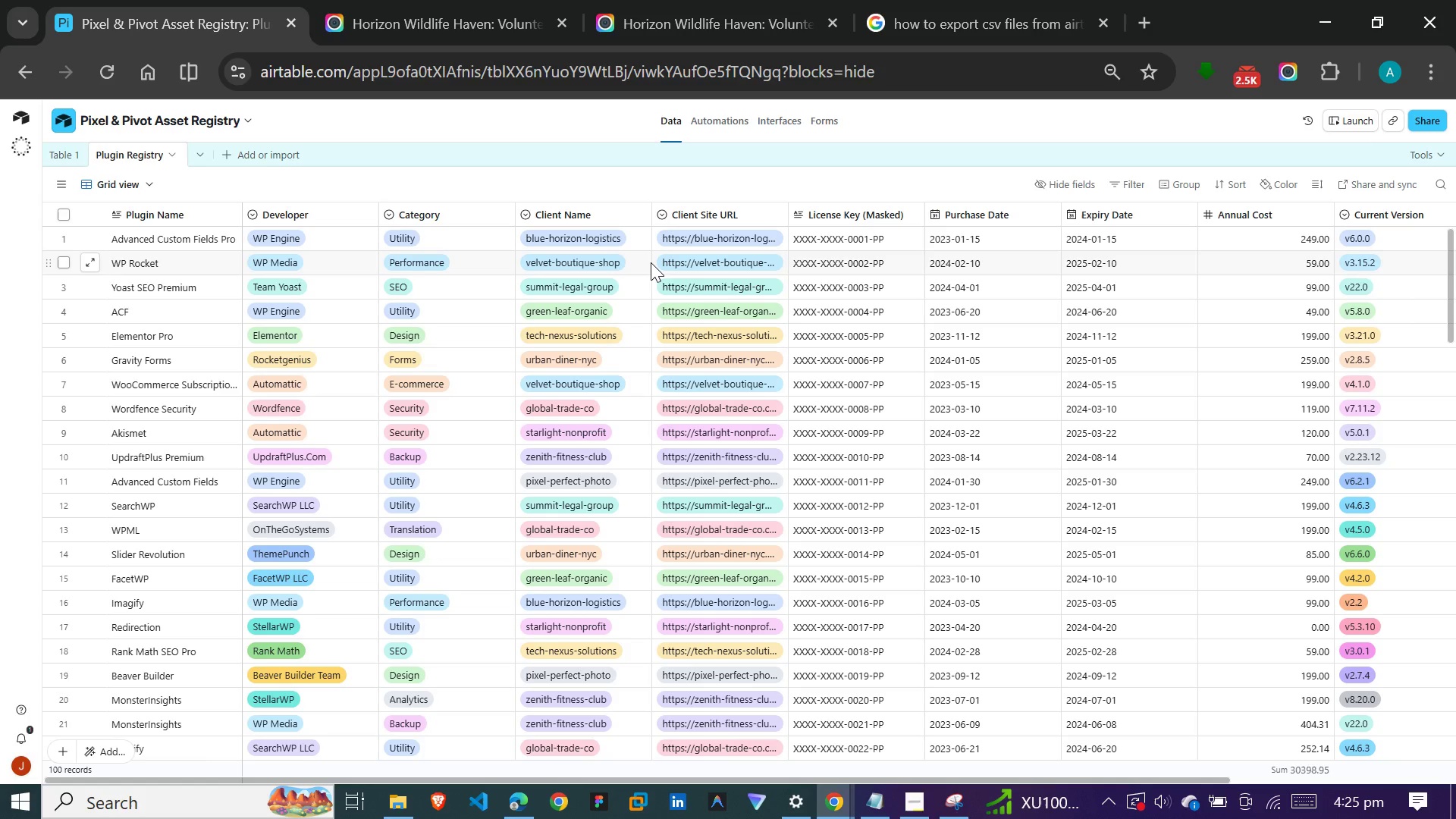 
wait(73.34)
 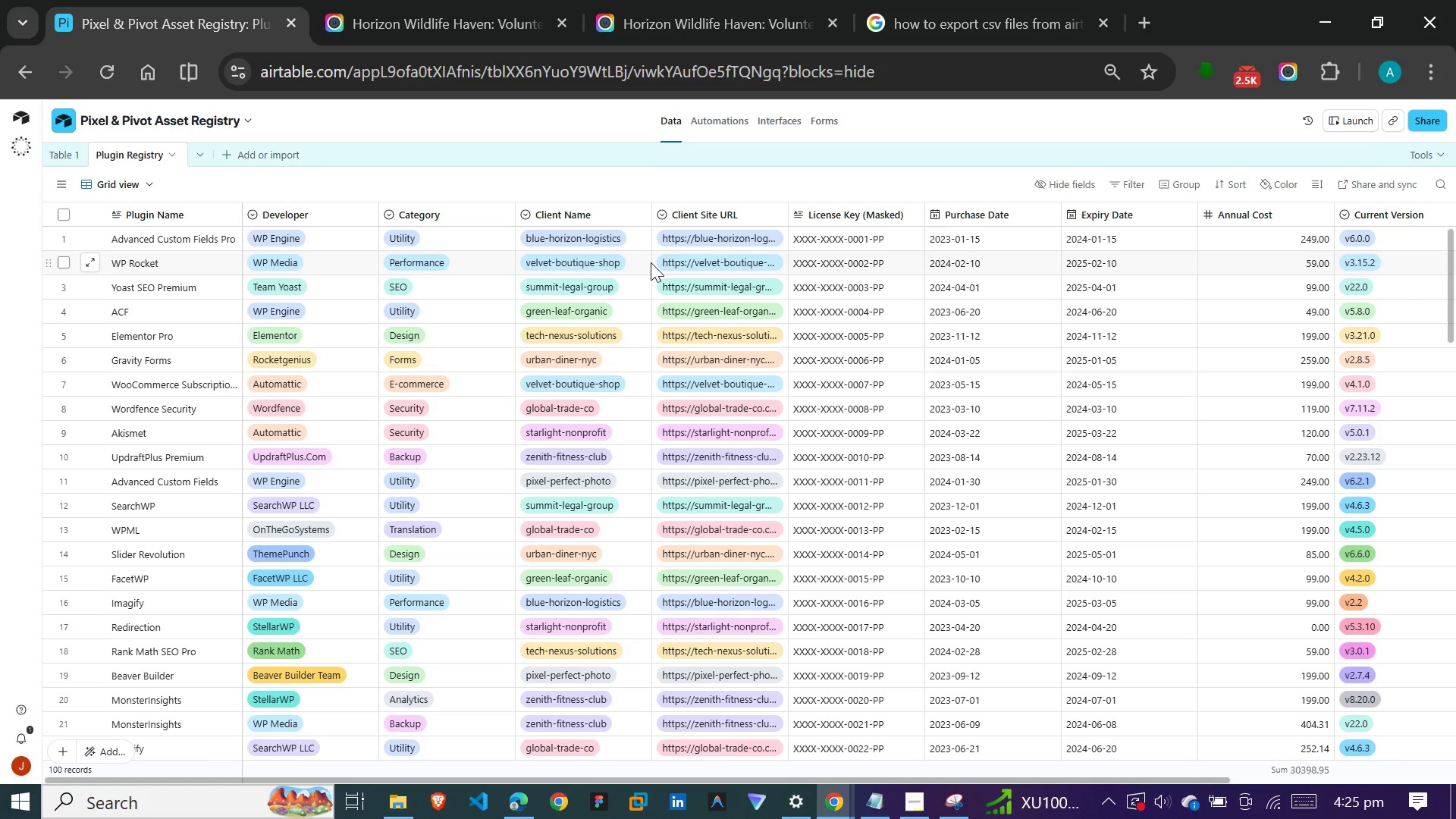 
double_click([163, 213])
 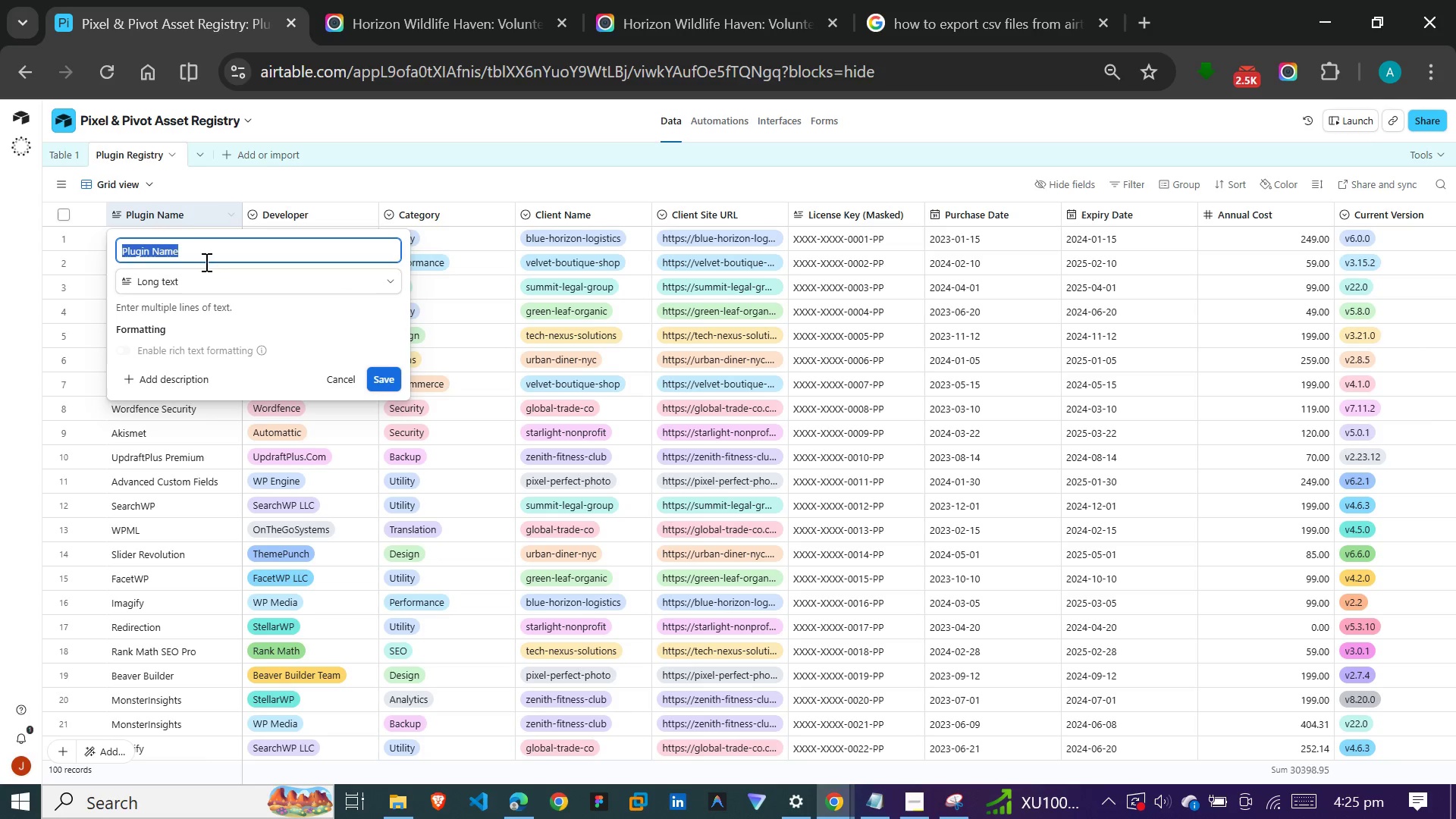 
left_click([205, 279])
 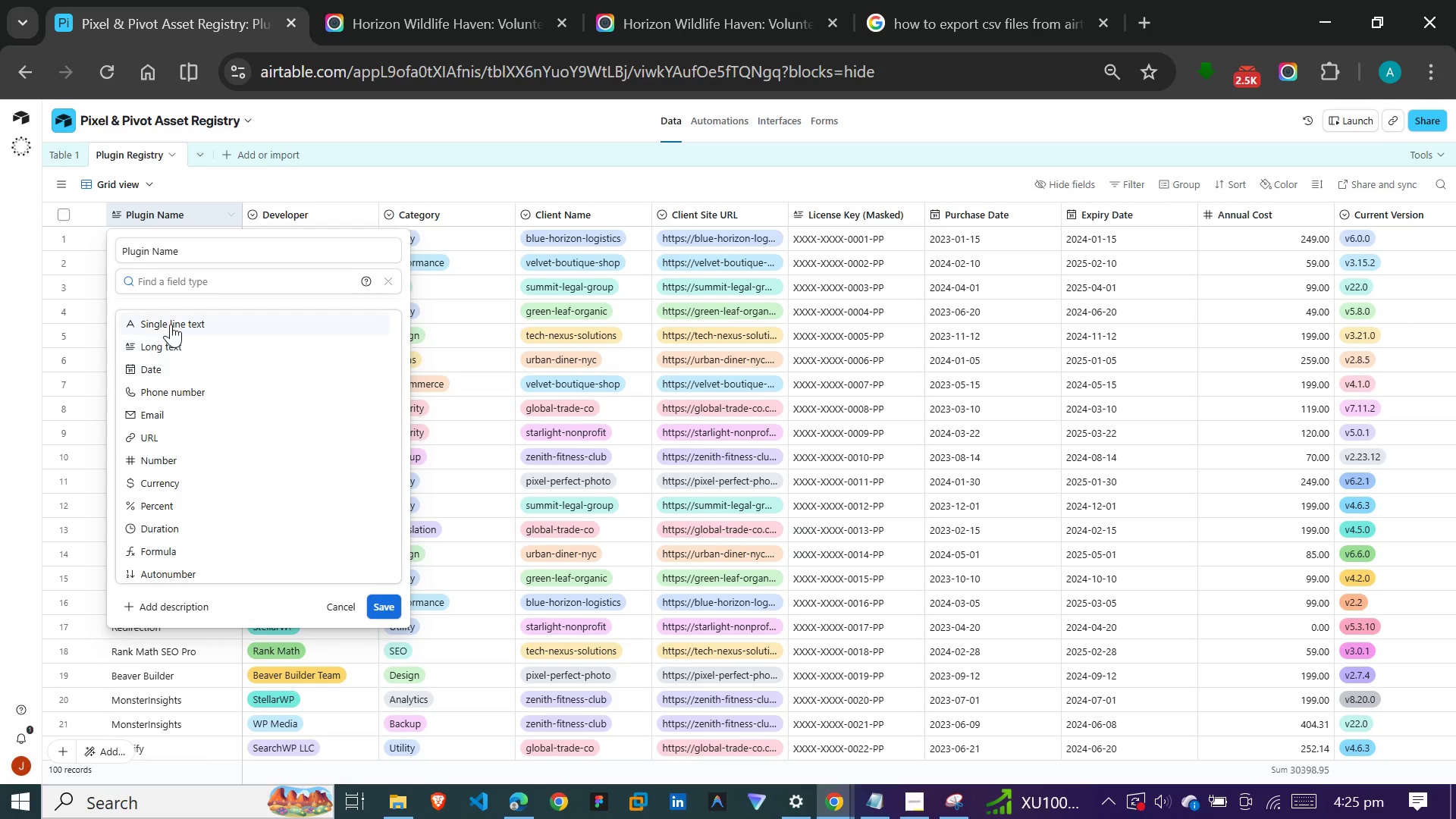 
left_click([171, 324])
 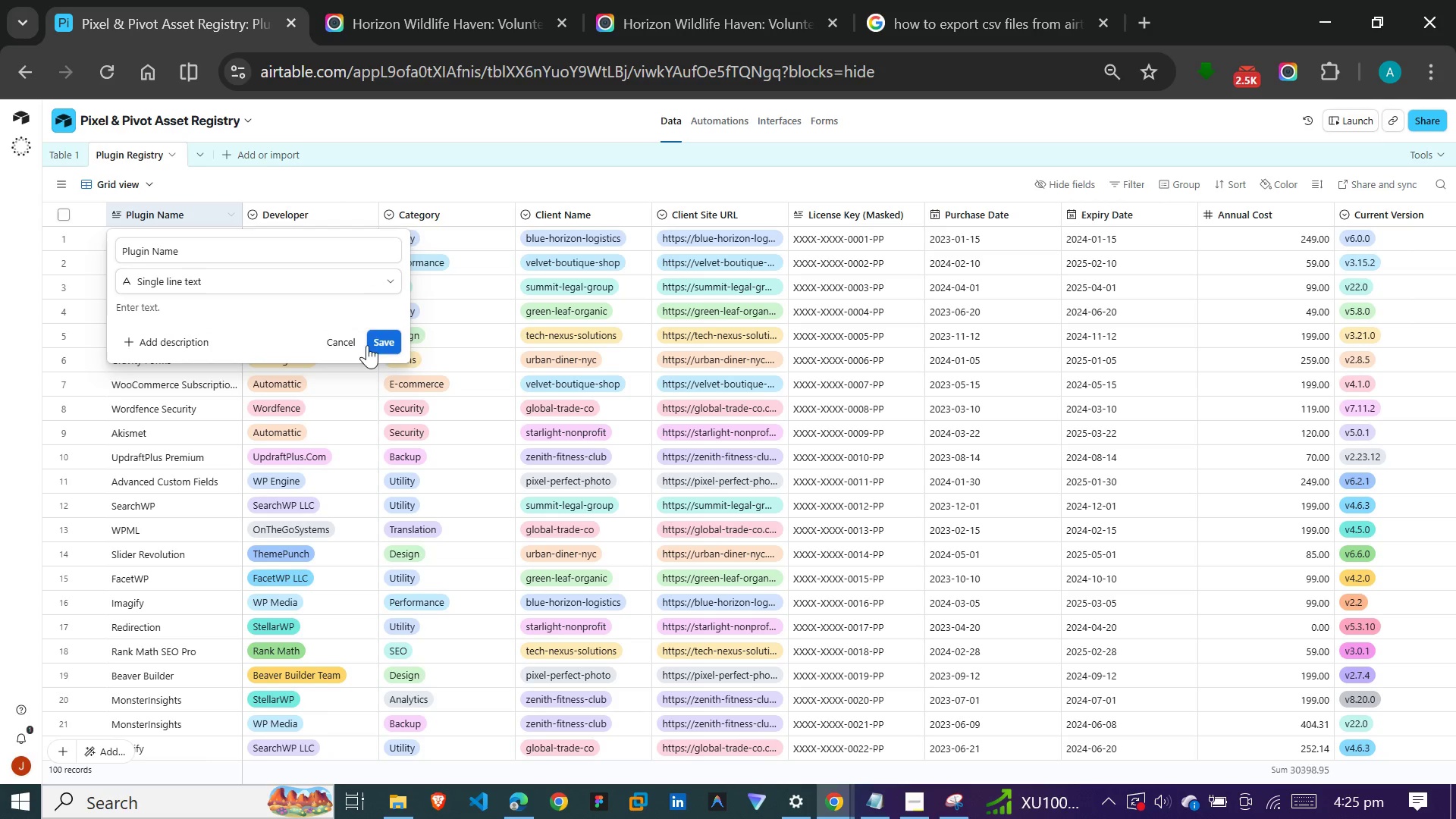 
left_click([380, 337])
 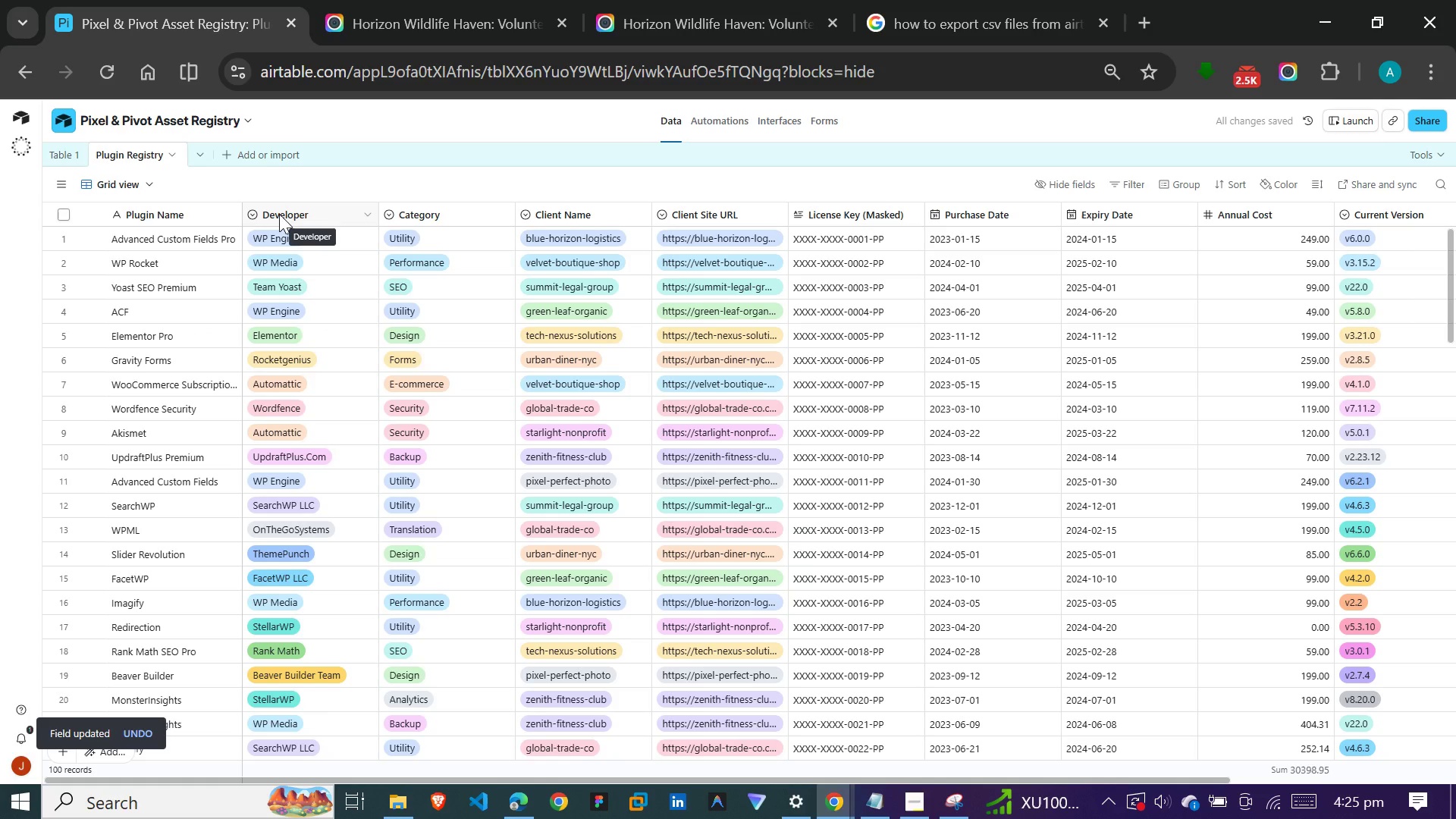 
double_click([279, 214])
 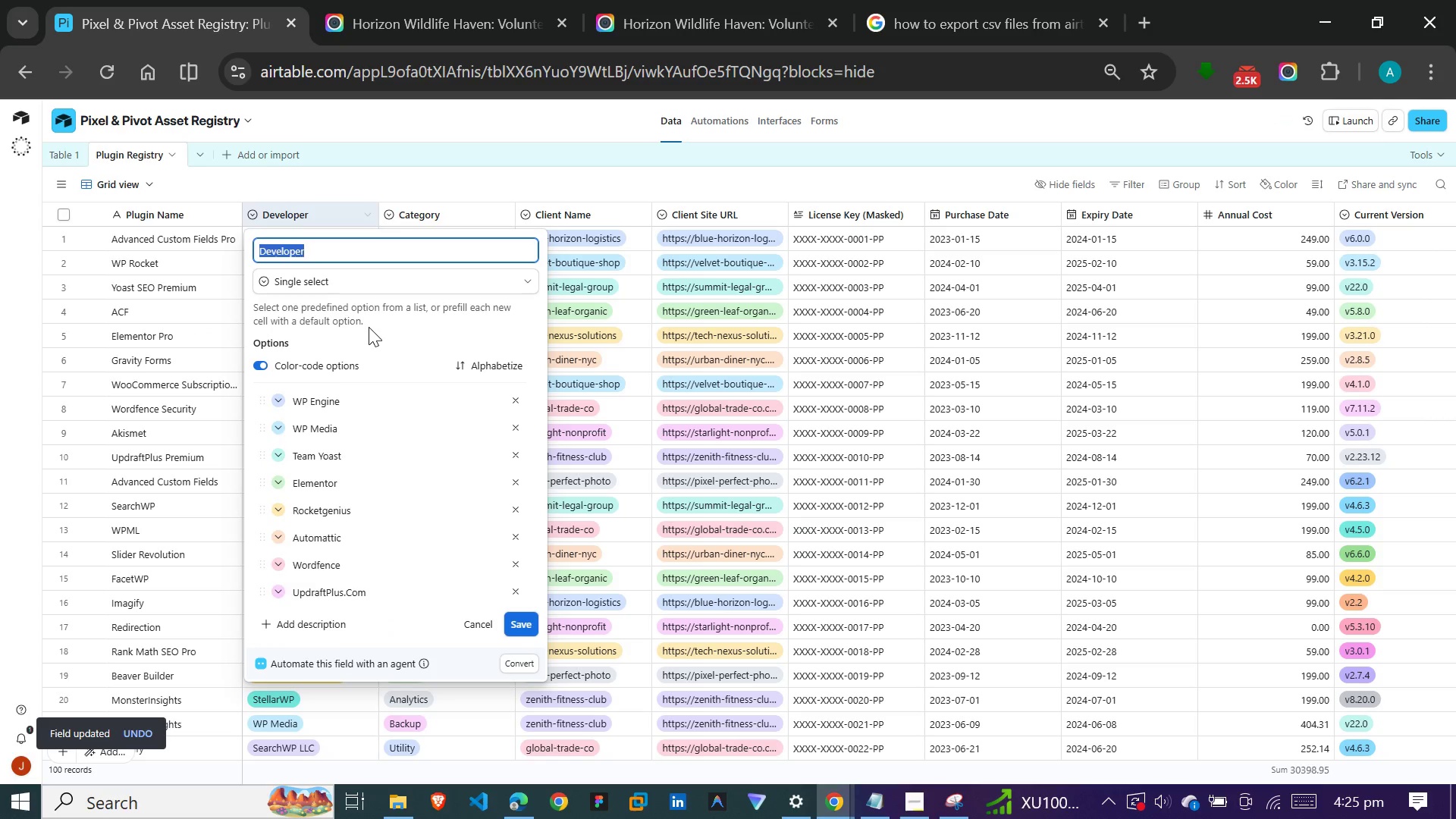 
wait(8.97)
 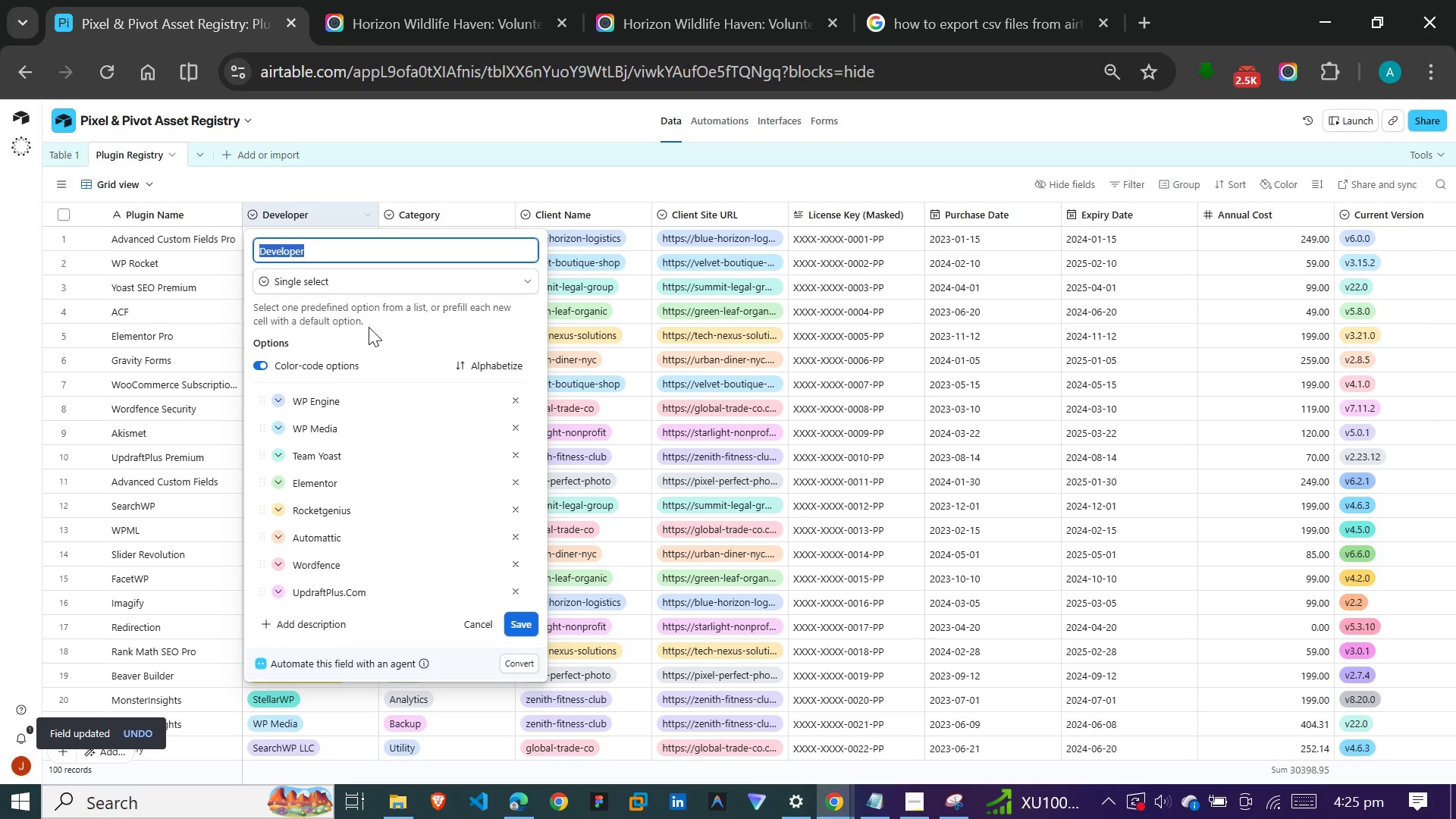 
left_click([357, 281])
 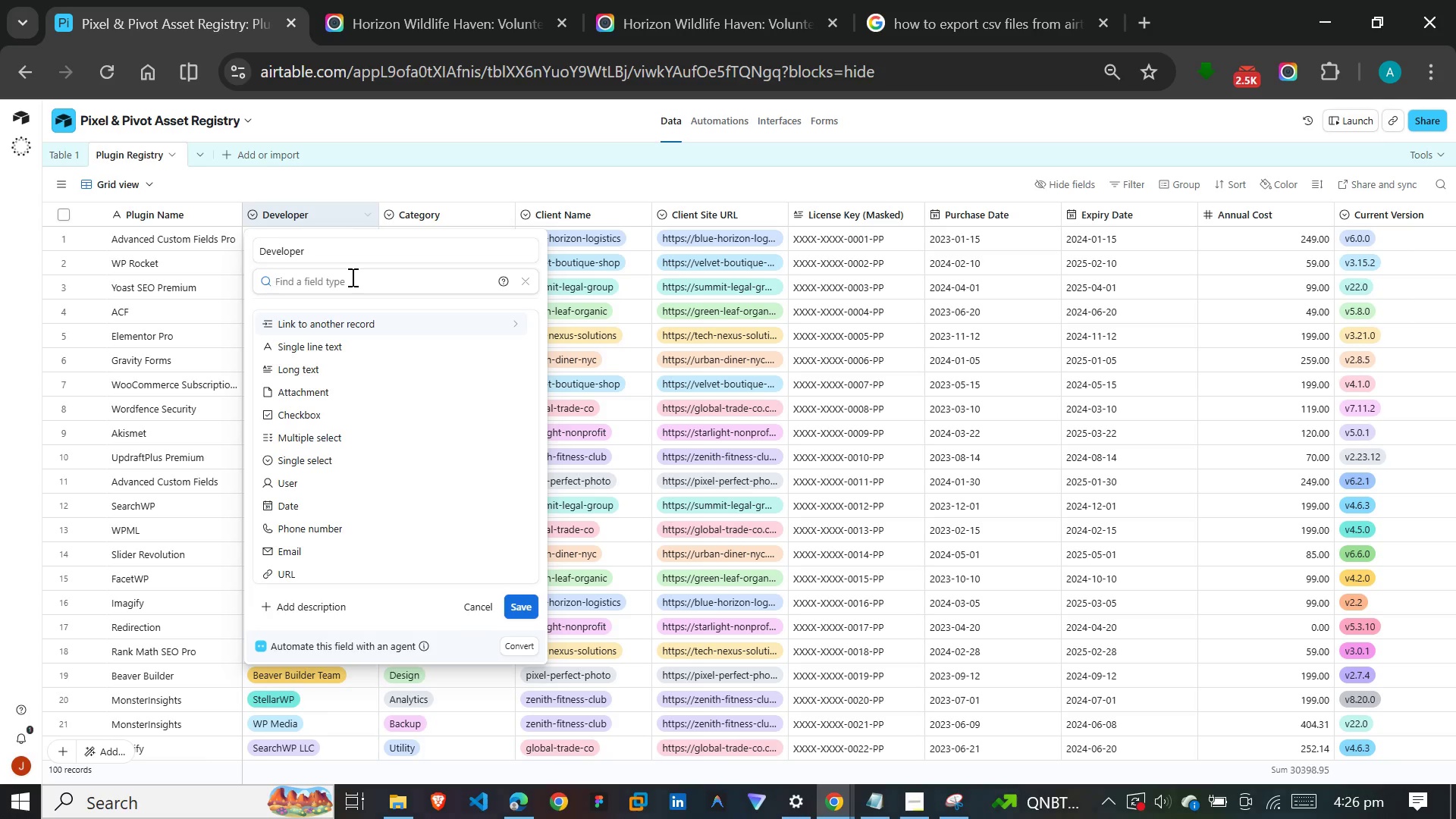 
wait(65.08)
 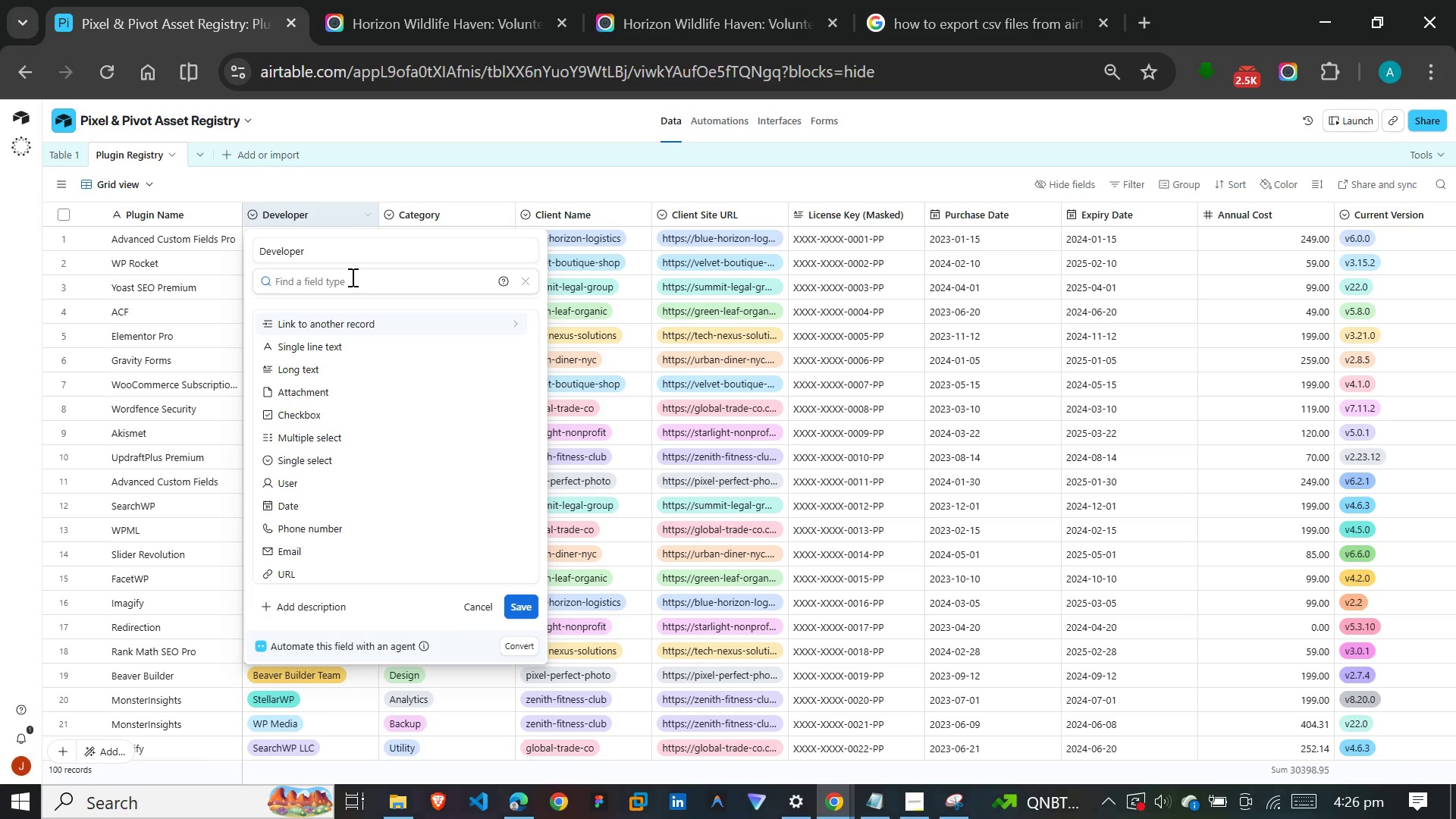 
left_click([299, 340])
 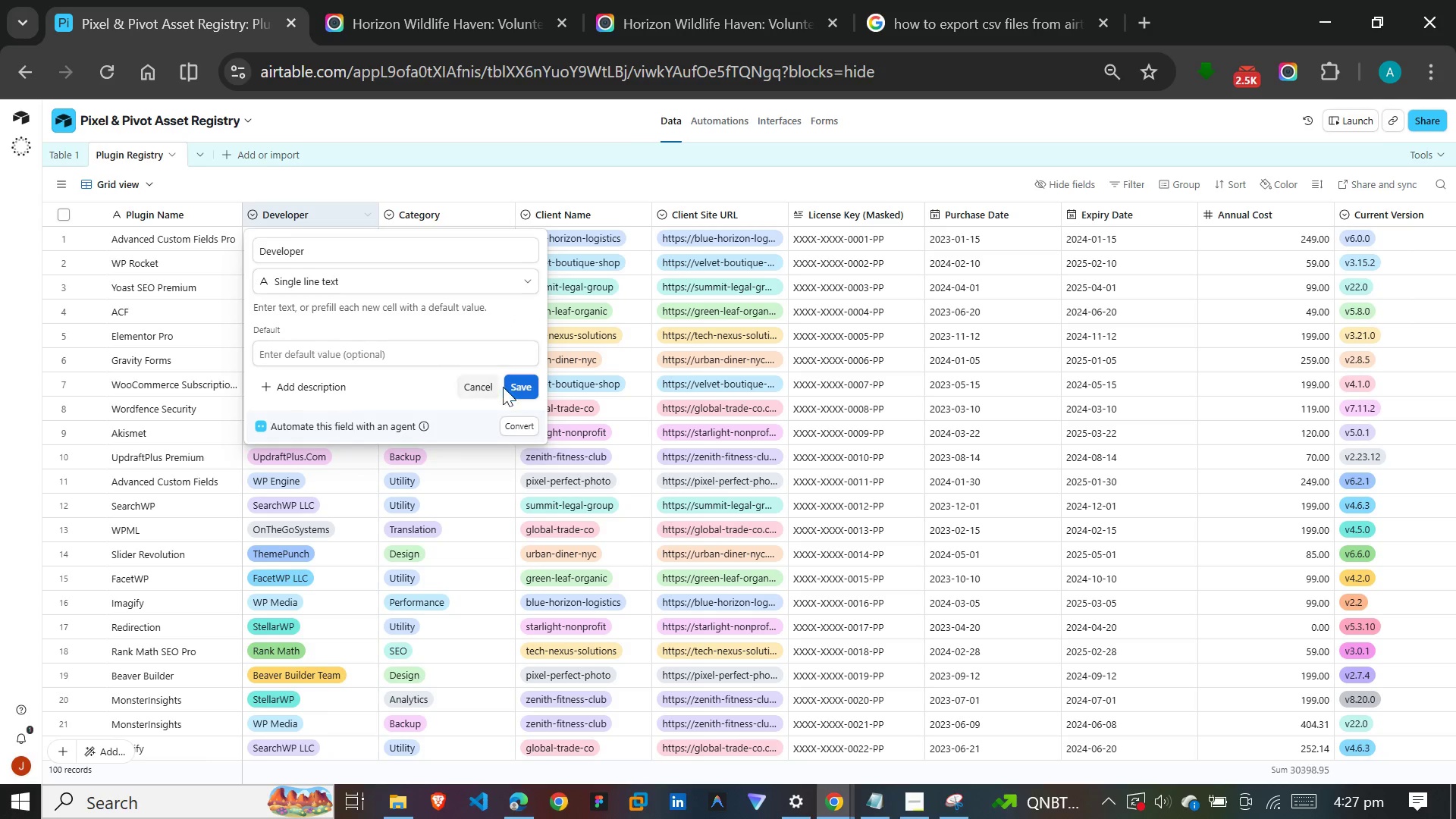 
left_click([516, 388])
 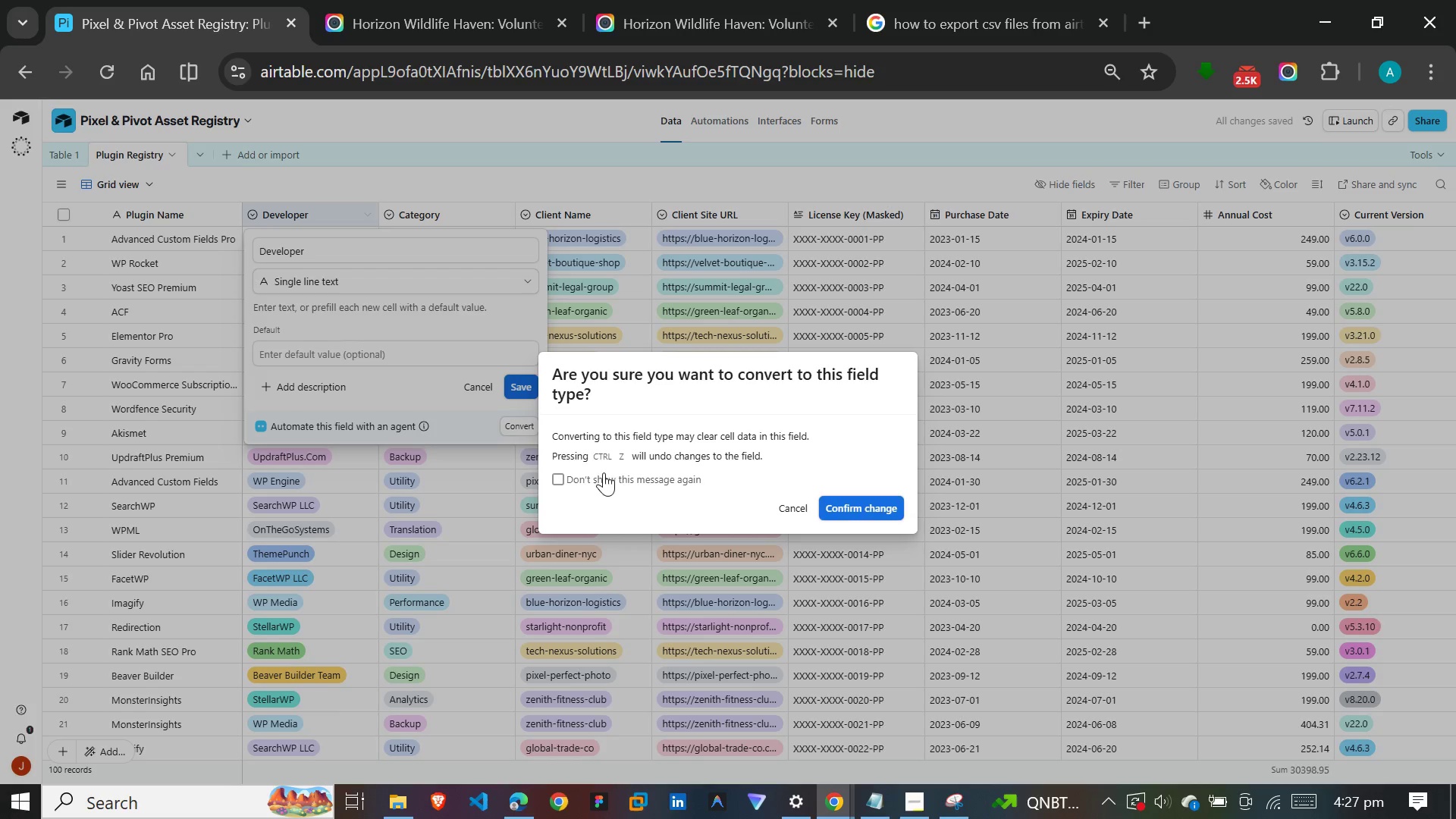 
wait(6.77)
 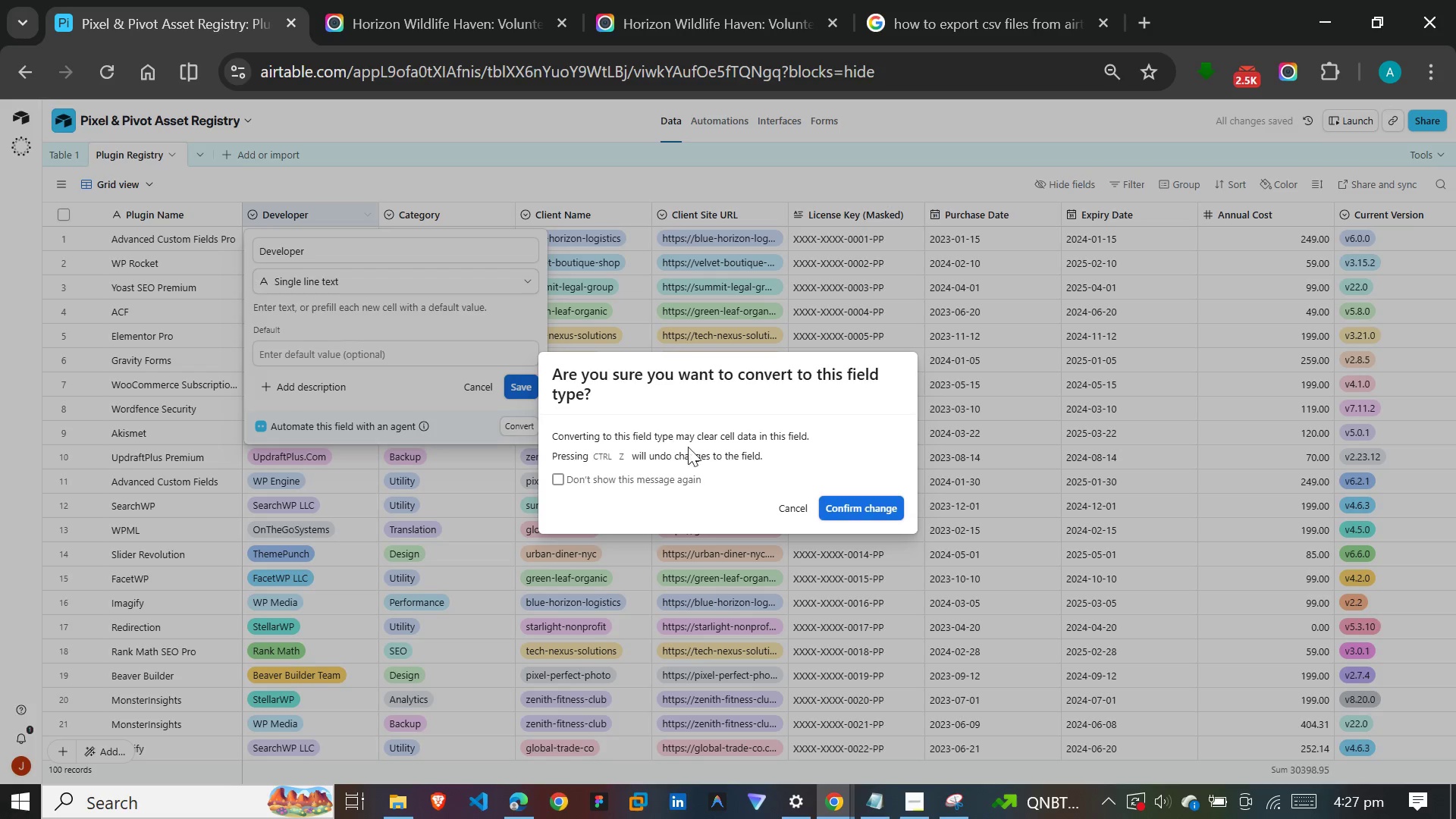 
left_click([846, 502])
 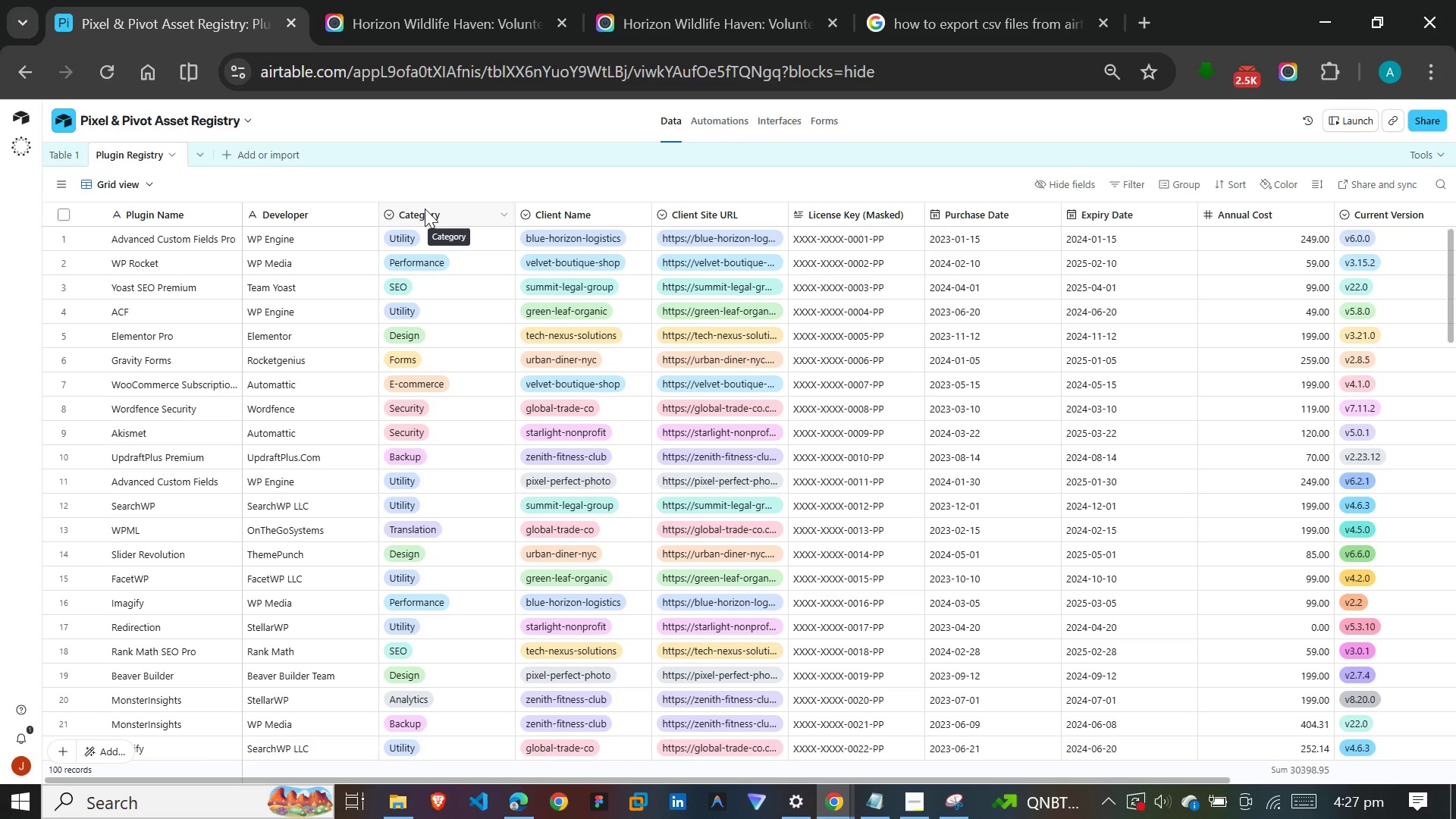 
wait(15.11)
 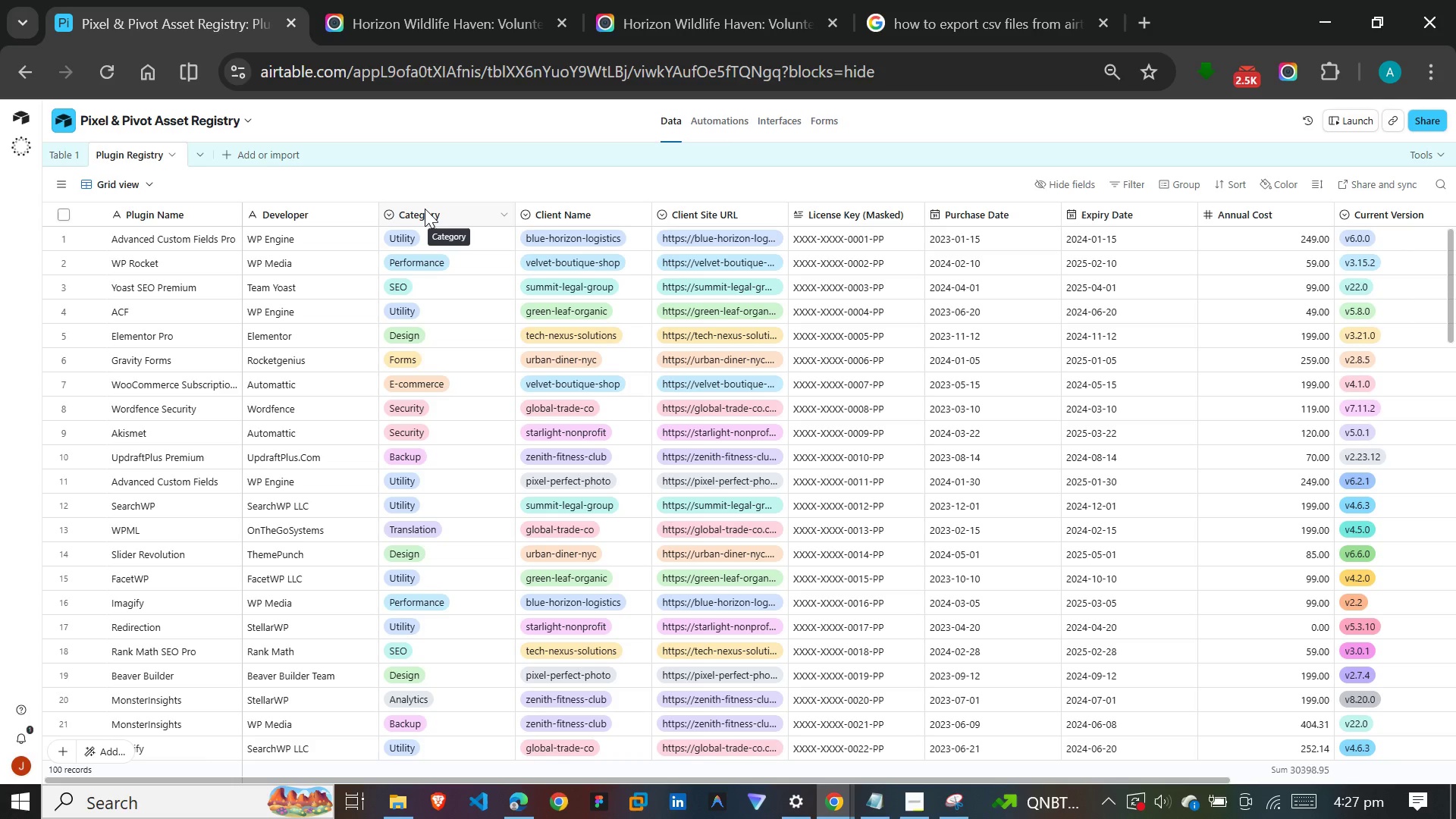 
left_click([480, 212])
 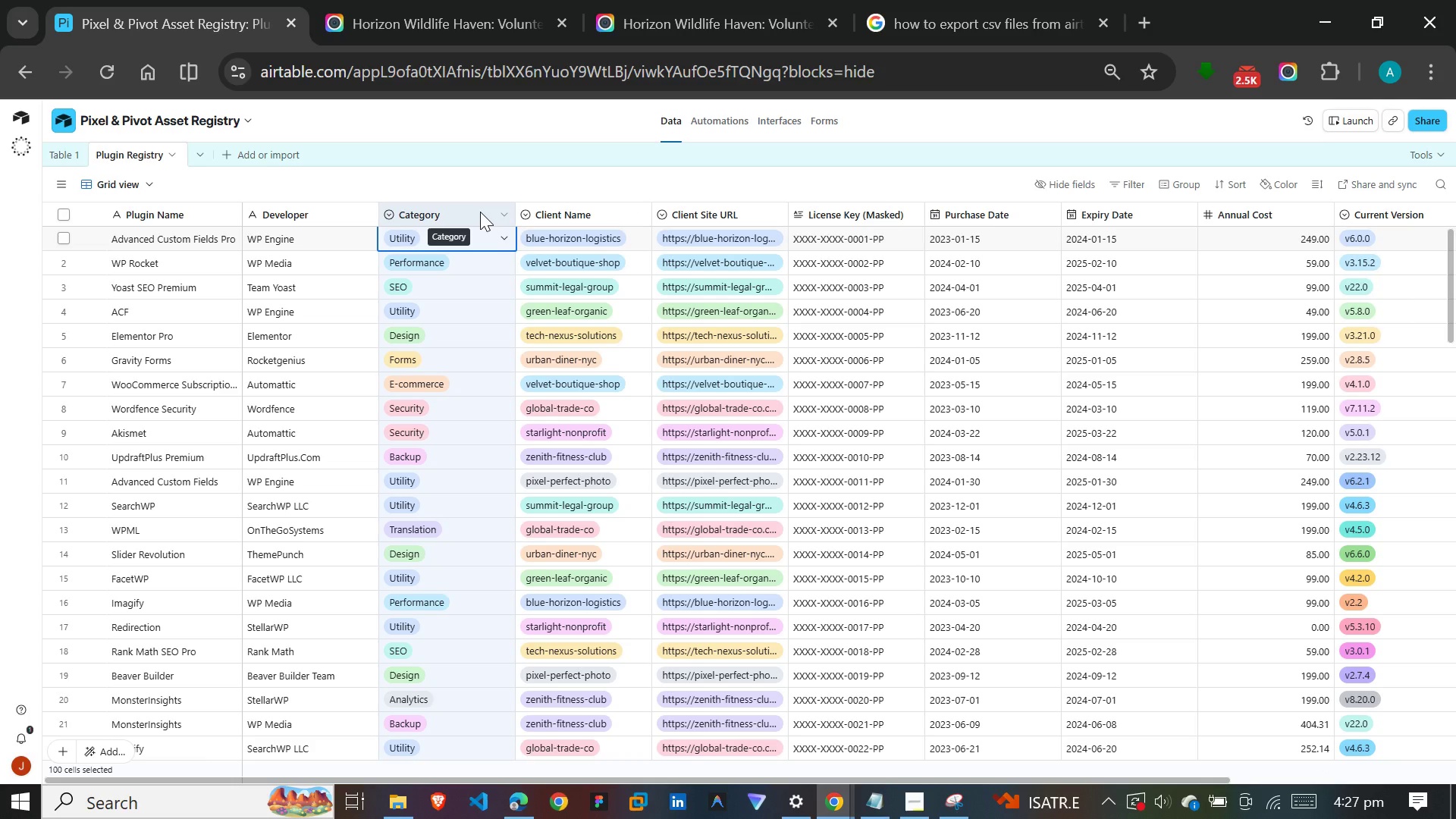 
double_click([480, 212])
 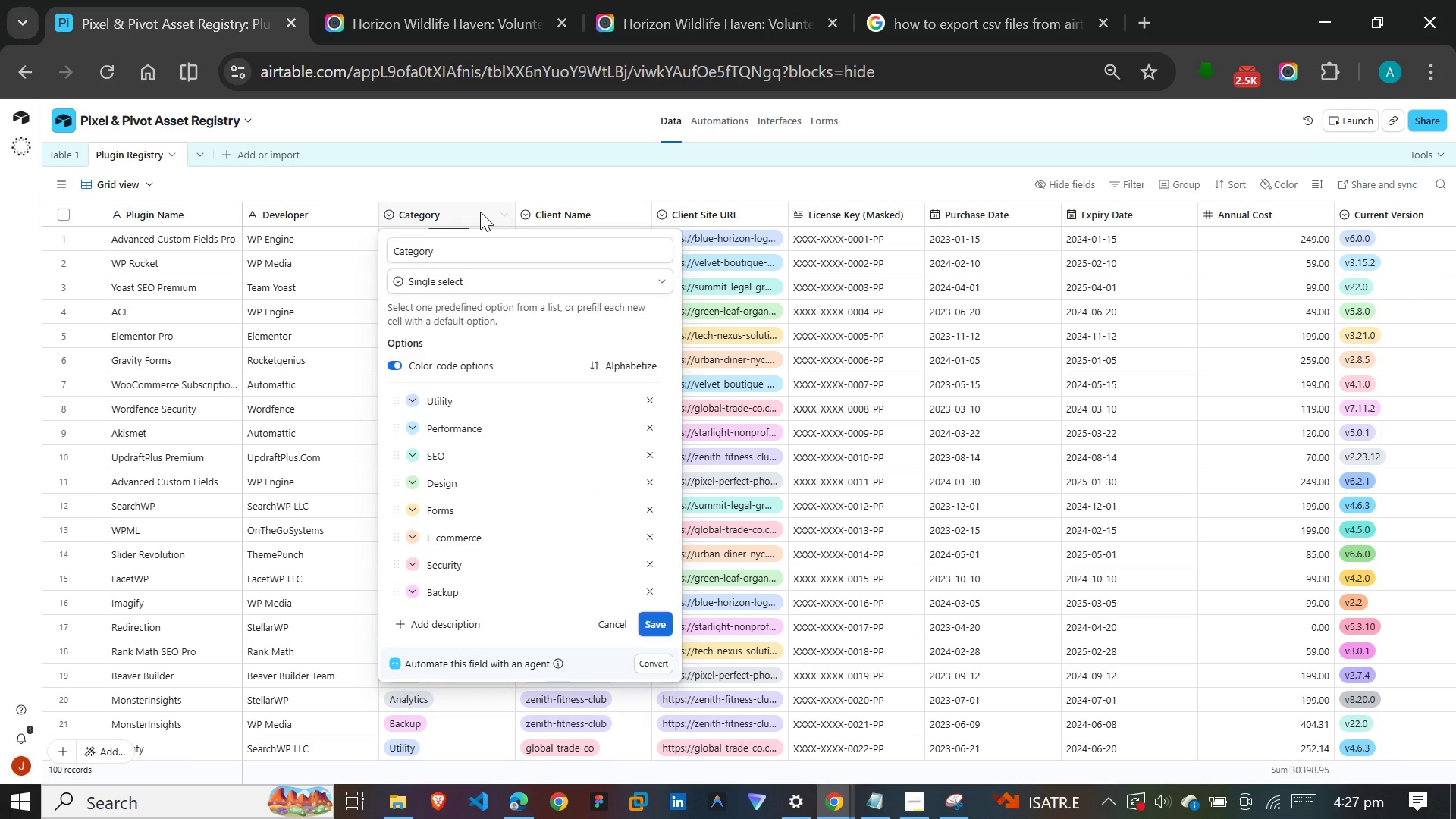 
triple_click([480, 212])
 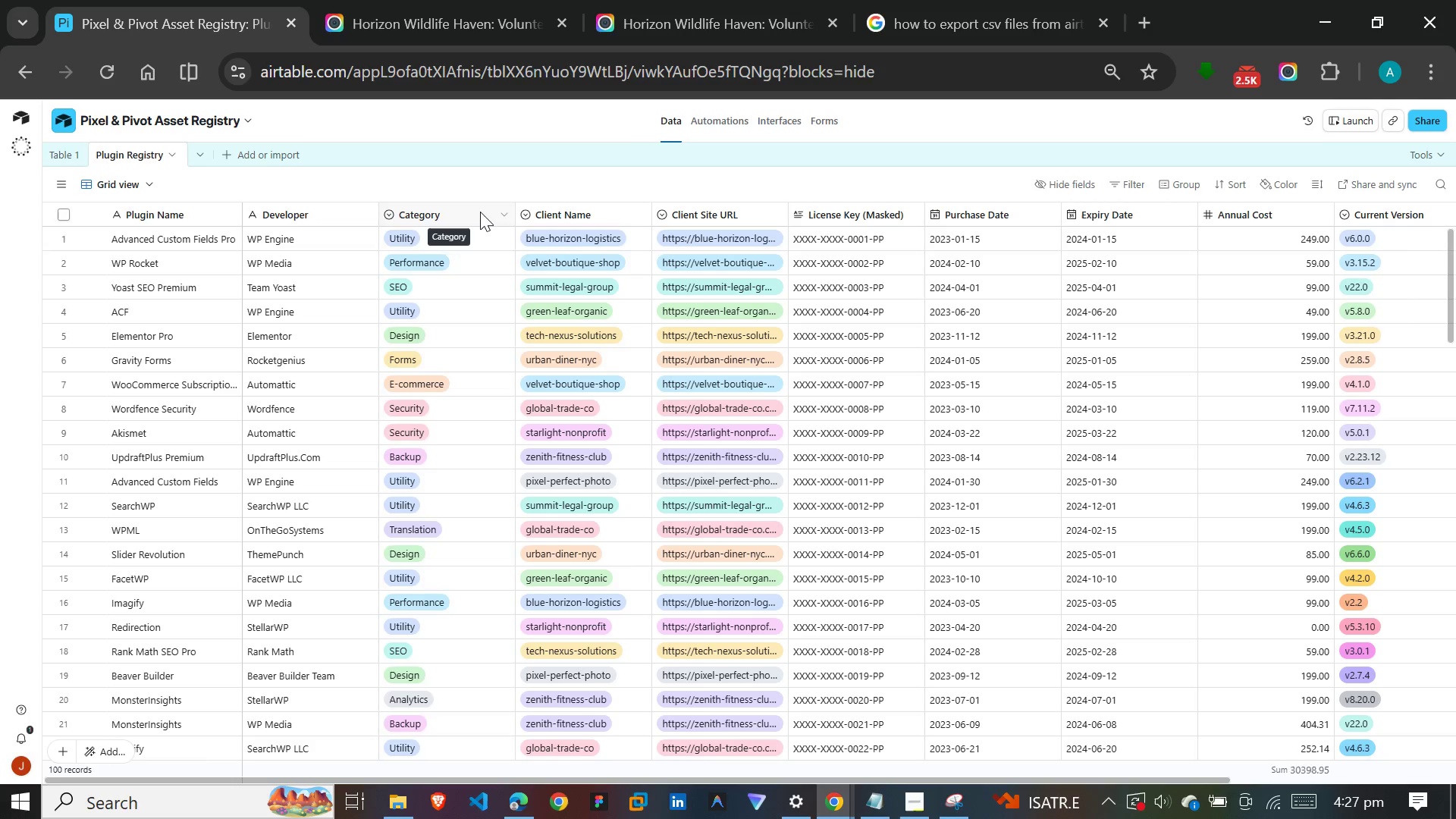 
double_click([480, 212])
 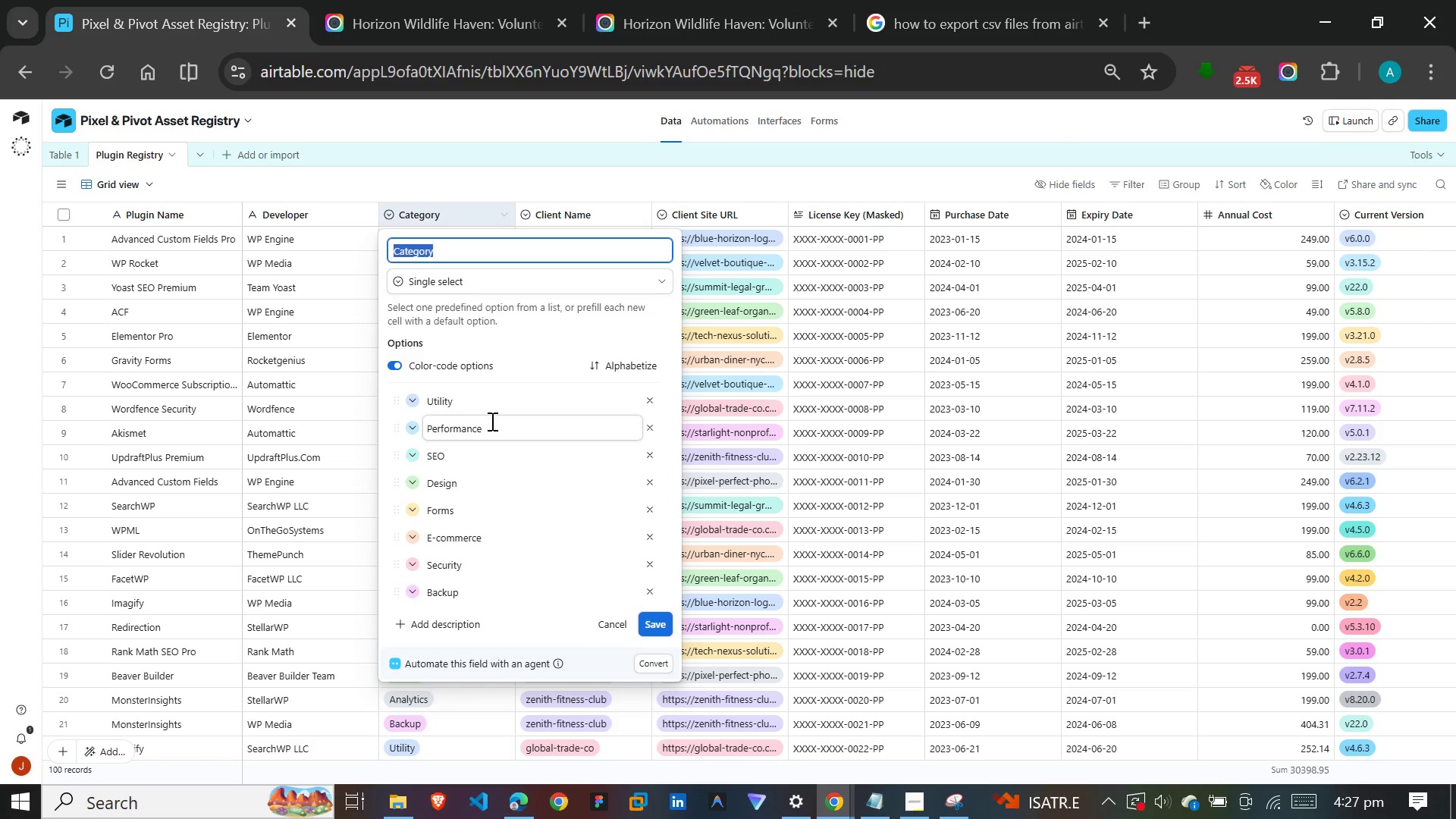 
scroll: coordinate [491, 425], scroll_direction: down, amount: 4.0
 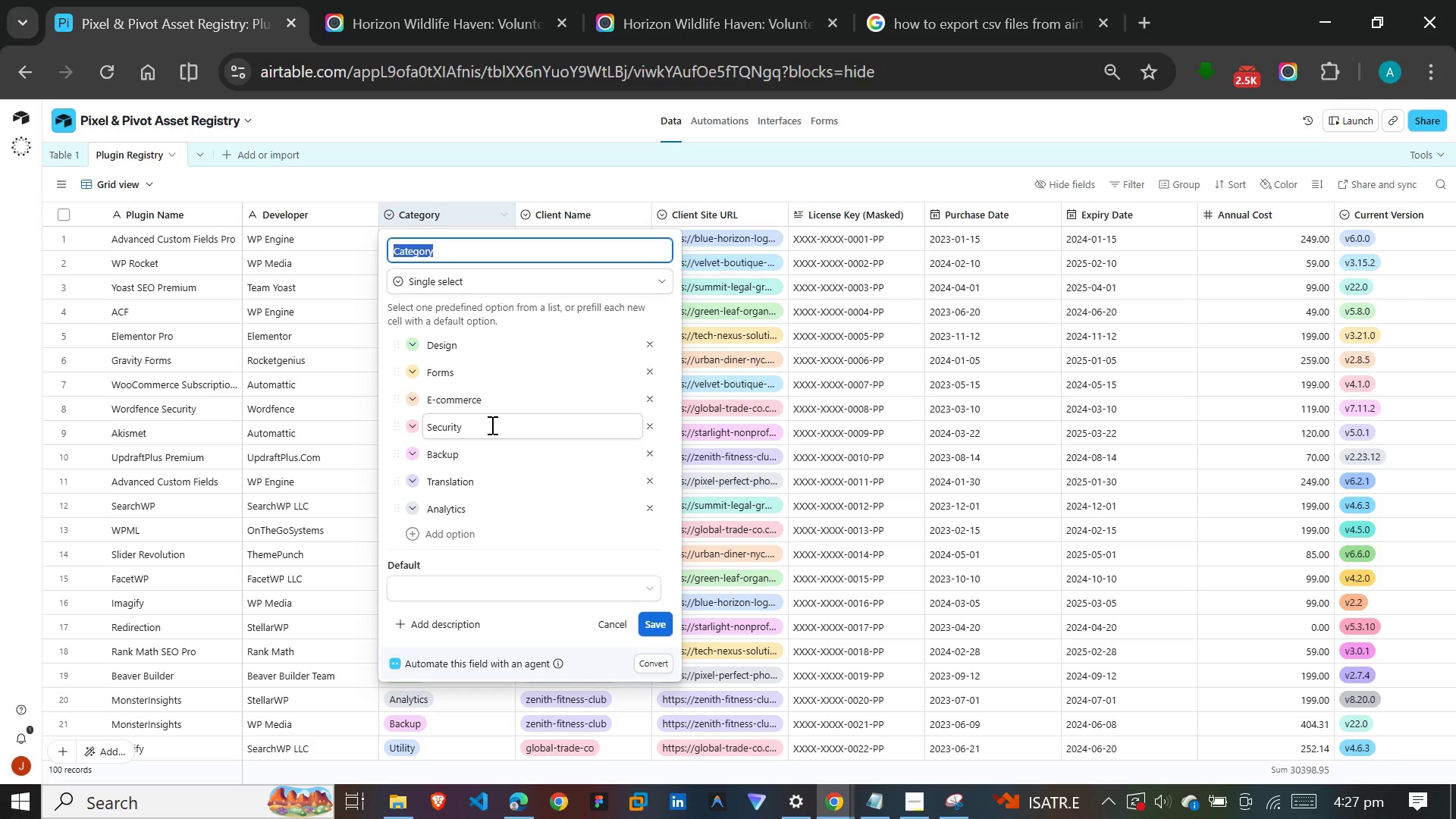 
scroll: coordinate [491, 425], scroll_direction: up, amount: 4.0
 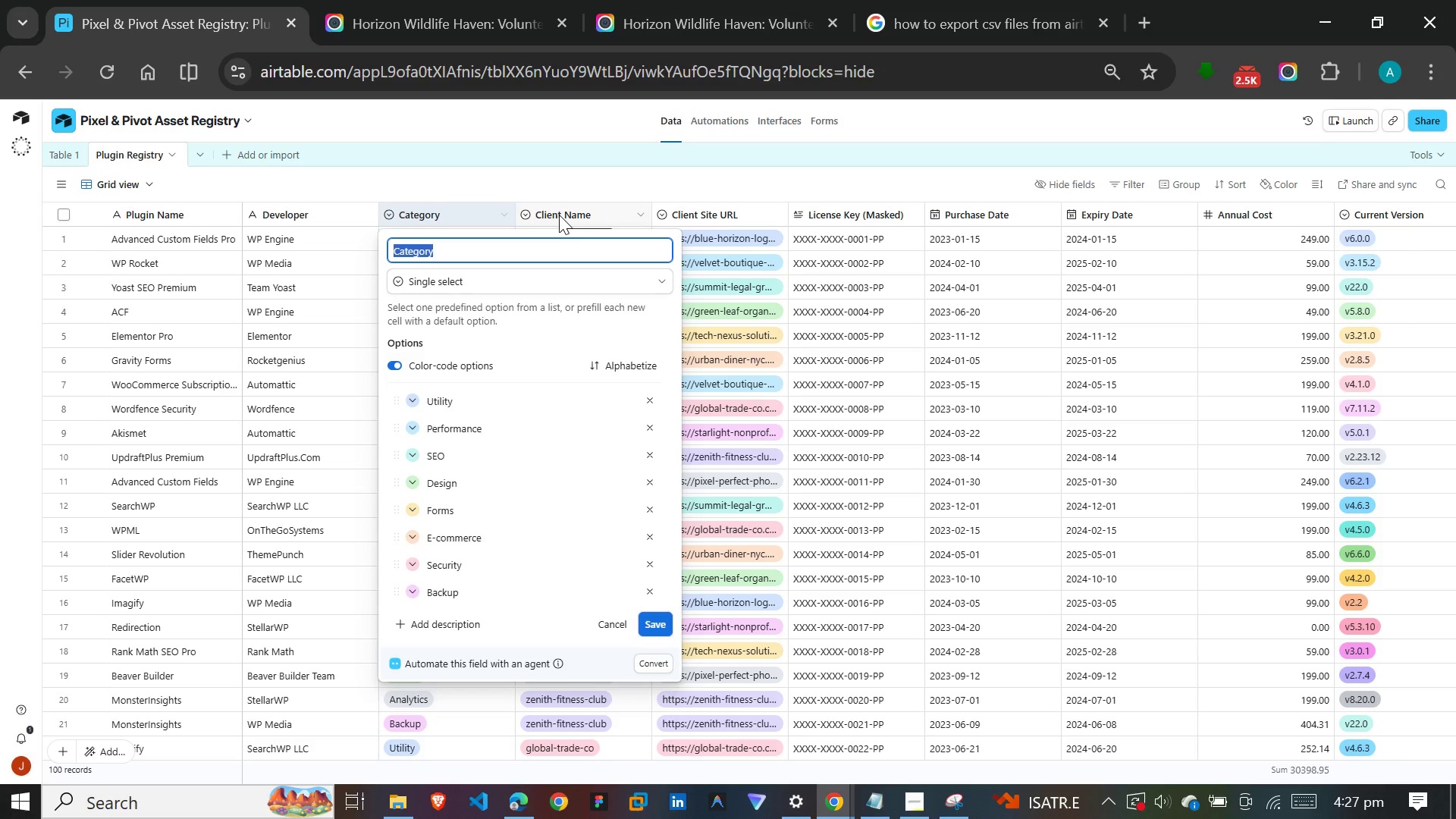 
double_click([559, 215])
 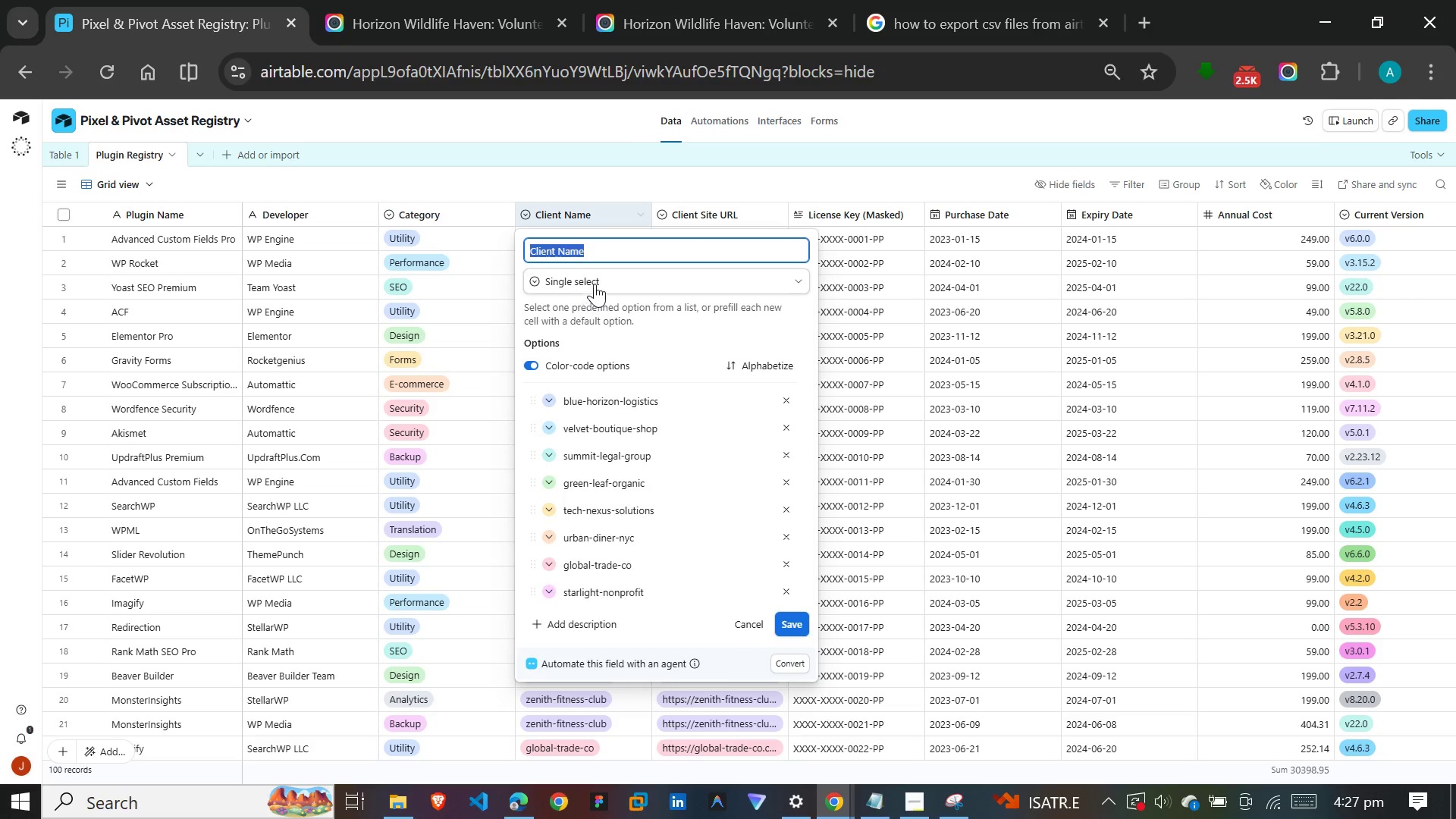 
left_click([597, 283])
 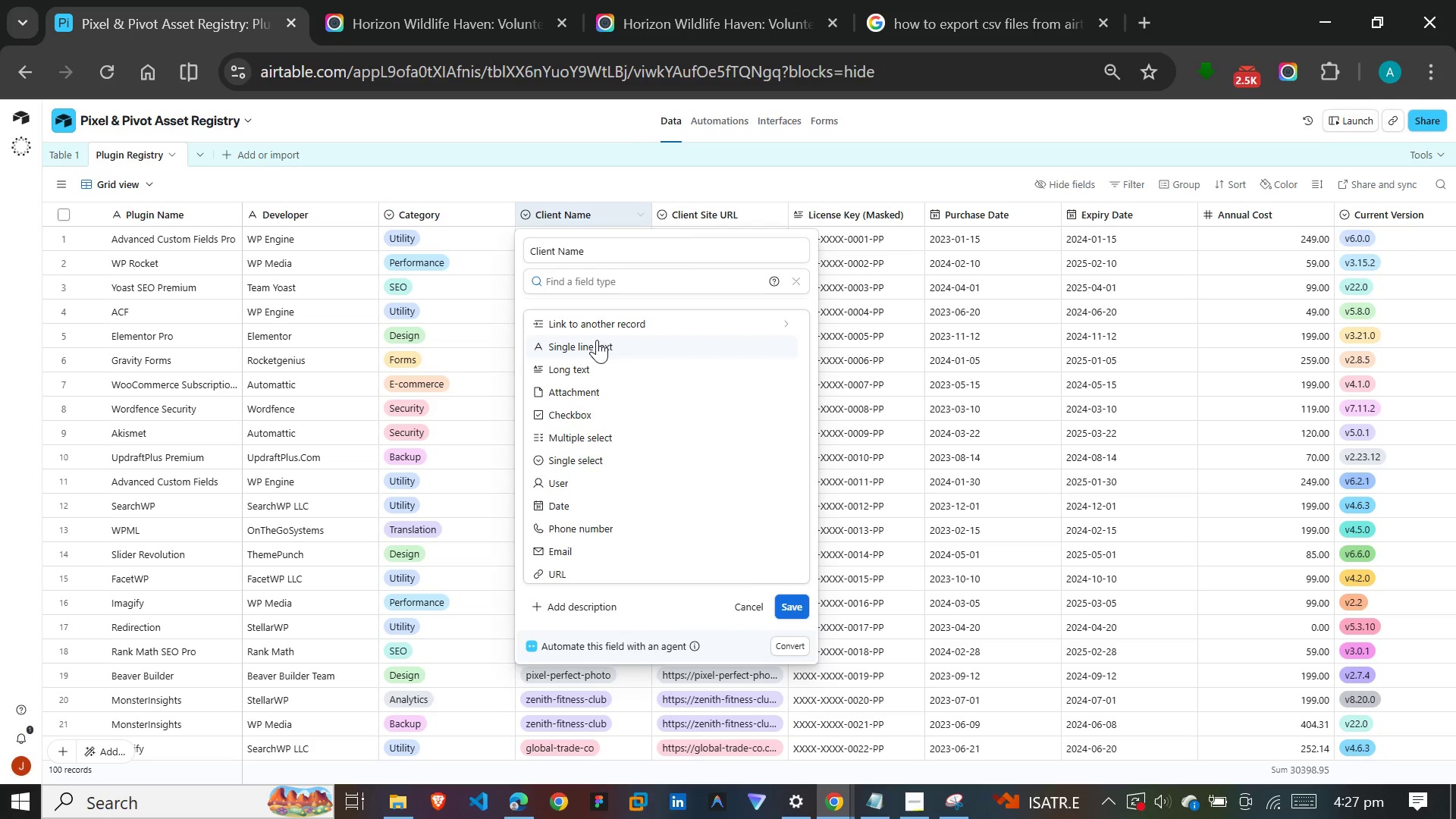 
left_click([597, 340])
 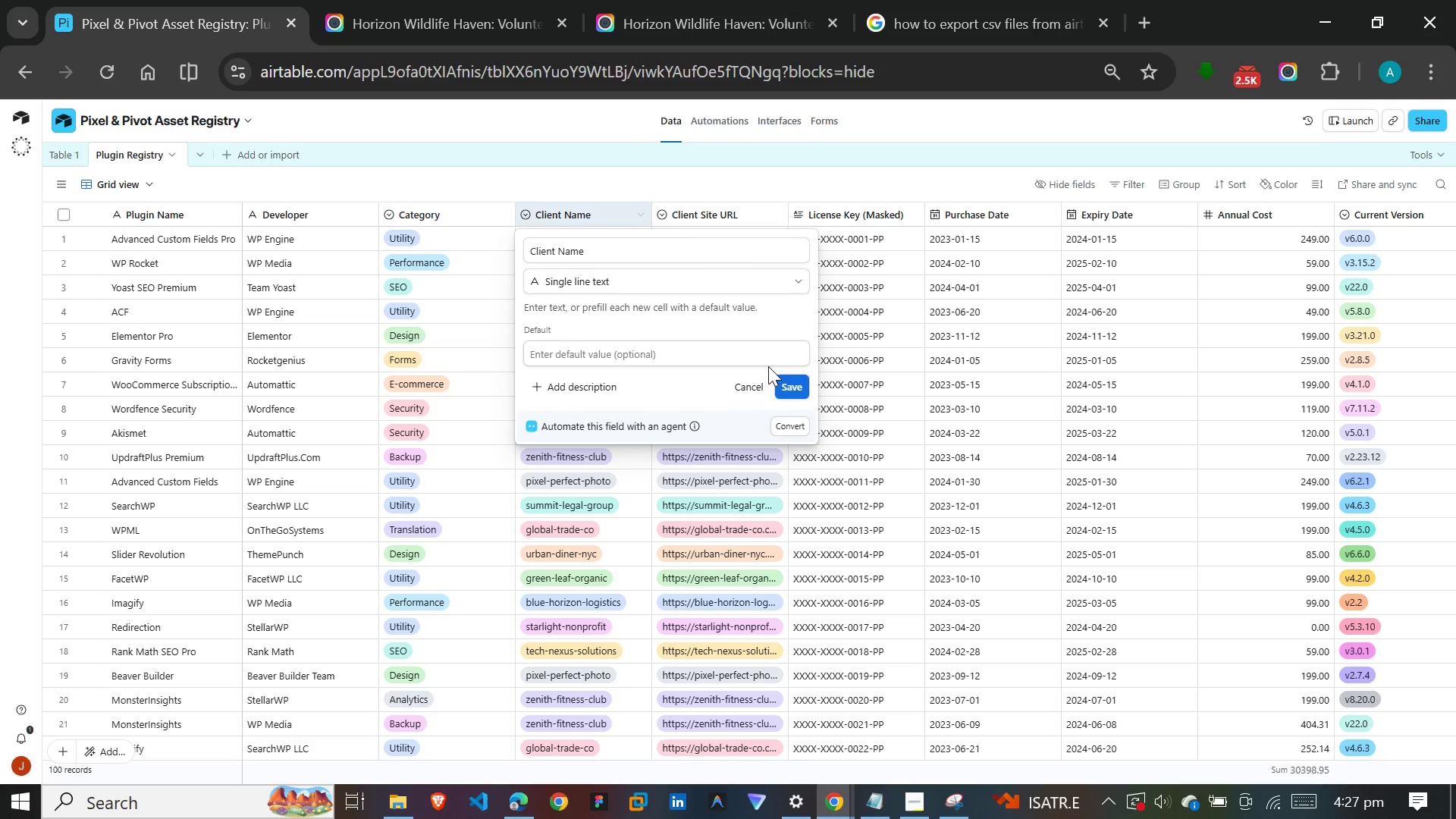 
left_click([787, 388])
 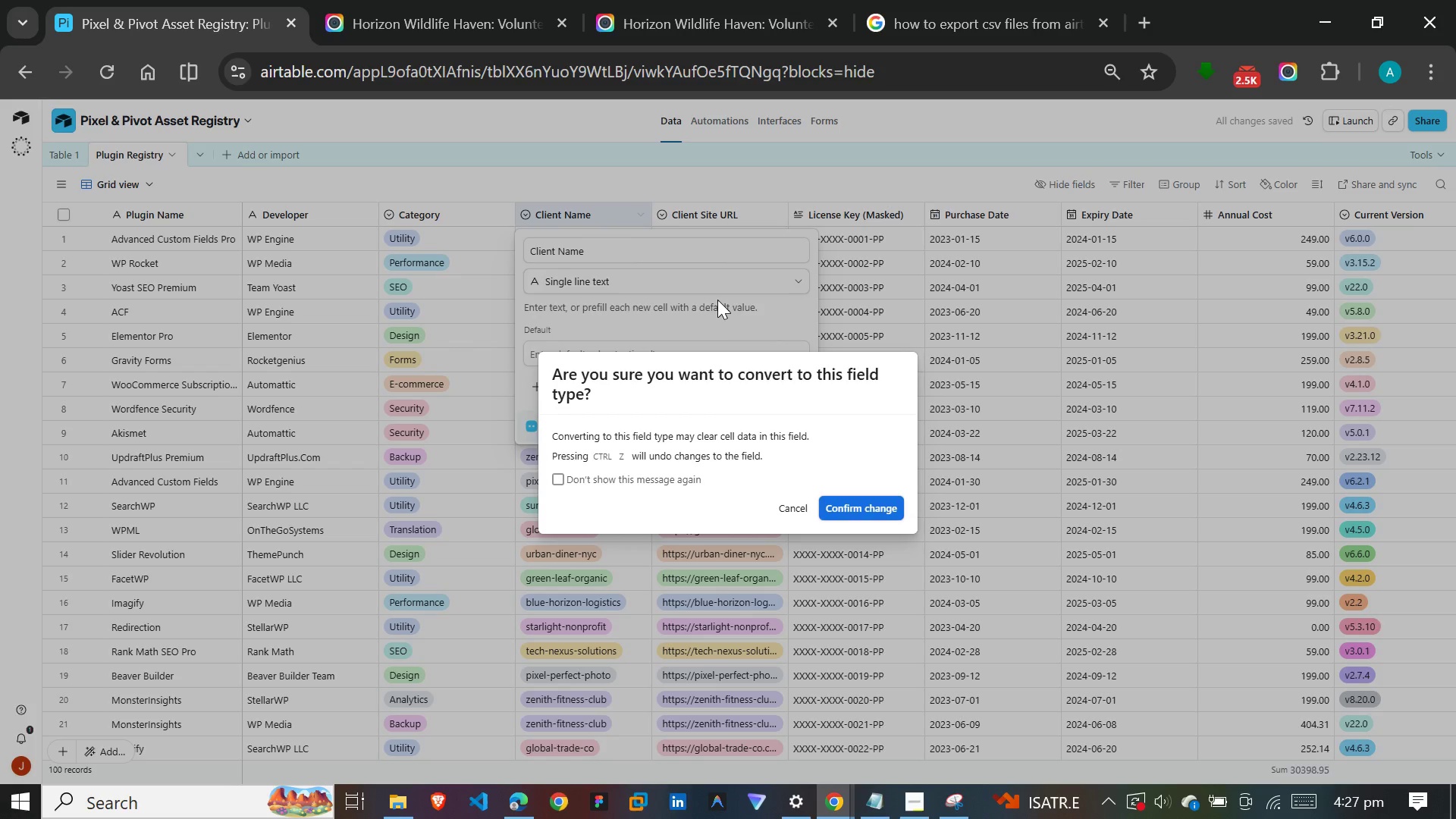 
key(Enter)
 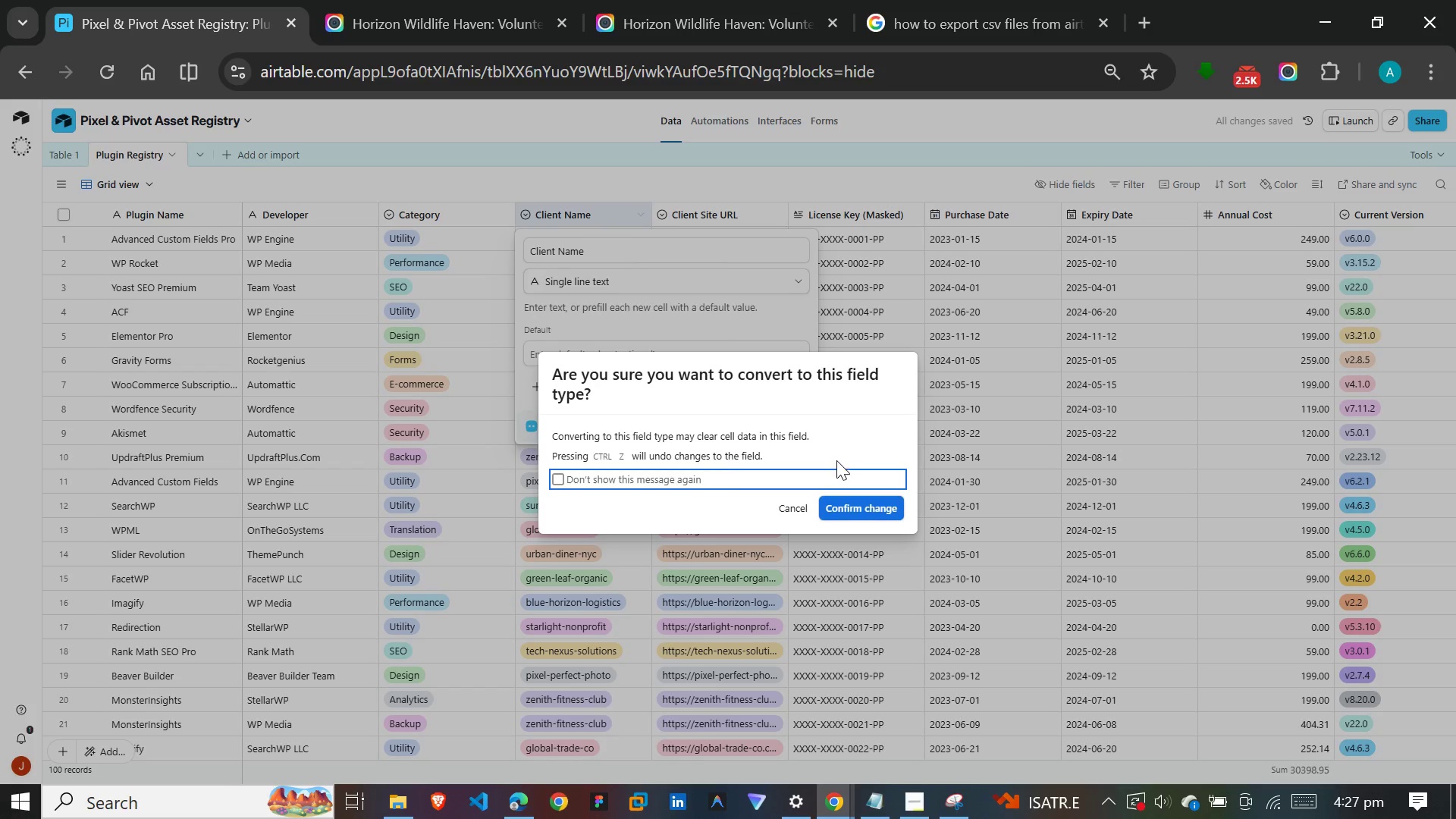 
left_click([851, 503])
 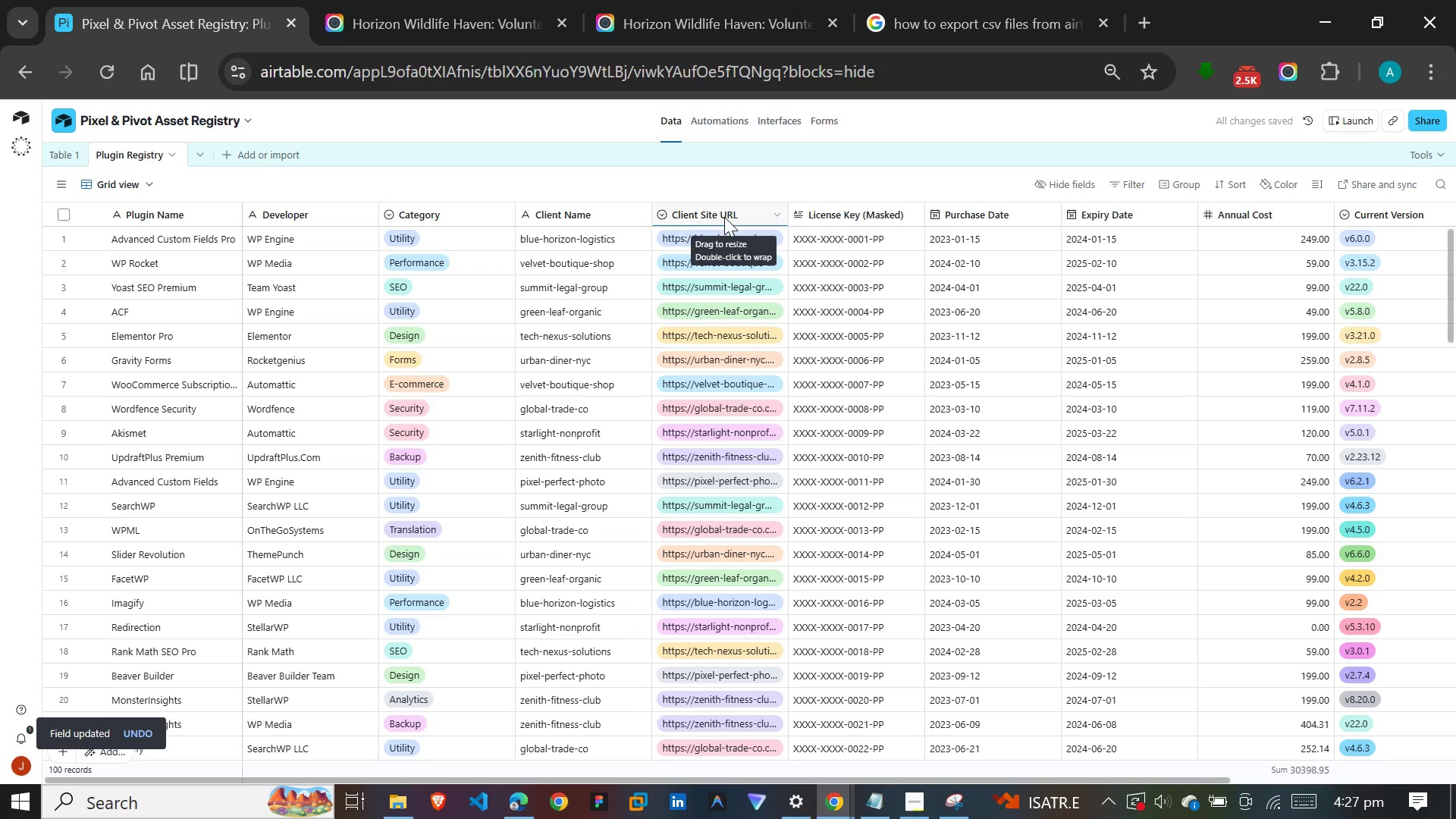 
double_click([724, 217])
 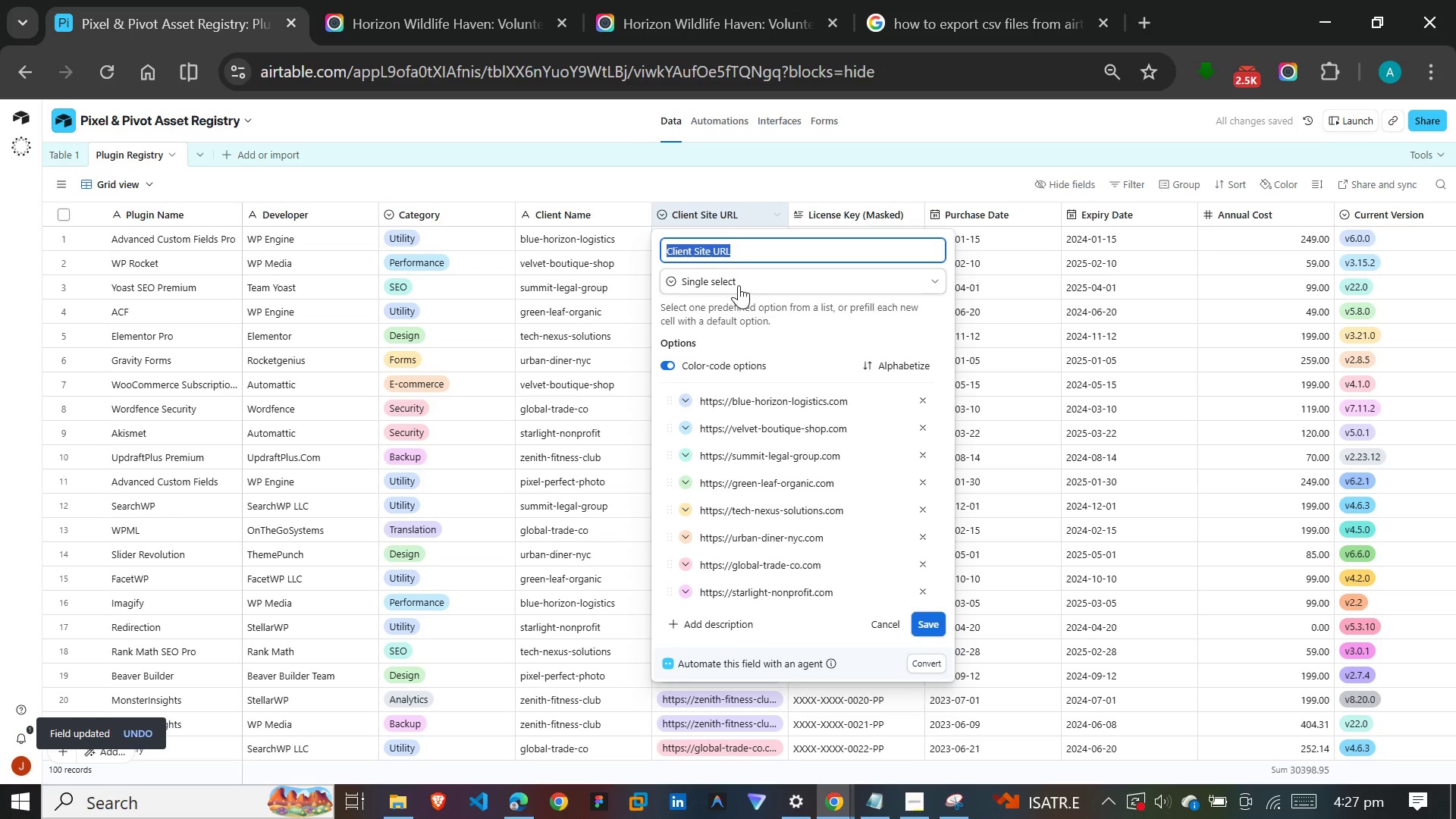 
left_click([742, 281])
 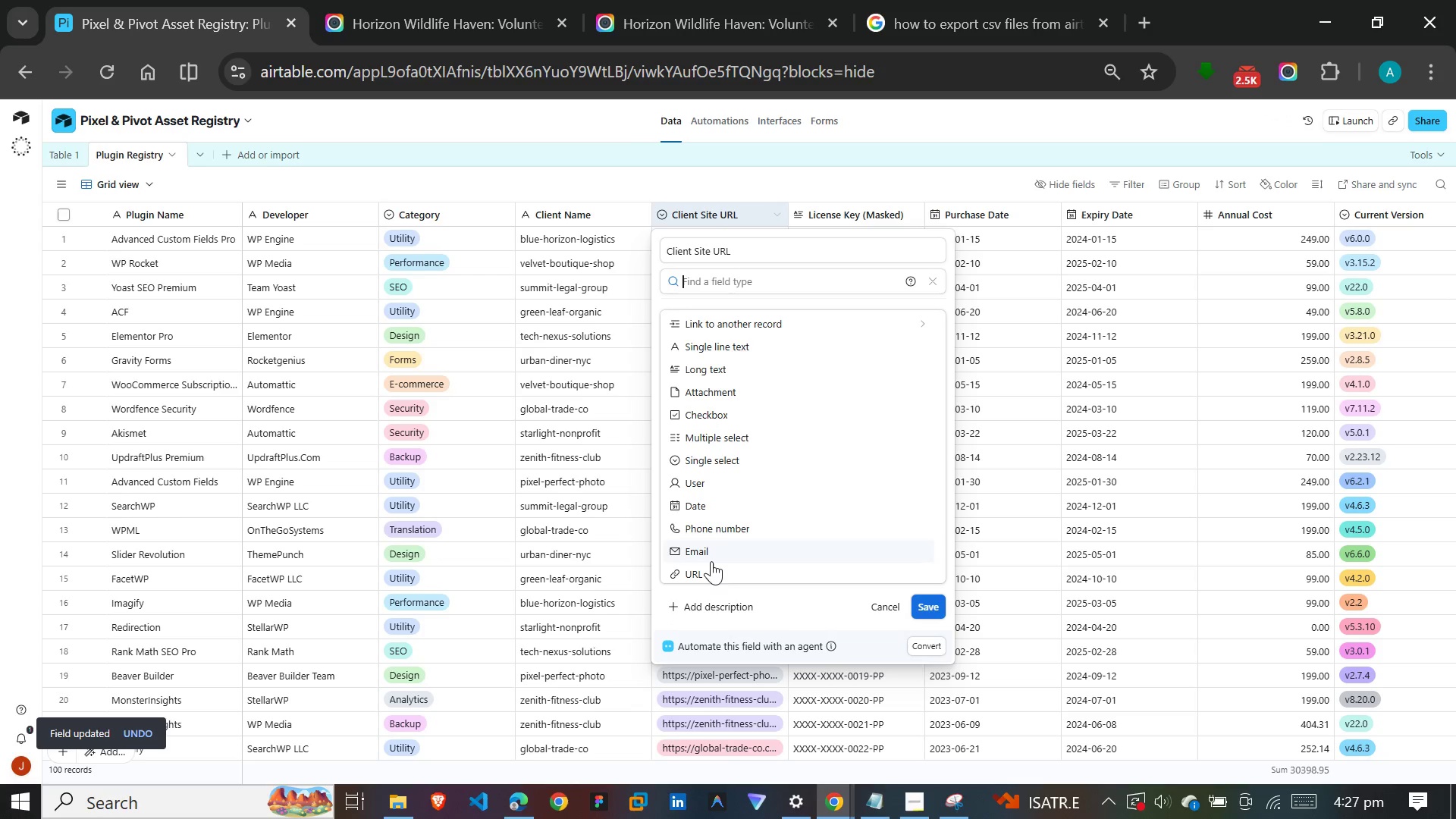 
left_click([711, 563])
 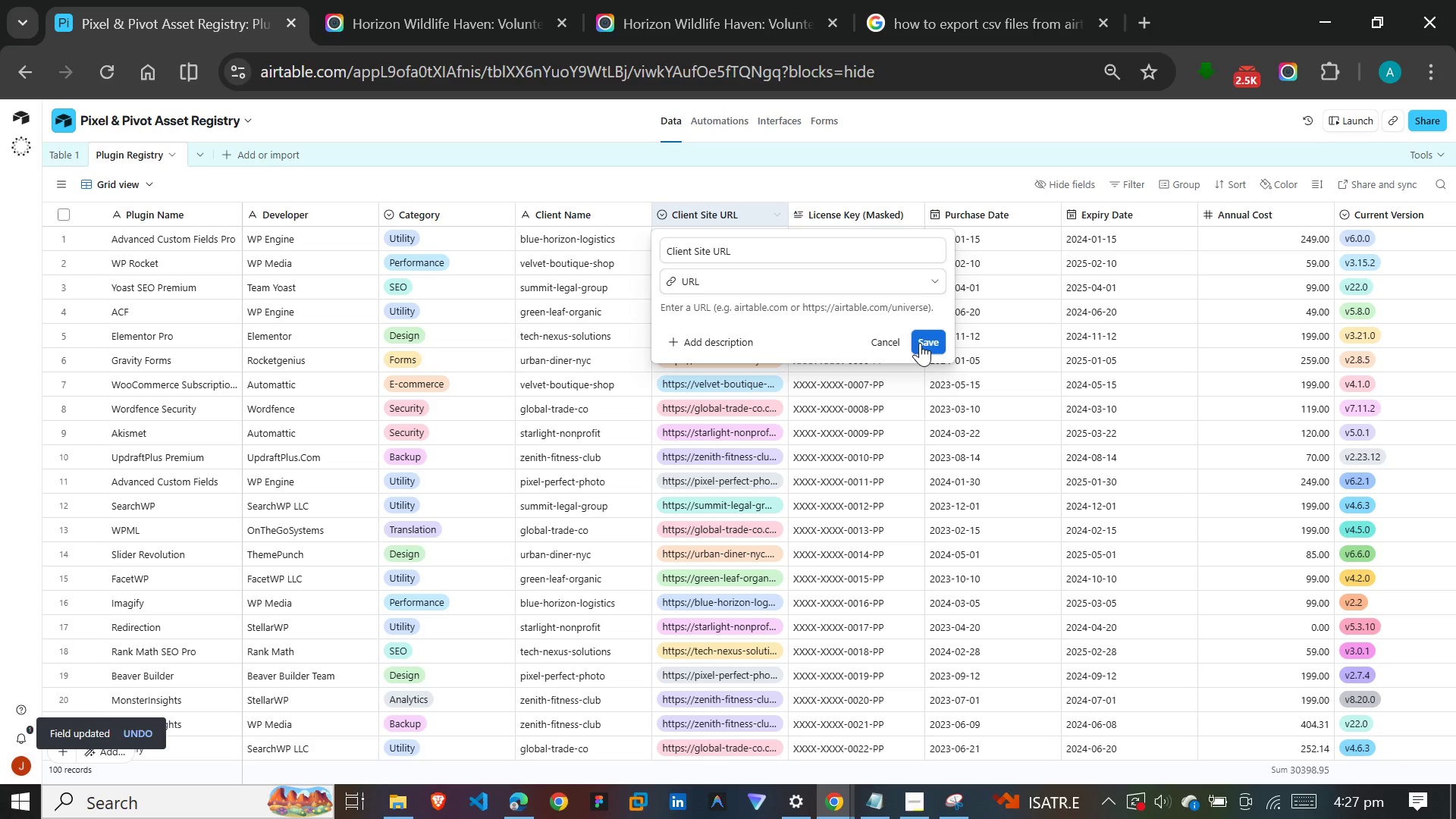 
left_click([922, 344])
 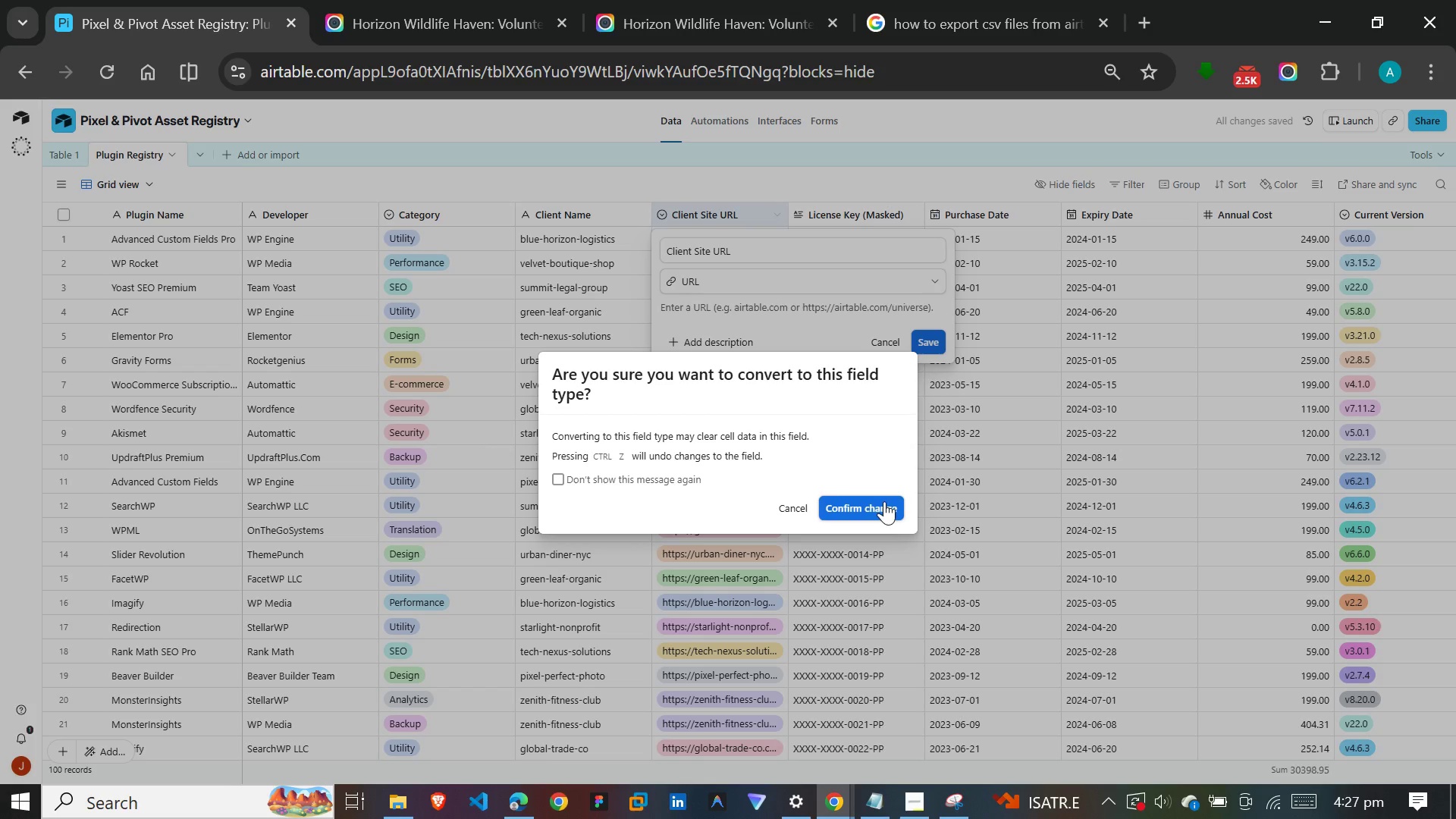 
left_click([878, 504])
 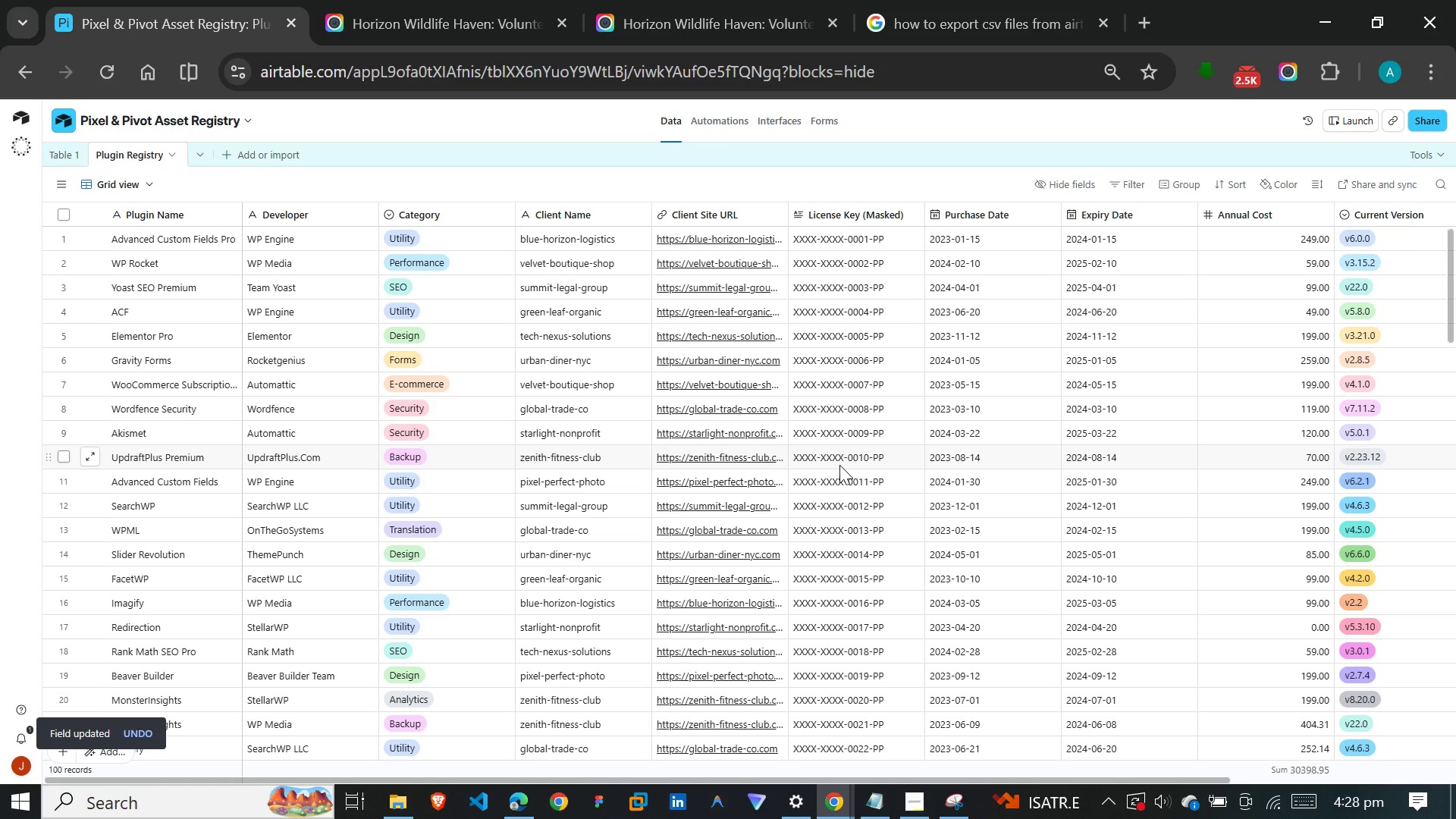 
wait(12.75)
 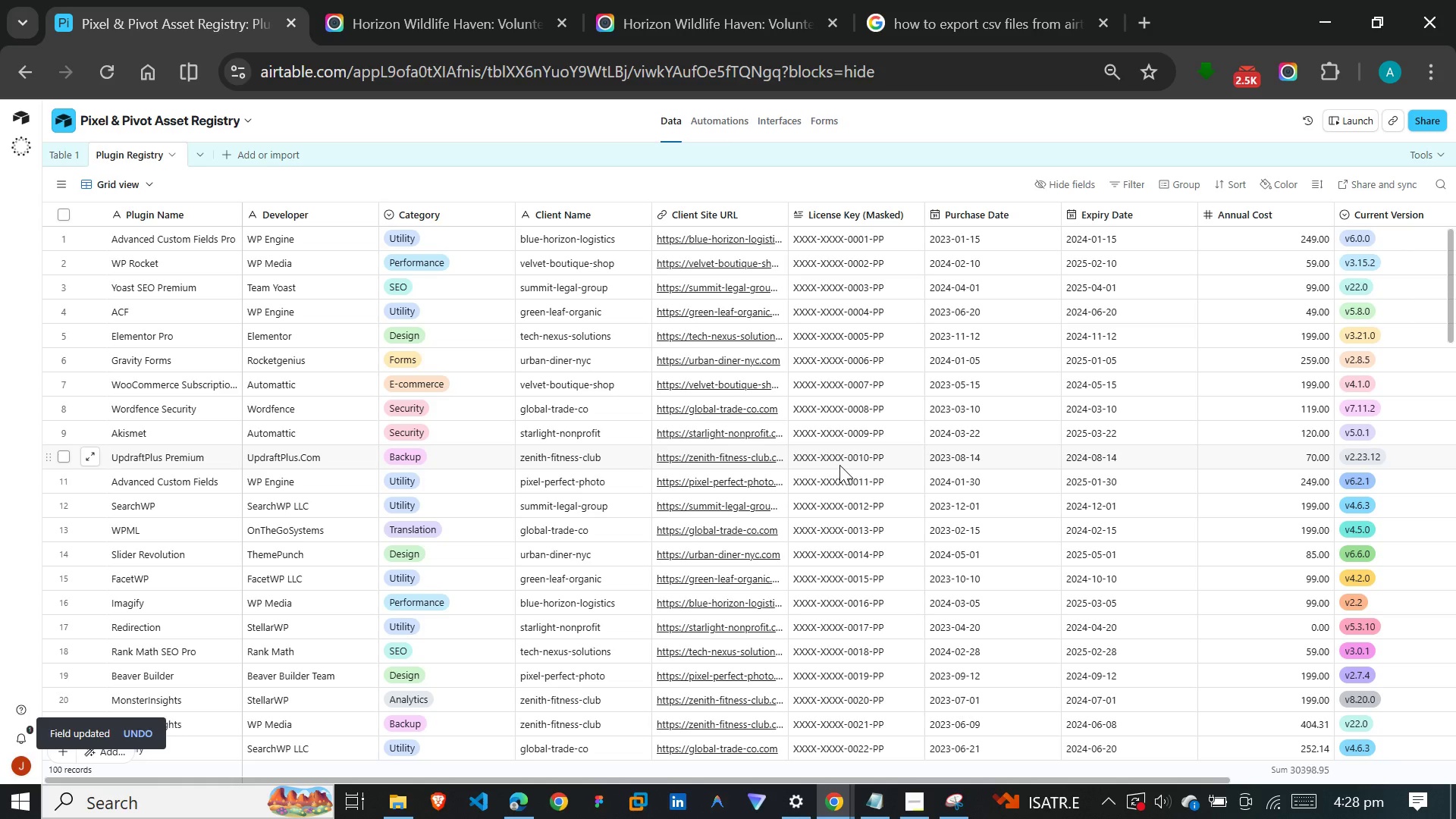 
double_click([851, 209])
 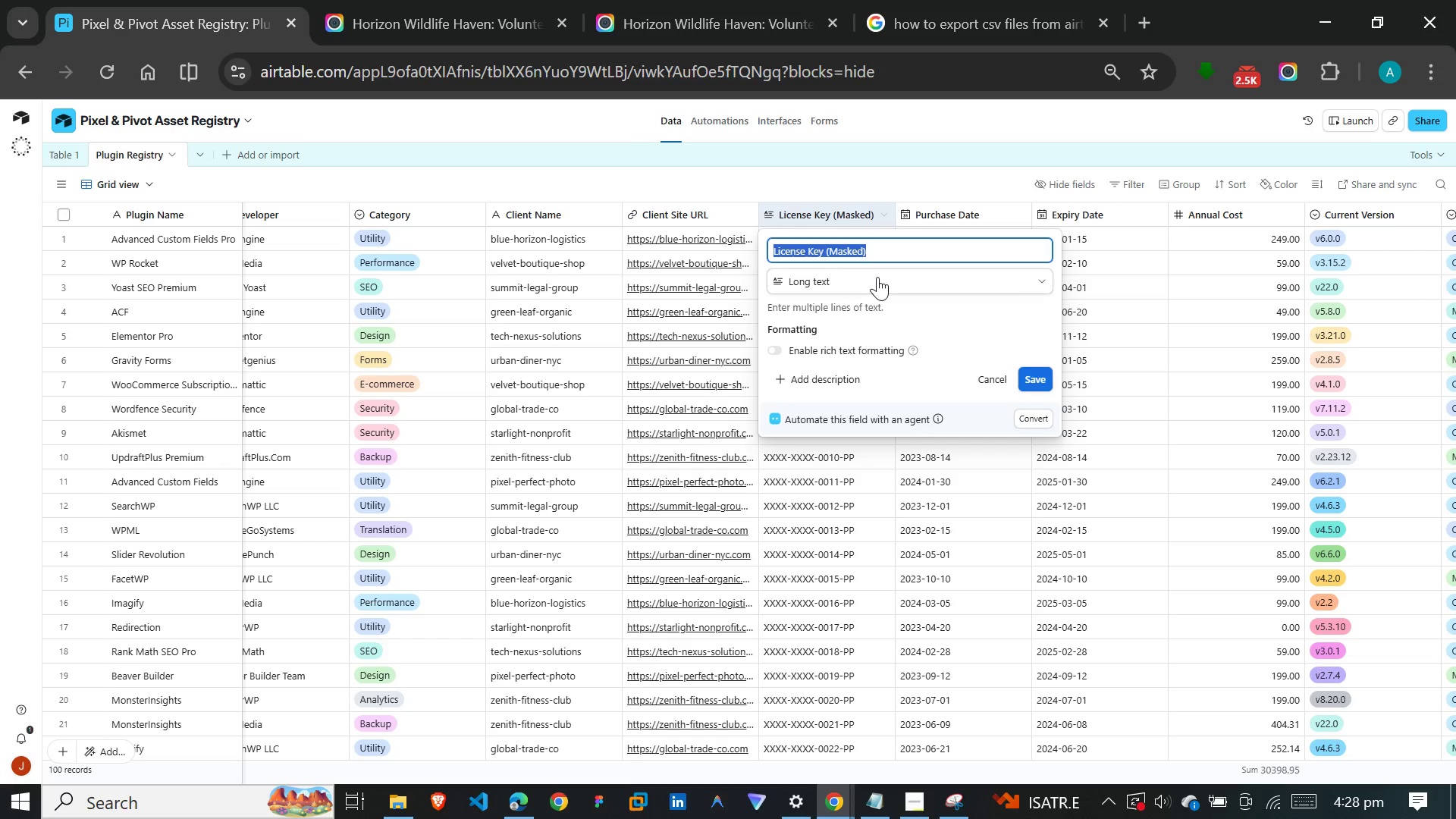 
left_click([877, 277])
 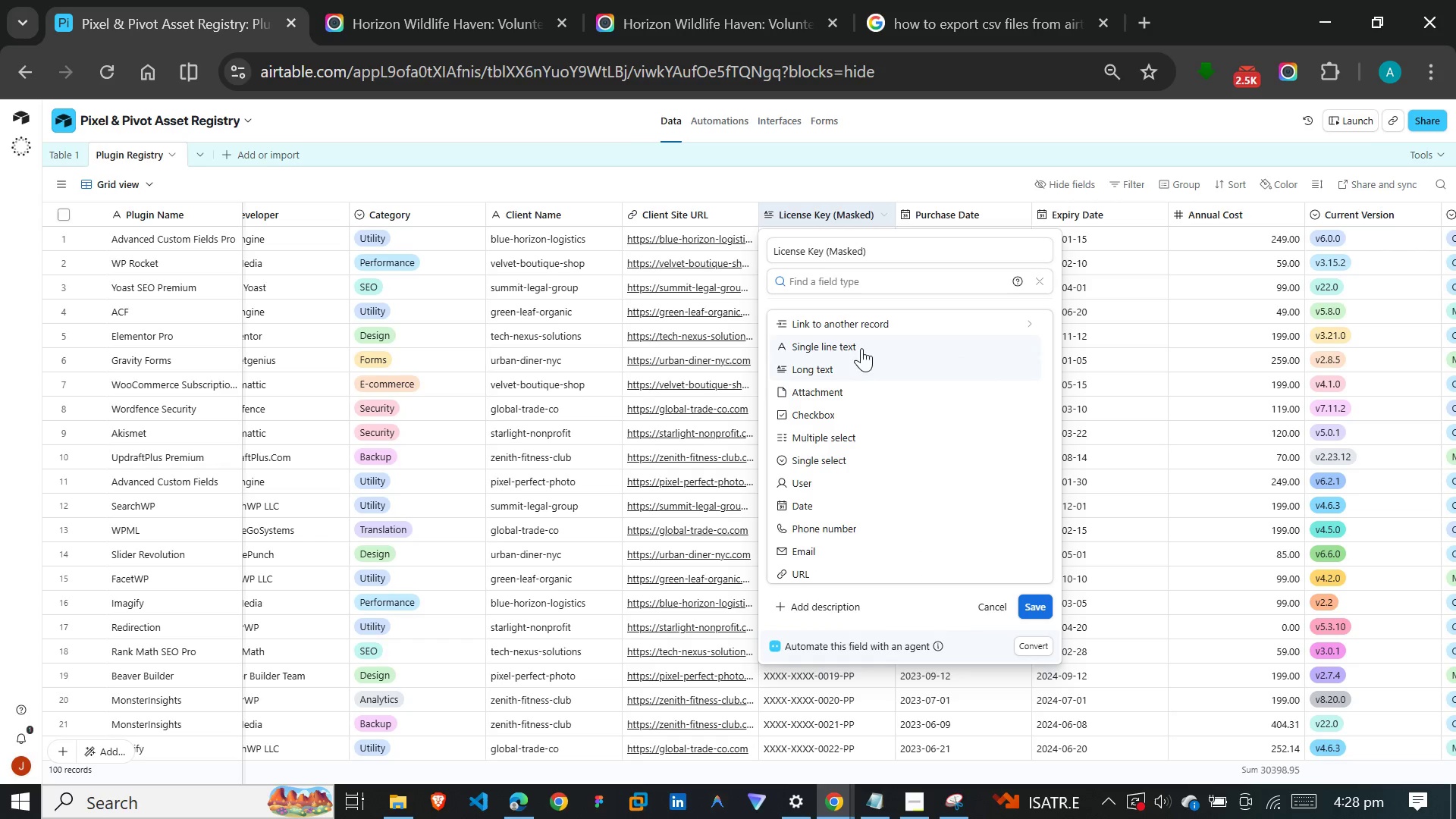 
left_click([861, 343])
 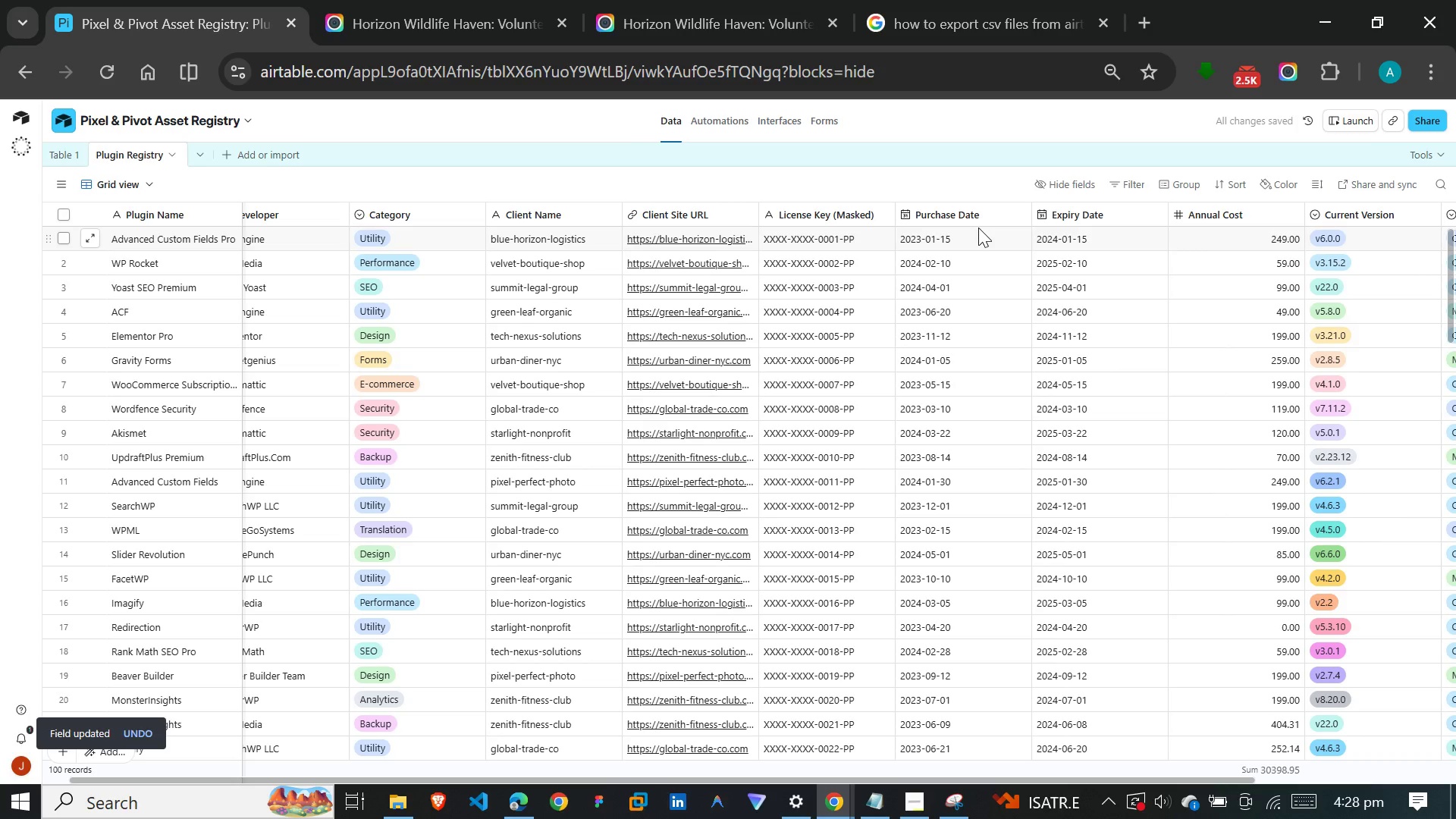 
wait(9.59)
 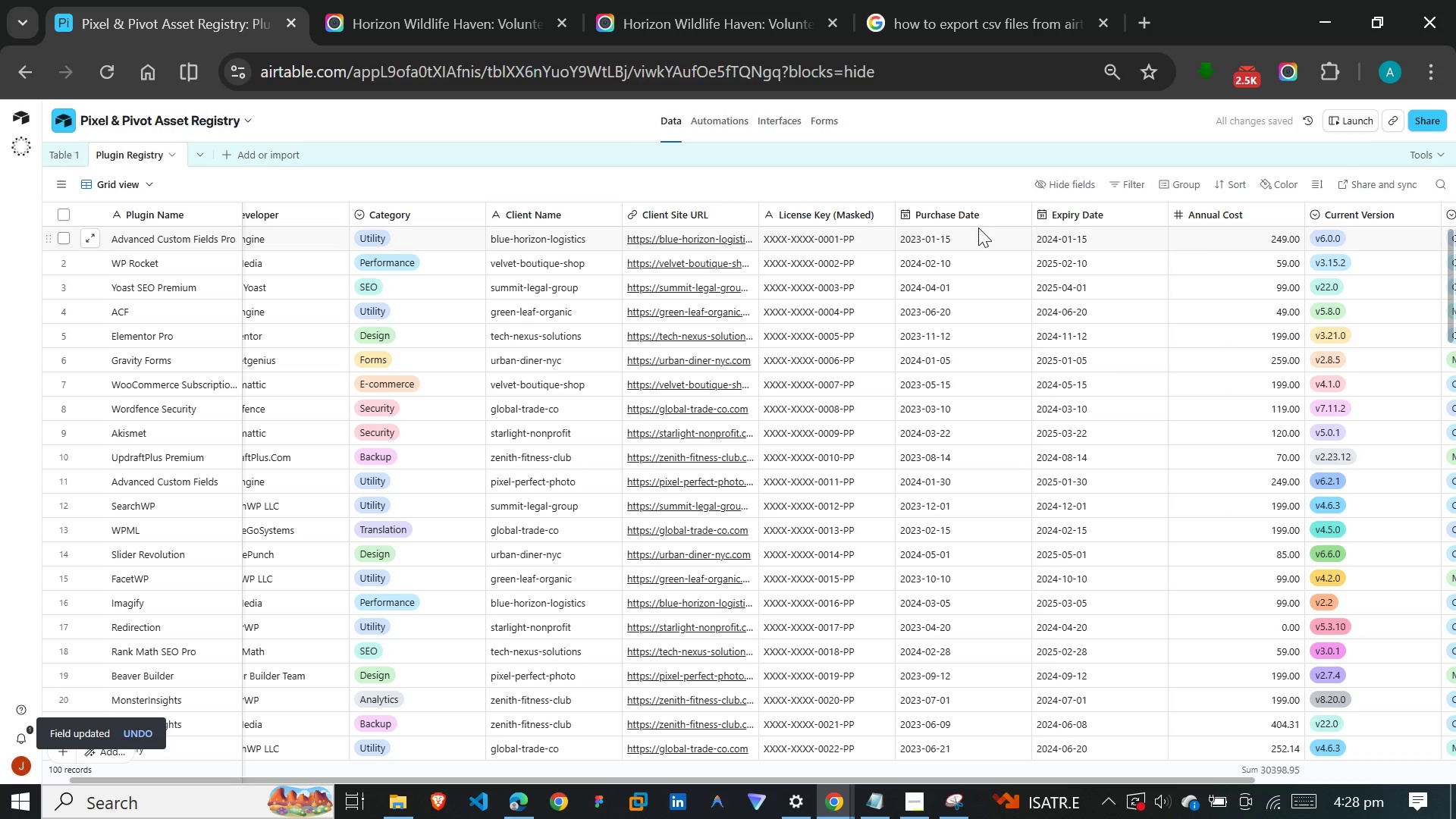 
double_click([993, 217])
 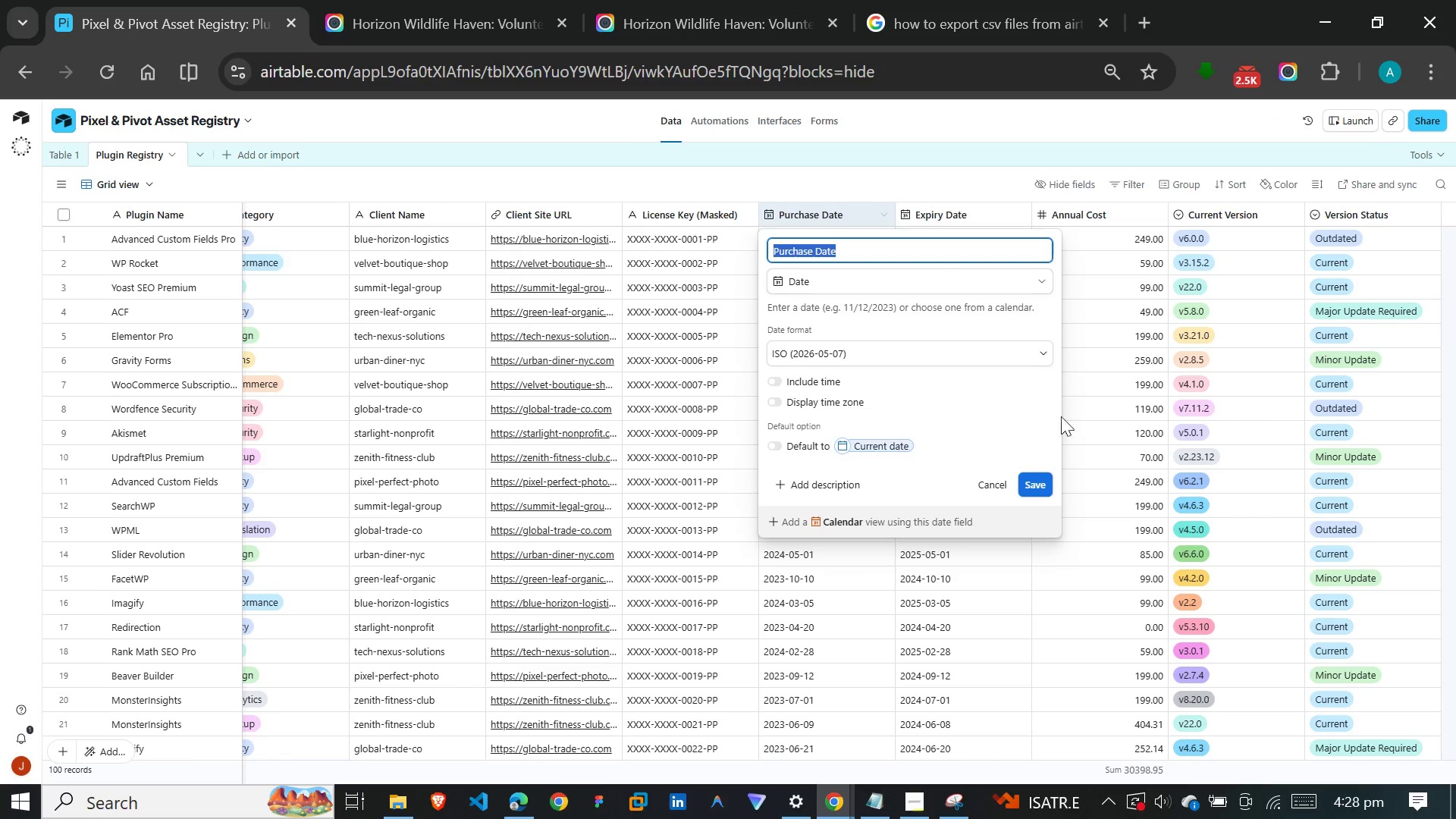 
left_click([1032, 477])
 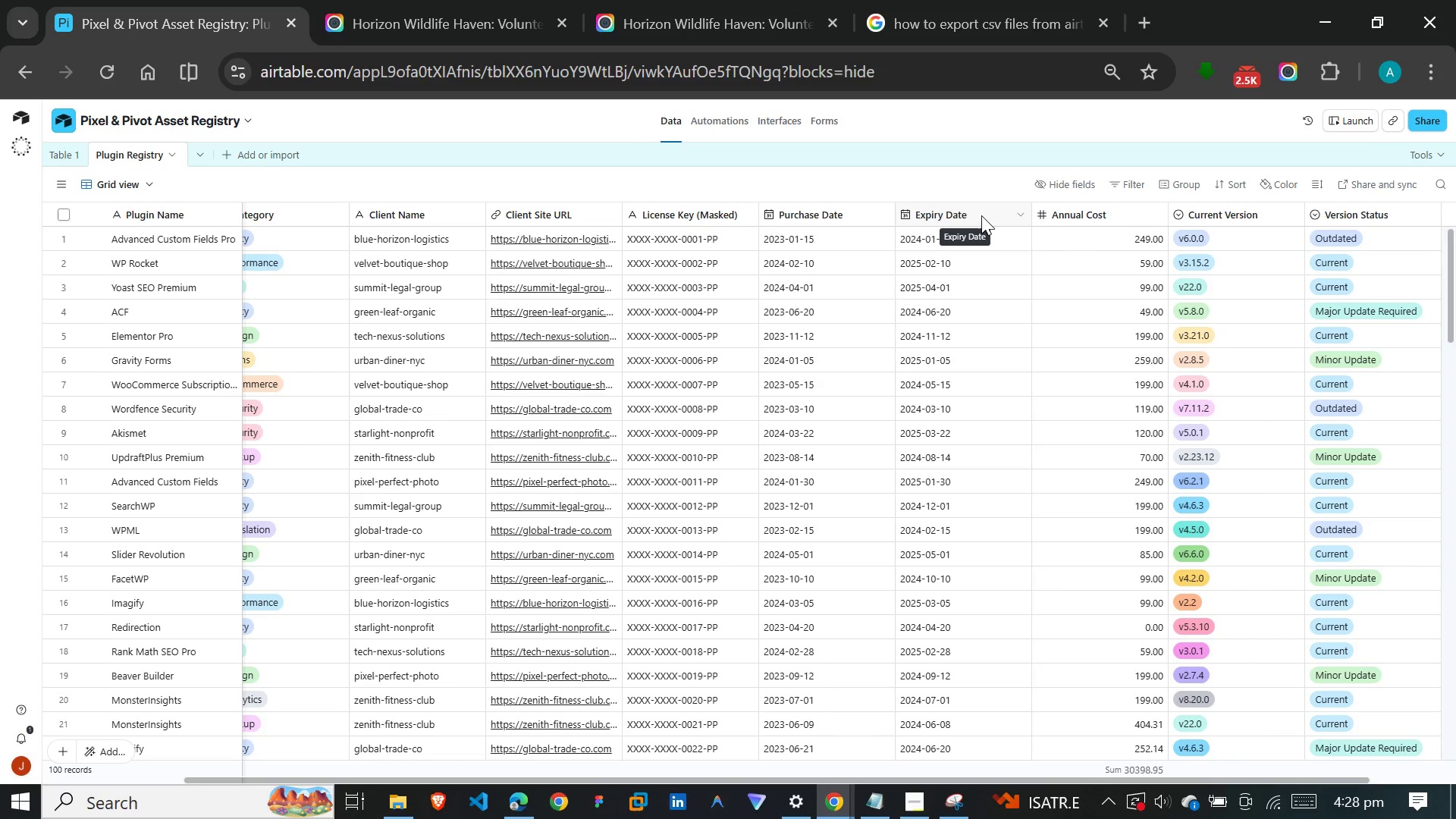 
double_click([981, 215])
 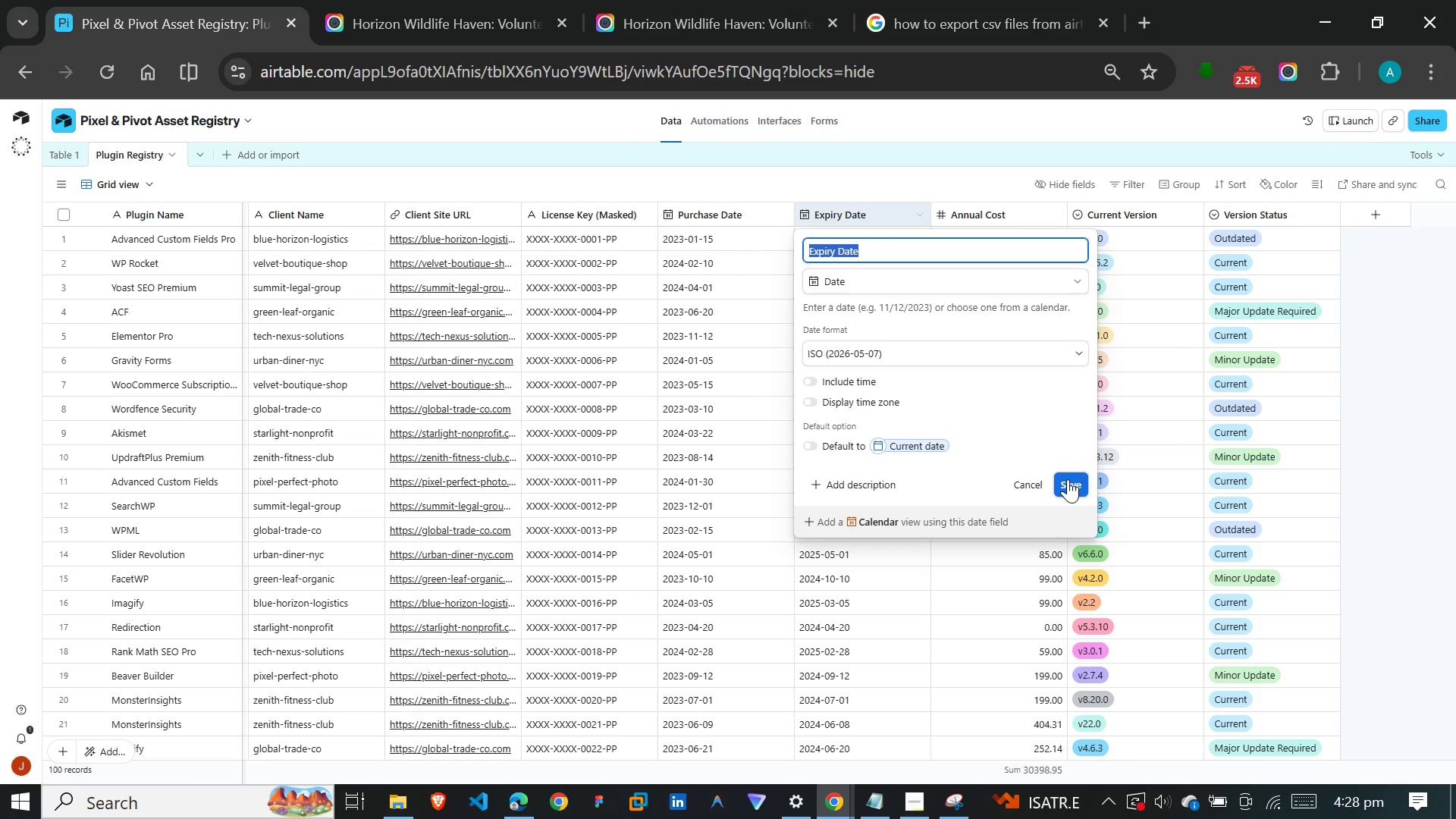 
left_click([1068, 479])
 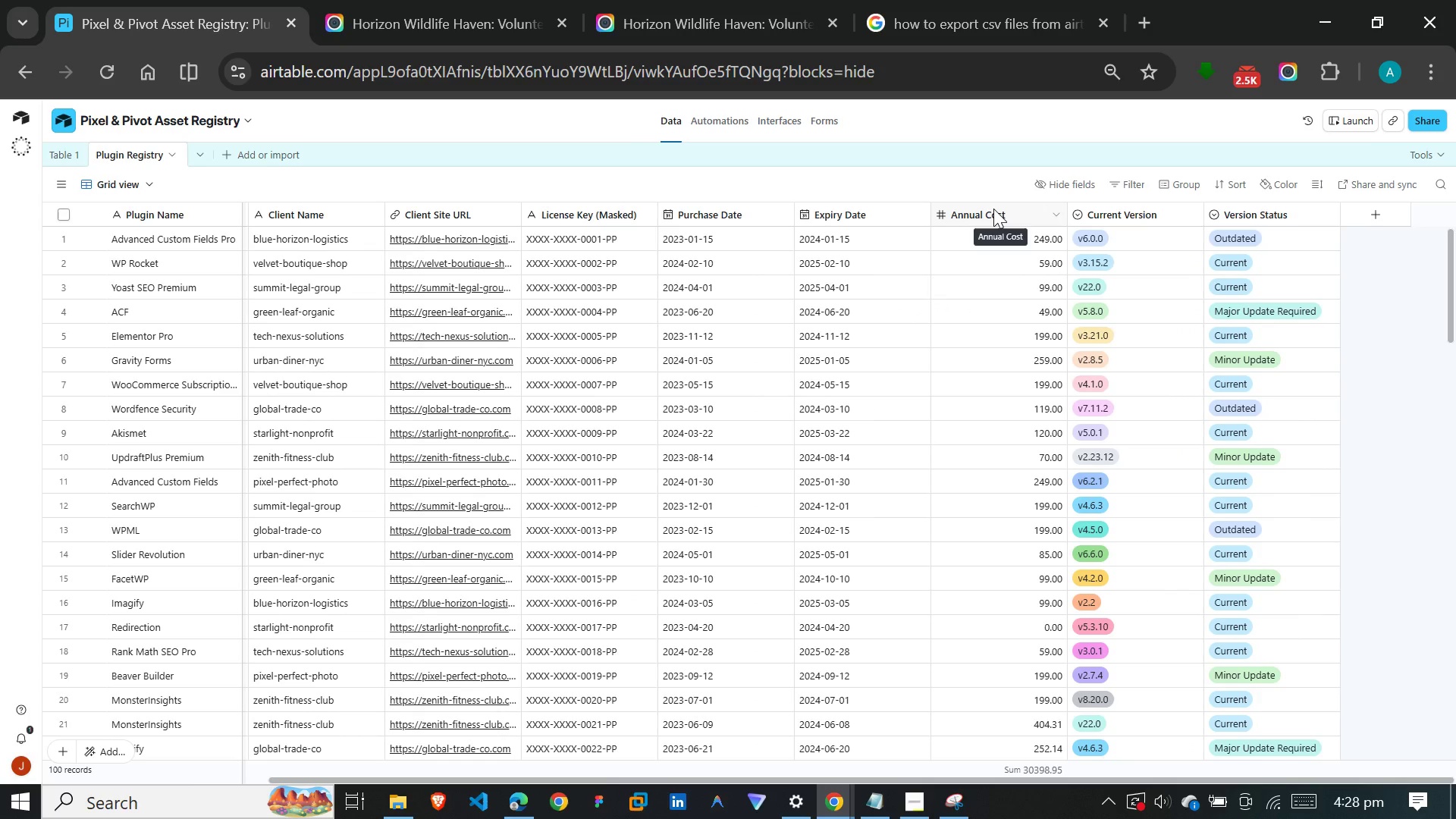 
double_click([993, 209])
 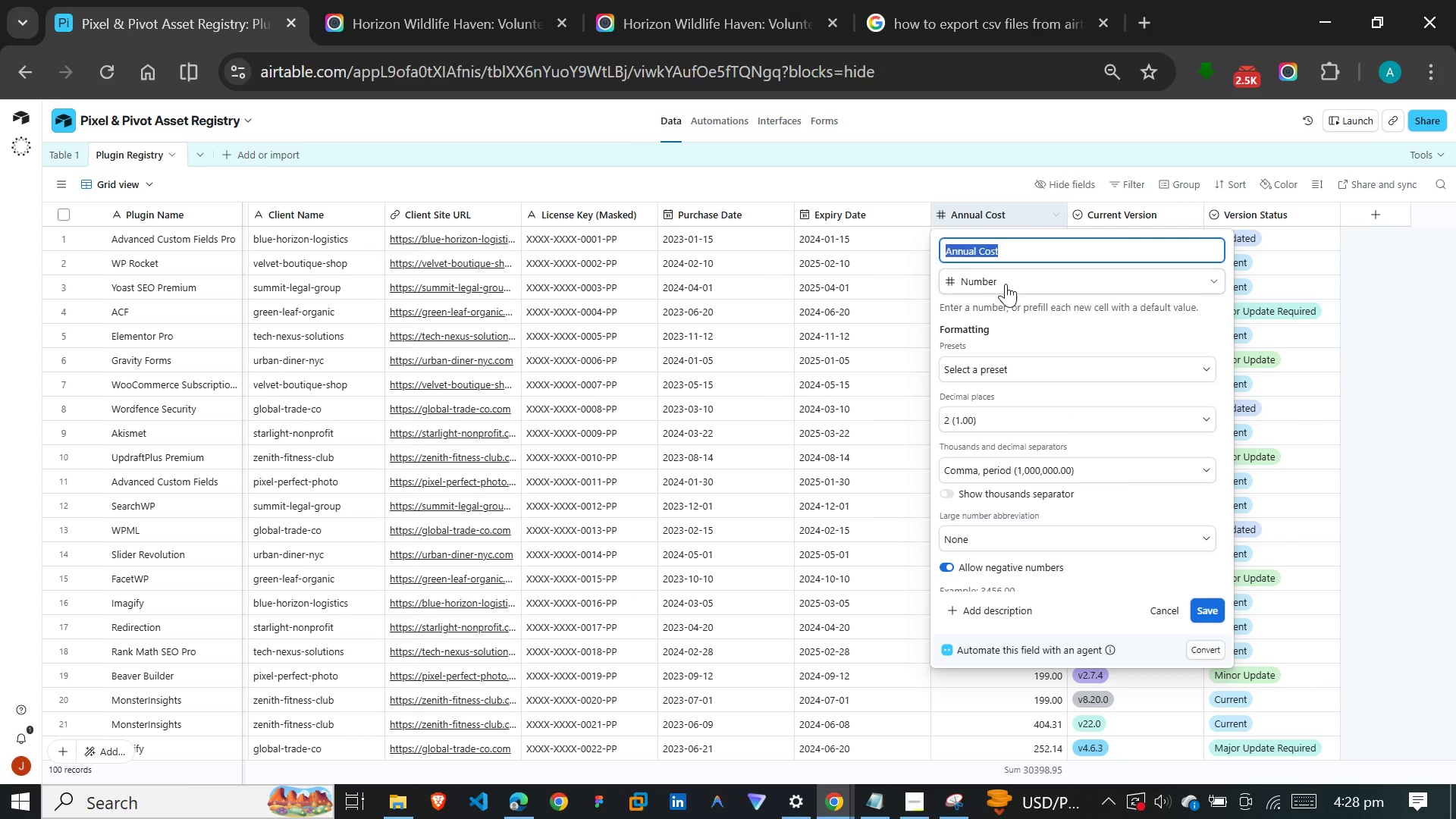 
left_click([1007, 284])
 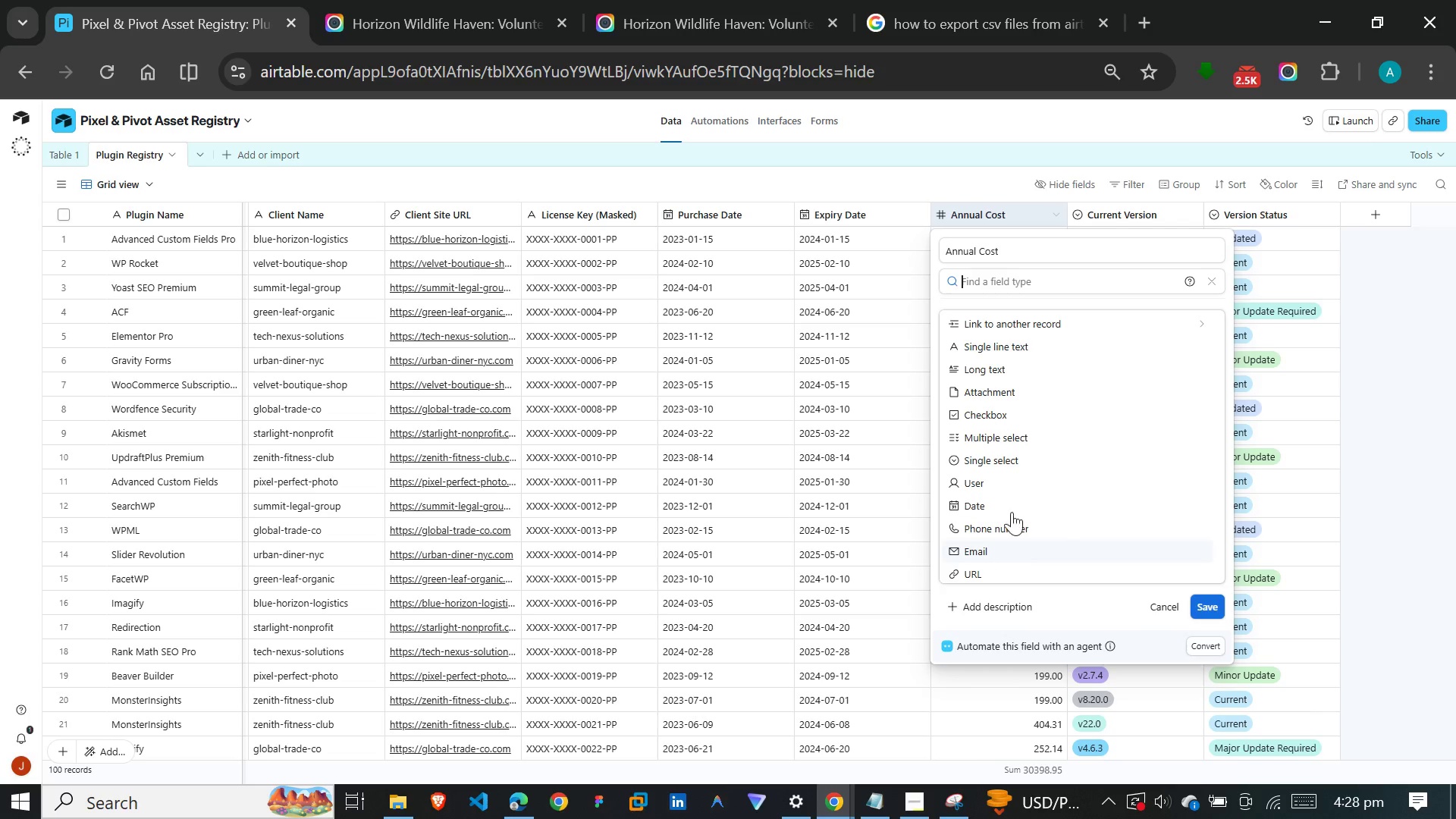 
scroll: coordinate [1007, 437], scroll_direction: down, amount: 7.0
 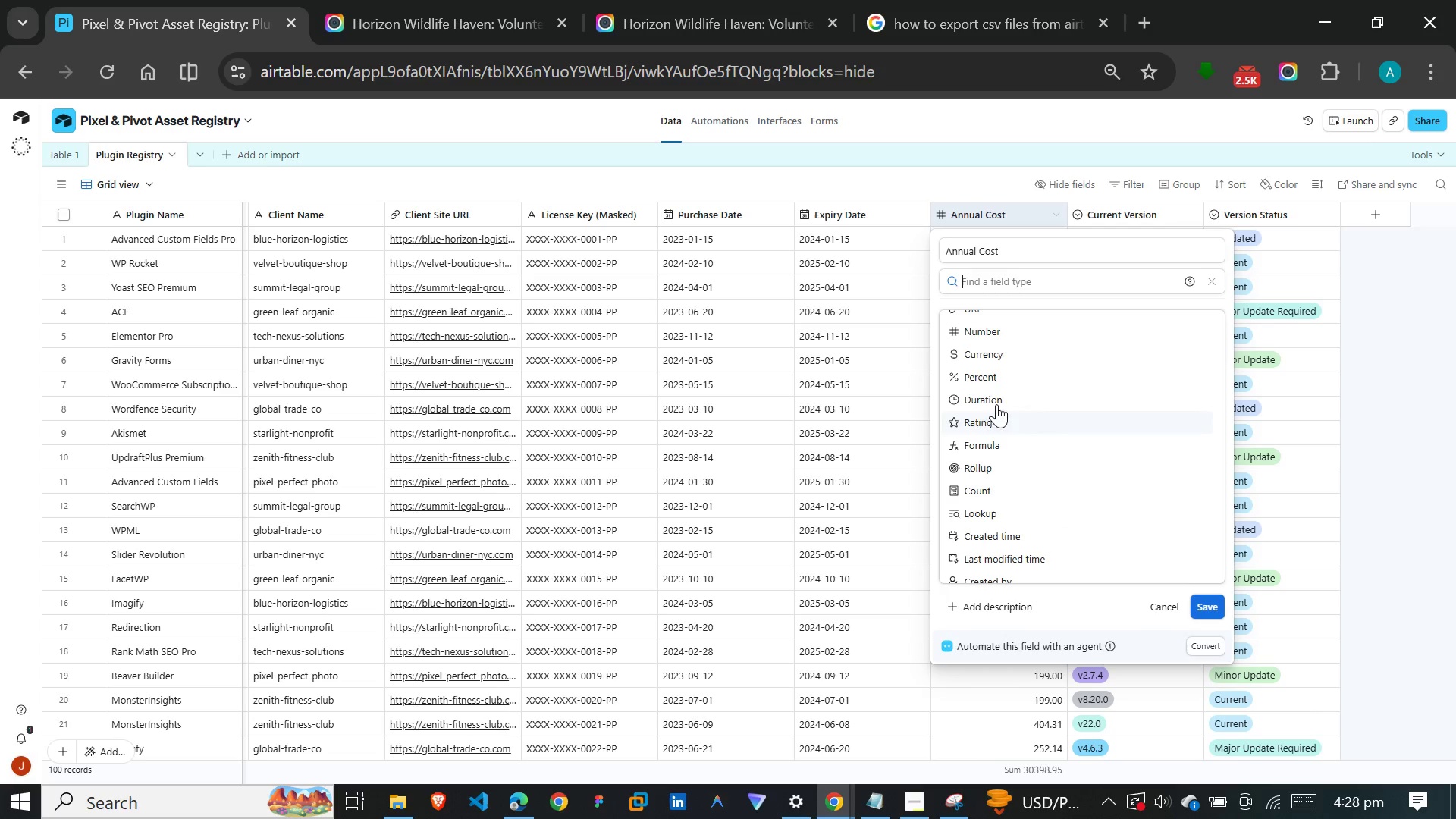 
left_click([1012, 351])
 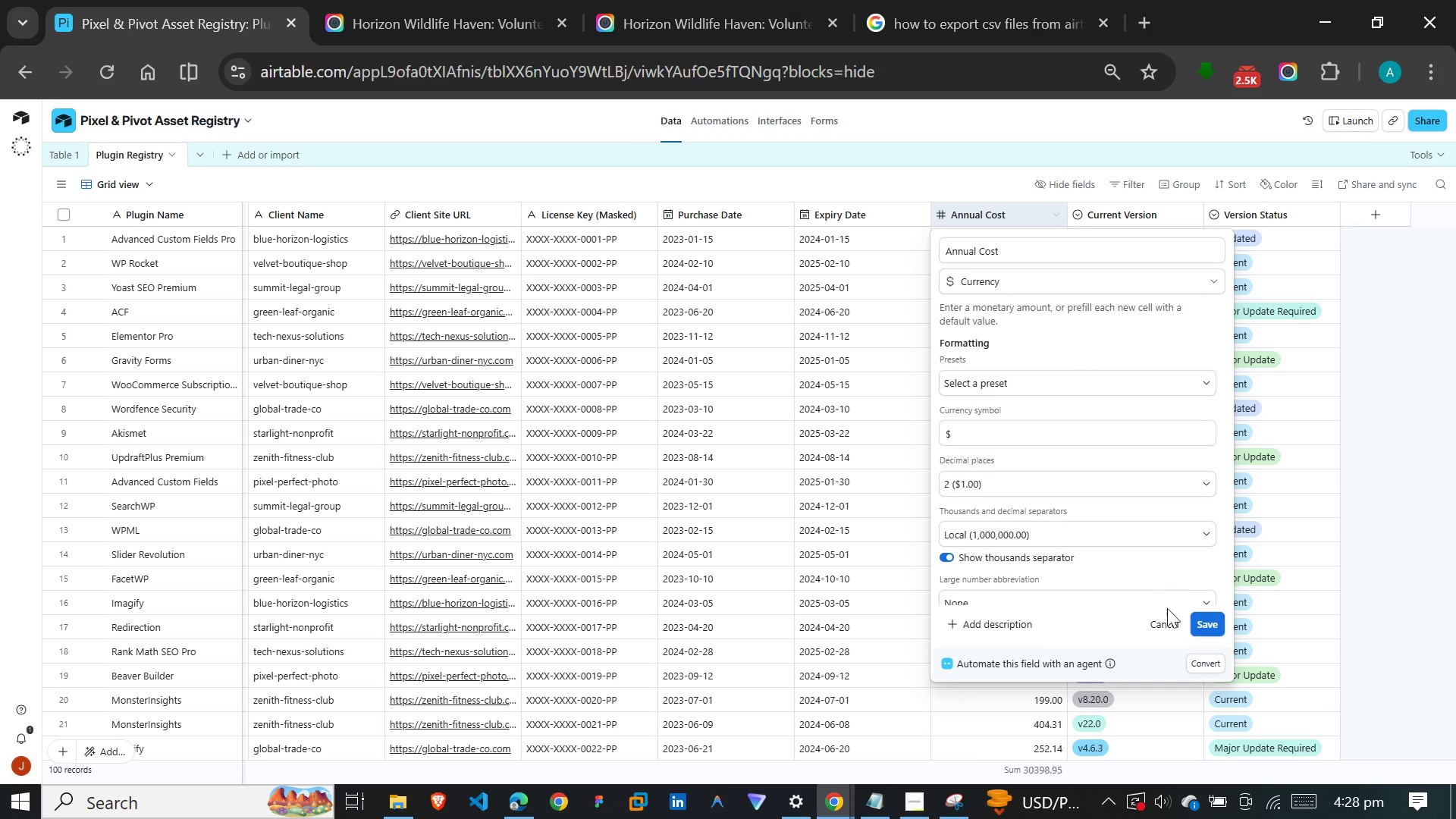 
left_click([1212, 629])
 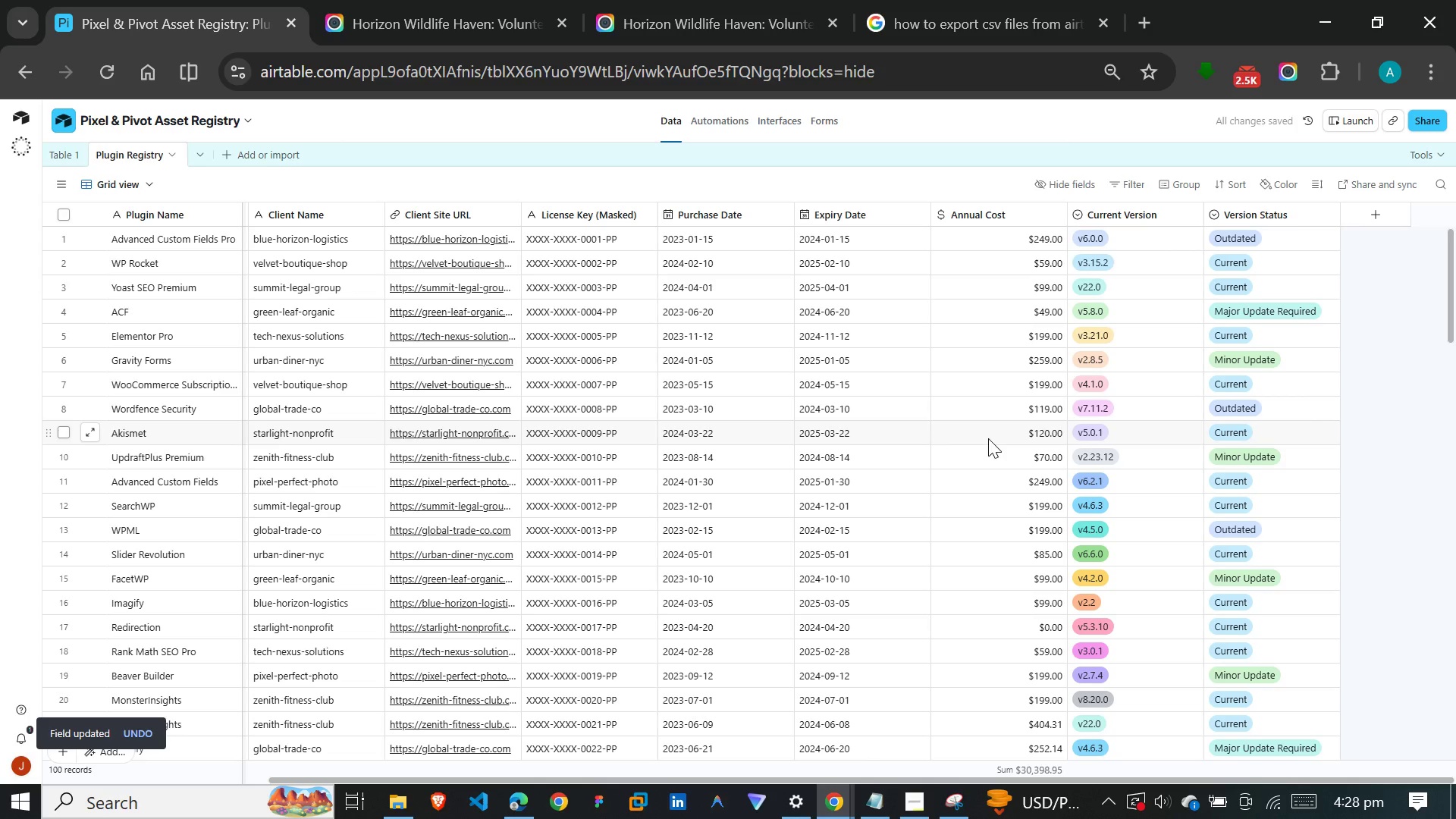 
wait(6.64)
 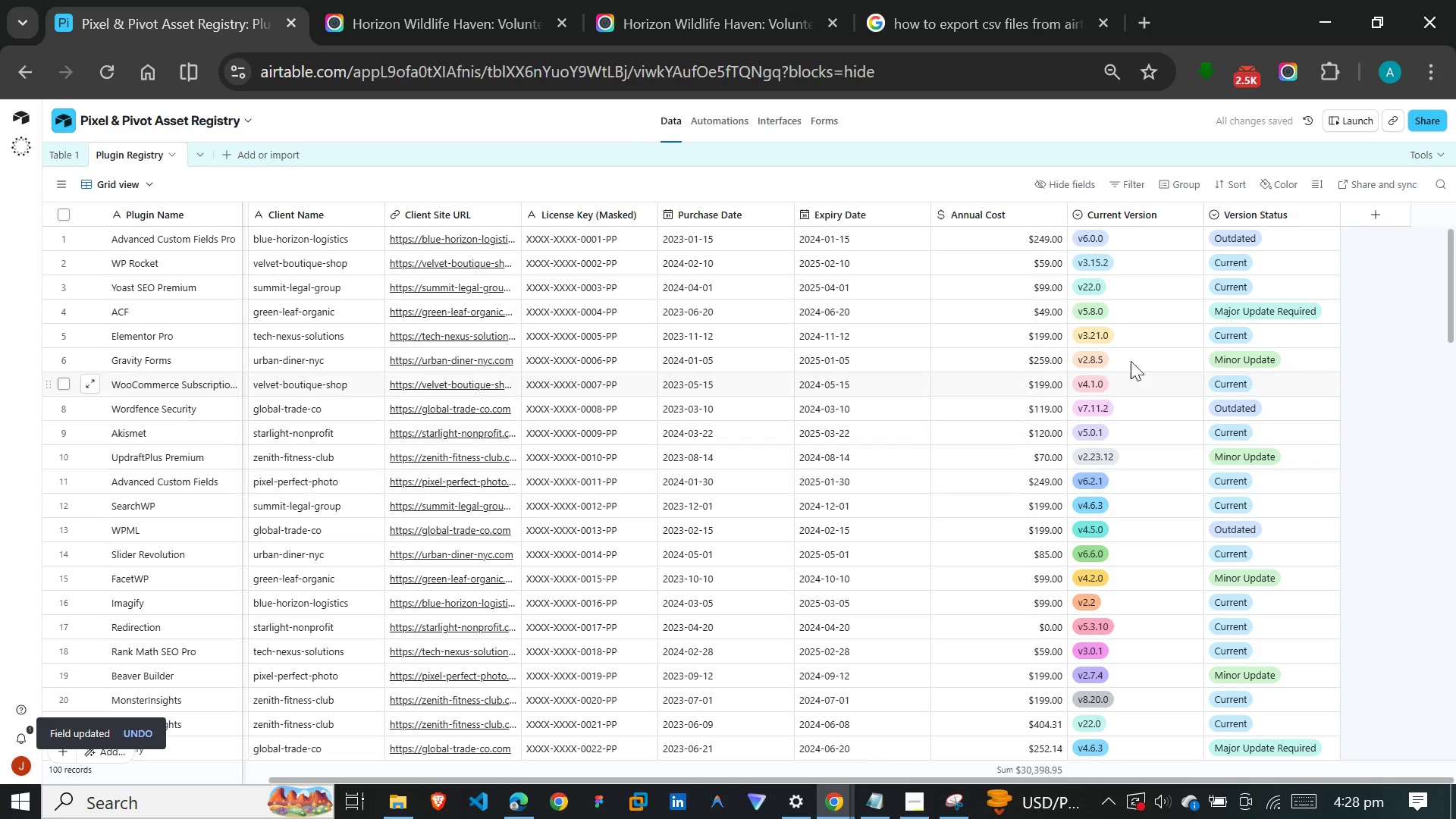 
double_click([1148, 206])
 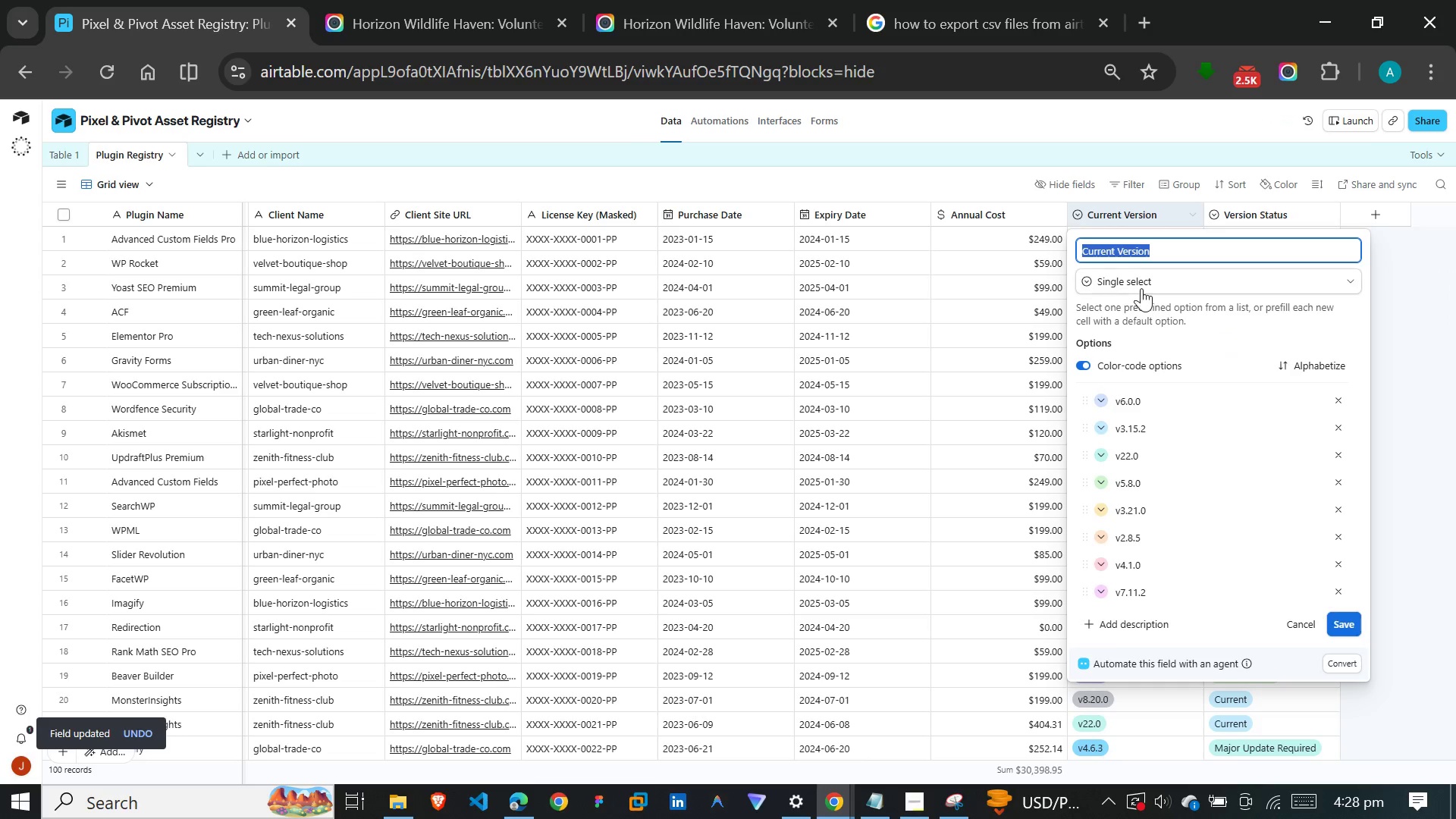 
left_click([1147, 278])
 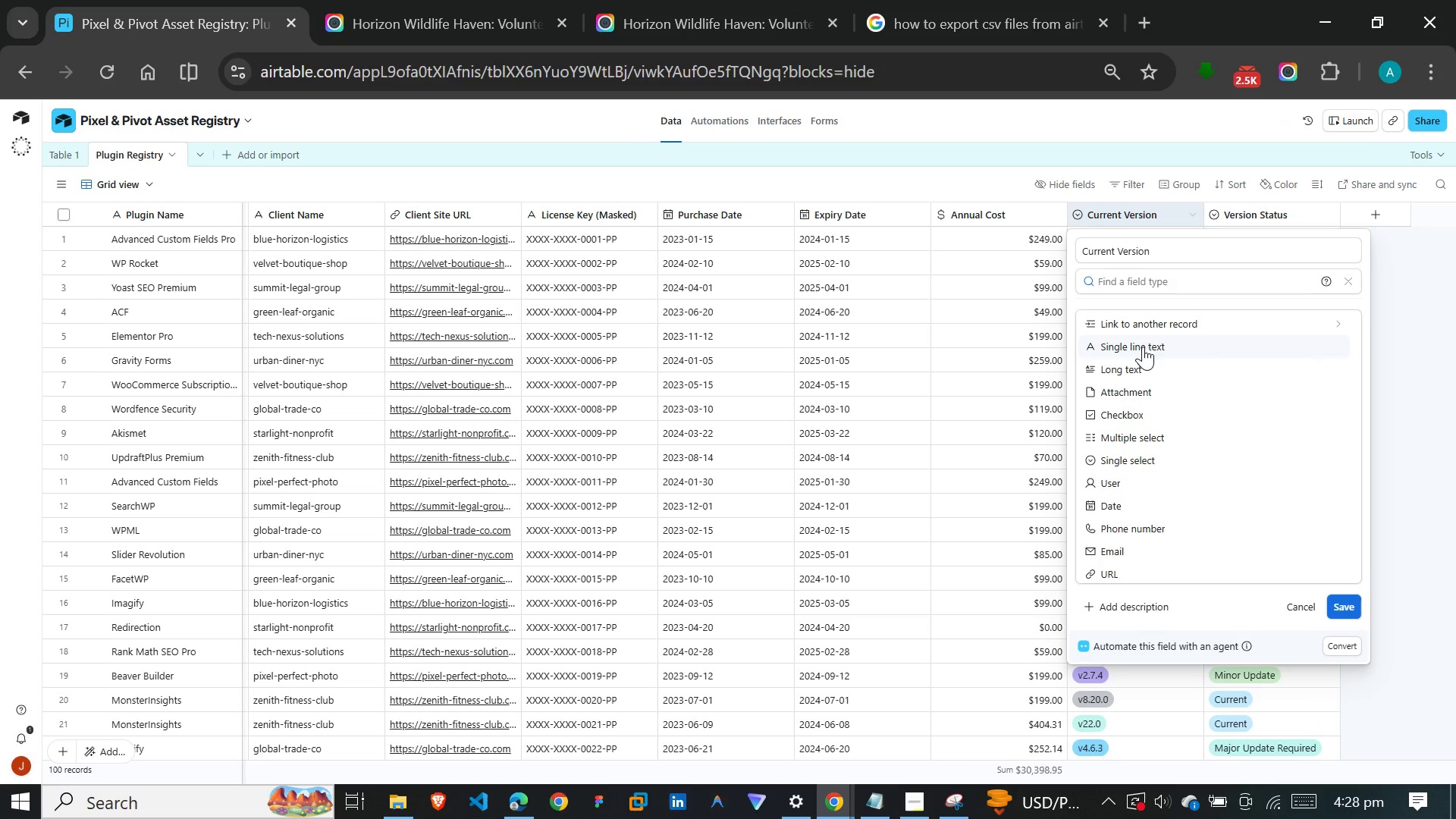 
left_click([1143, 347])
 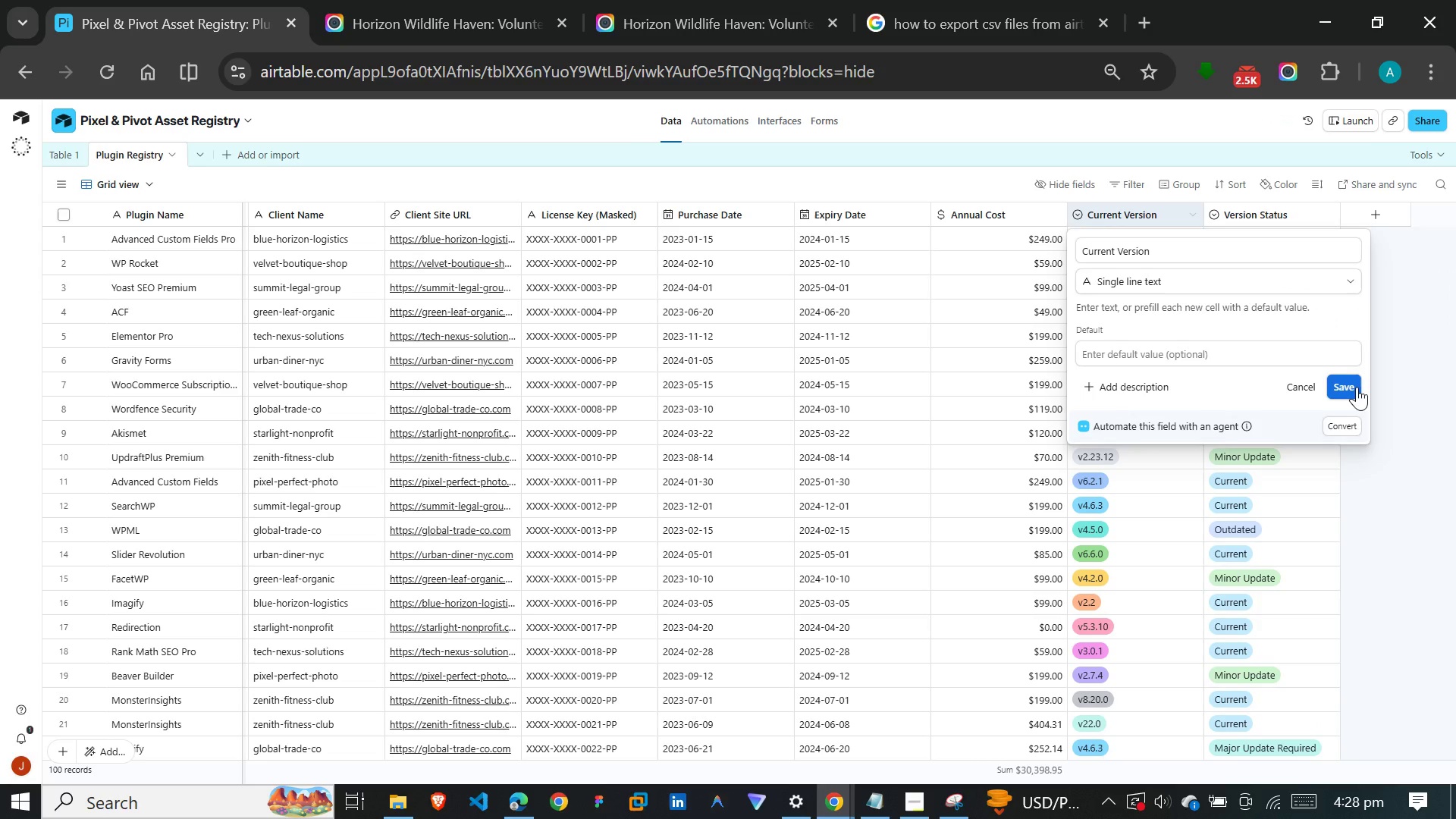 
left_click([1357, 387])
 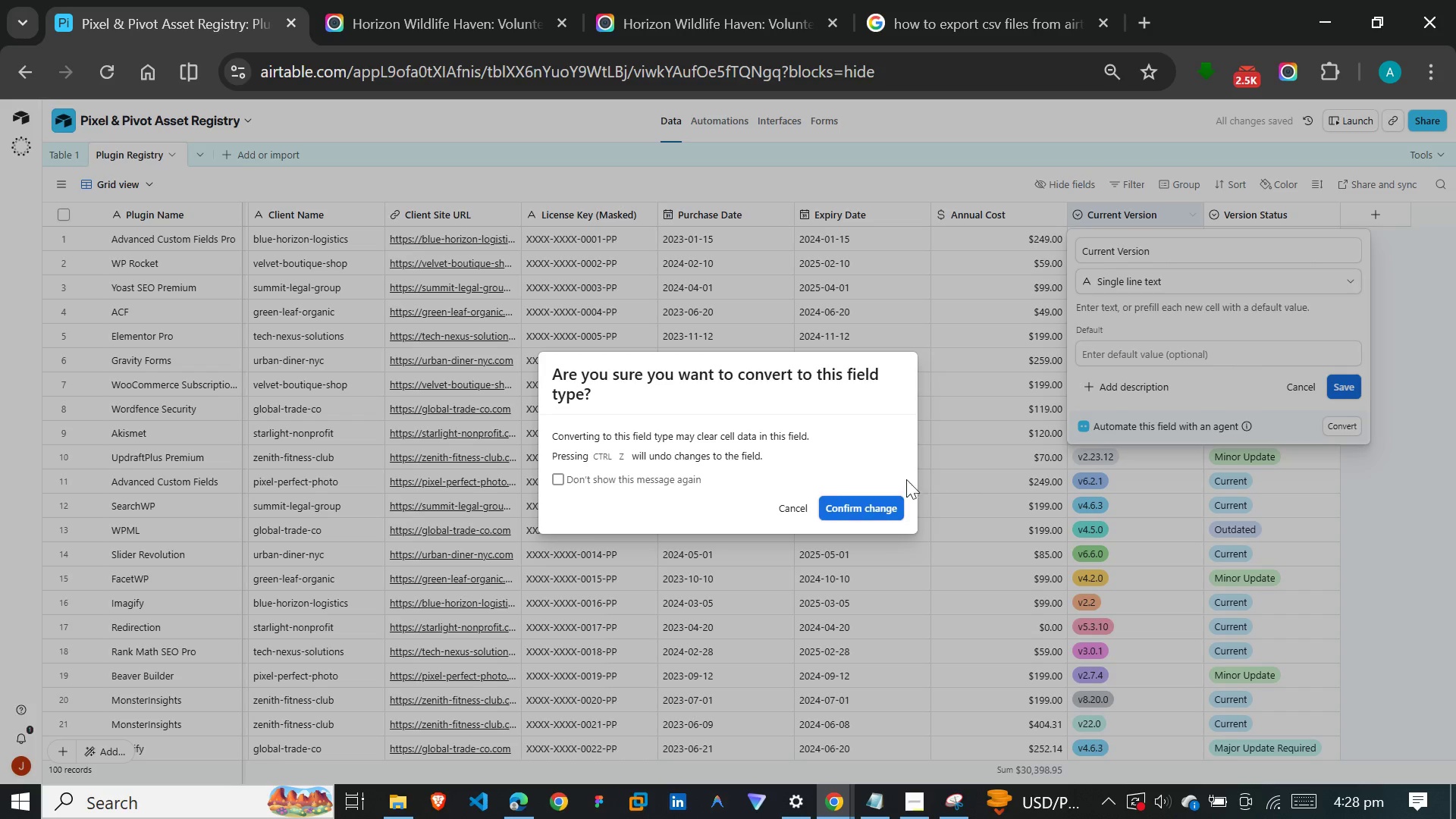 
left_click([881, 498])
 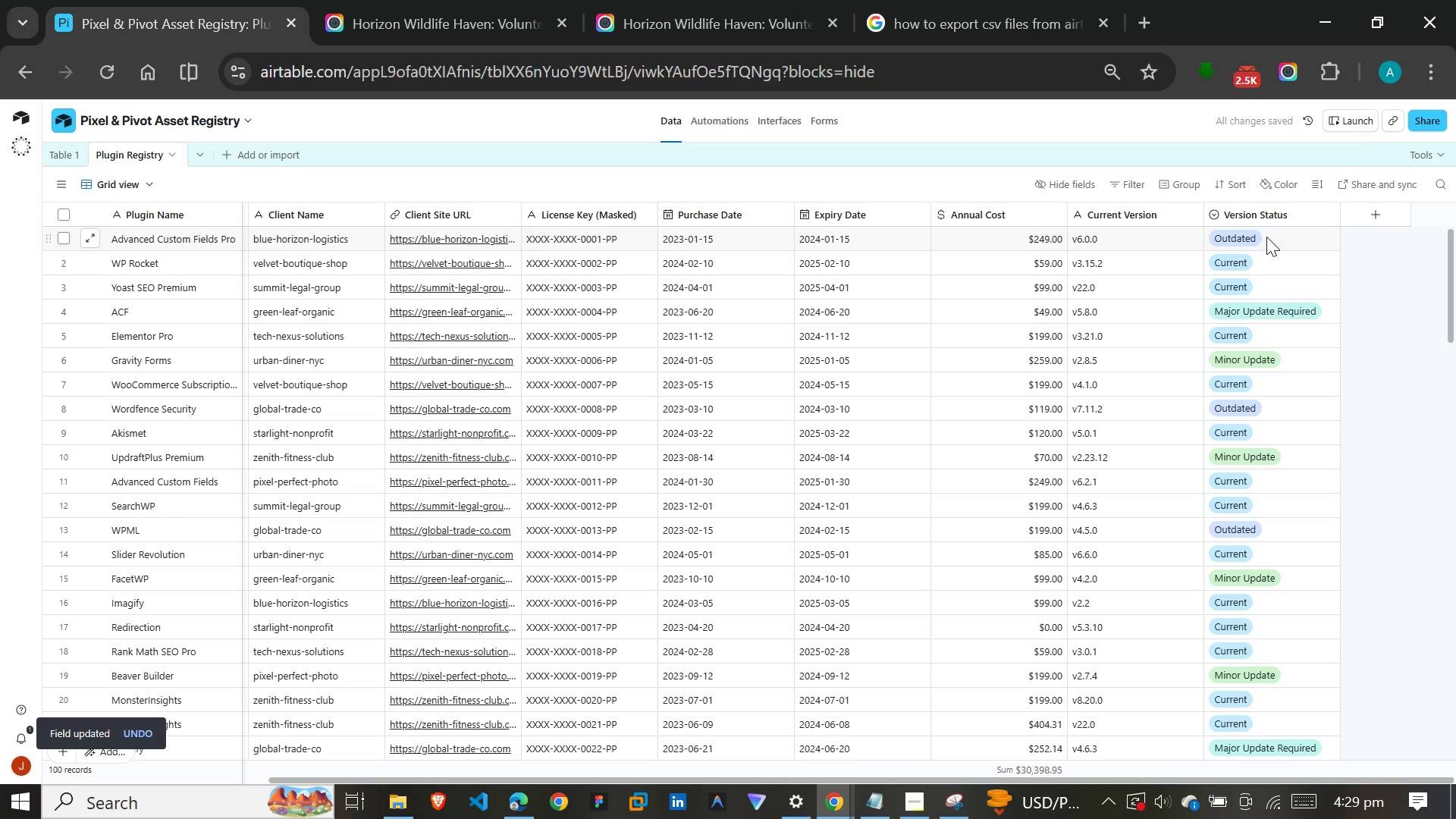 
wait(6.36)
 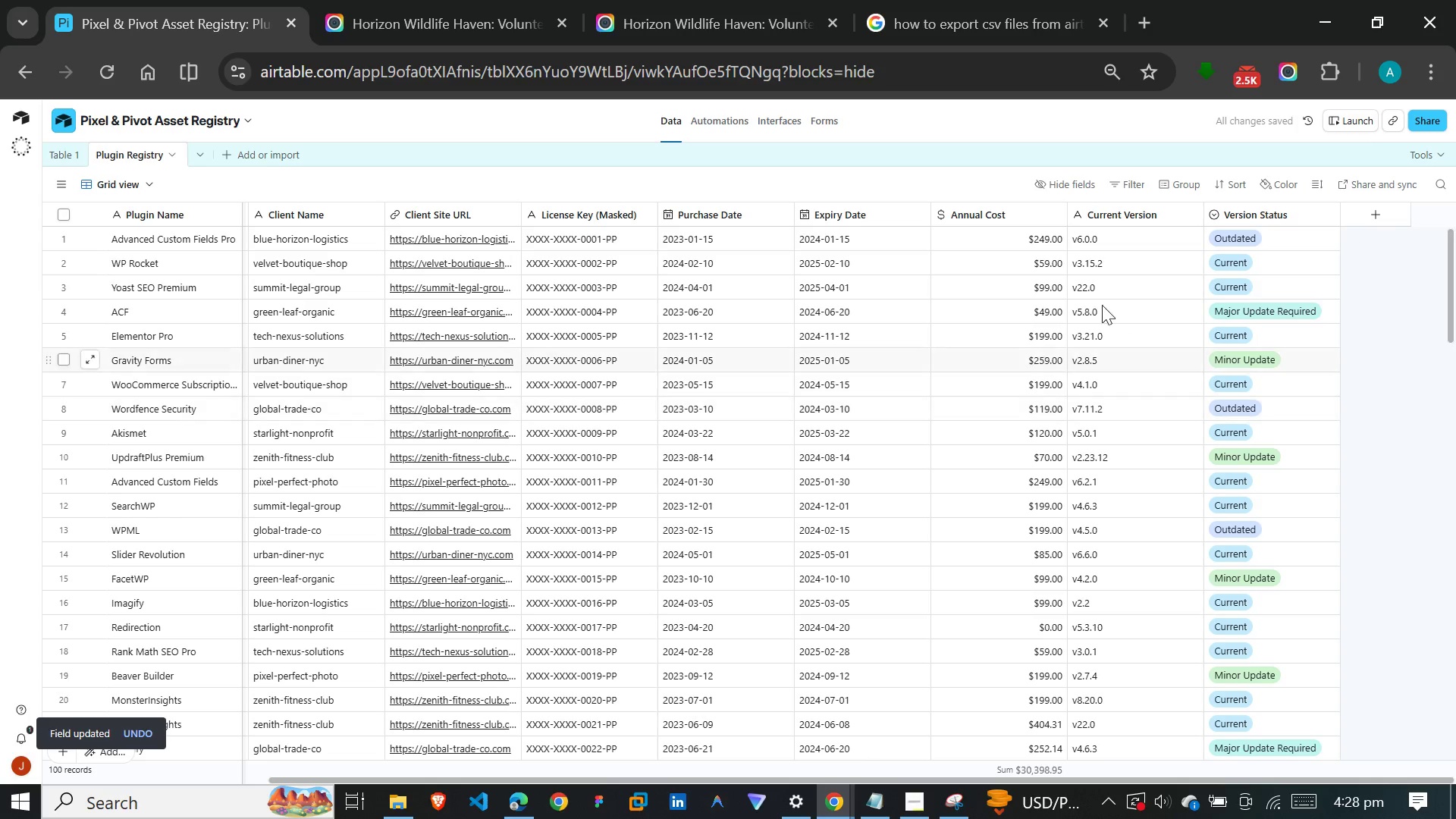 
double_click([1288, 208])
 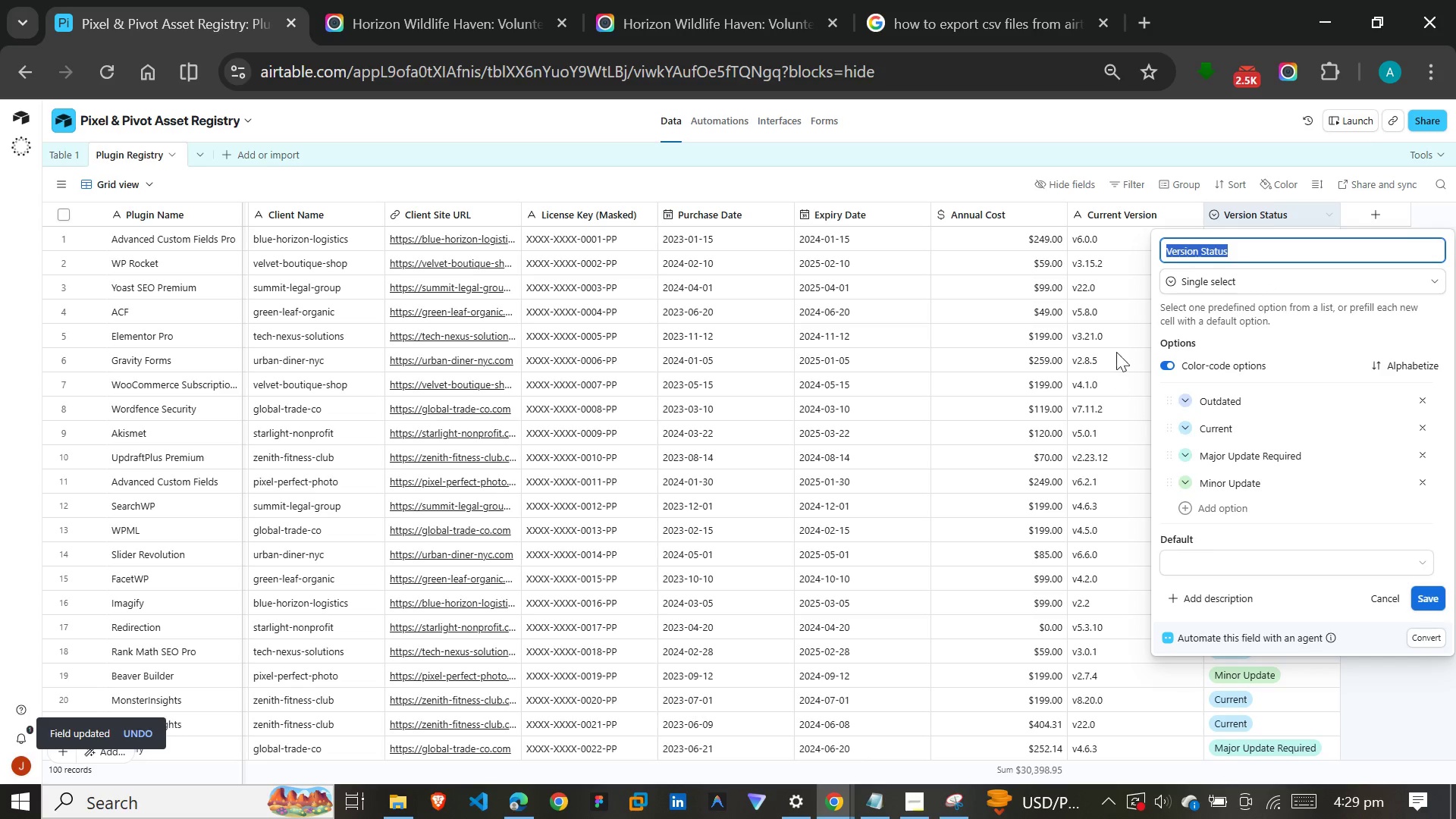 
left_click([1121, 307])
 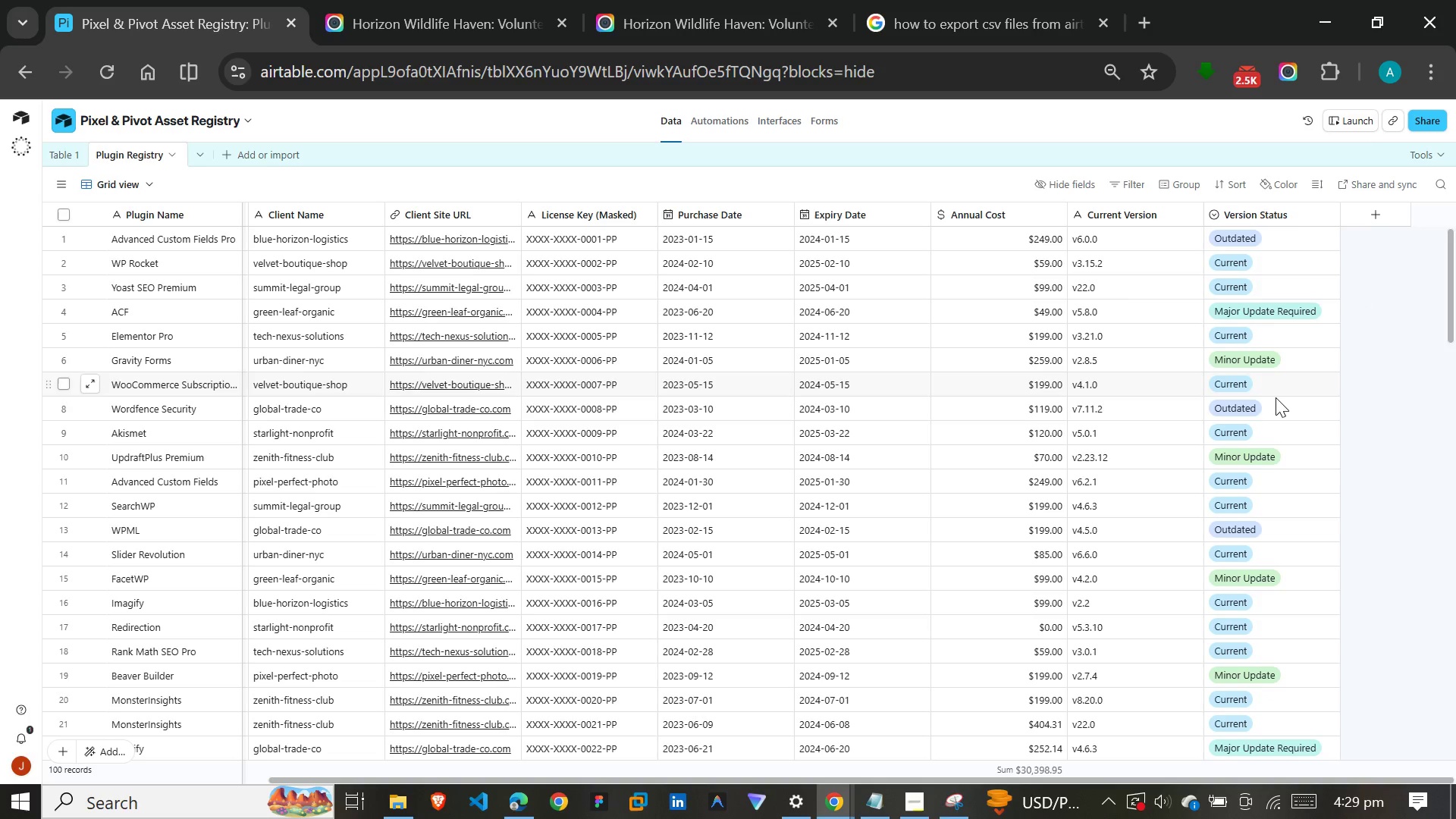 
scroll: coordinate [1276, 397], scroll_direction: down, amount: 24.0
 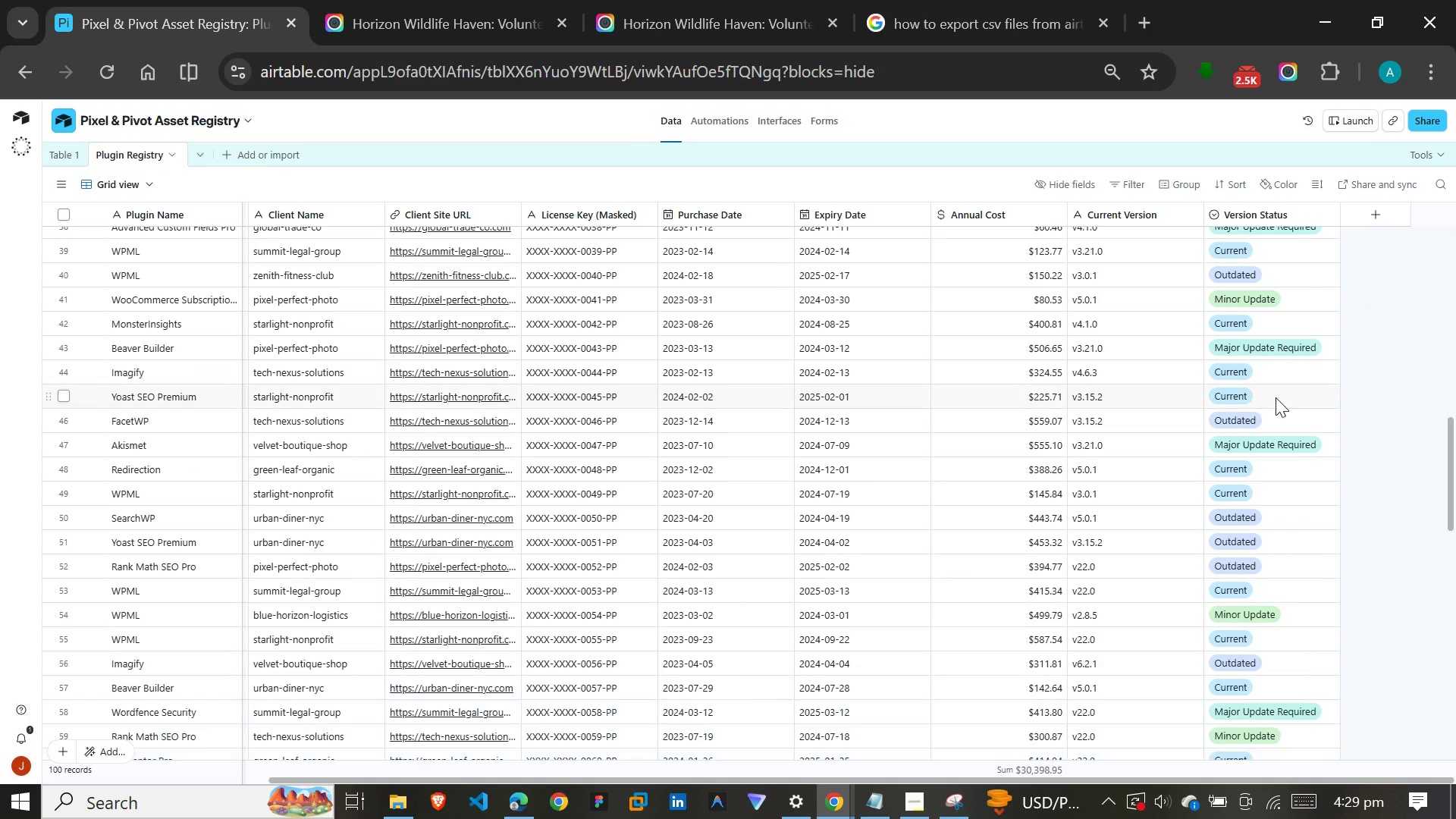 
scroll: coordinate [1276, 397], scroll_direction: up, amount: 34.0
 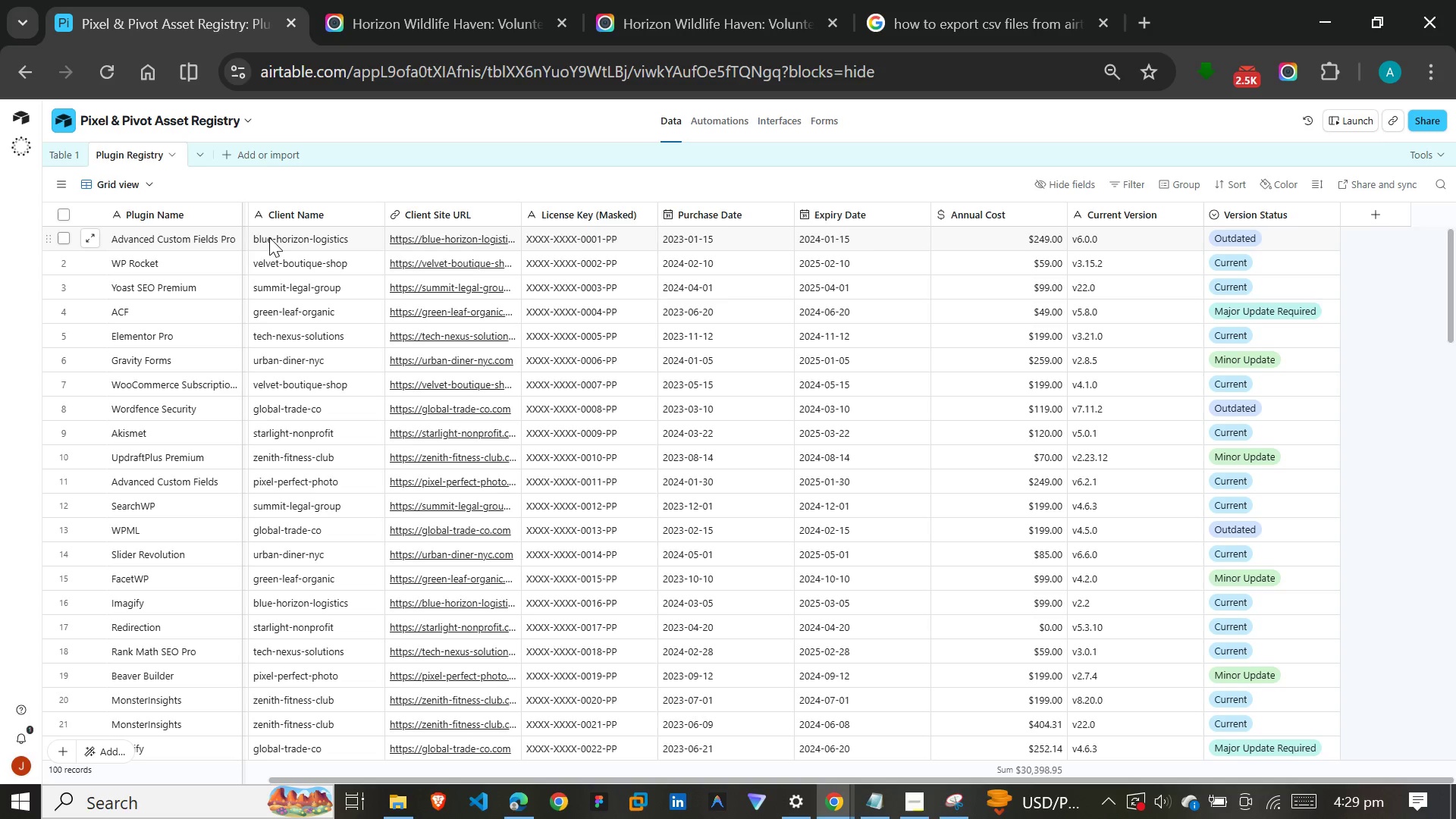 
left_click([247, 238])
 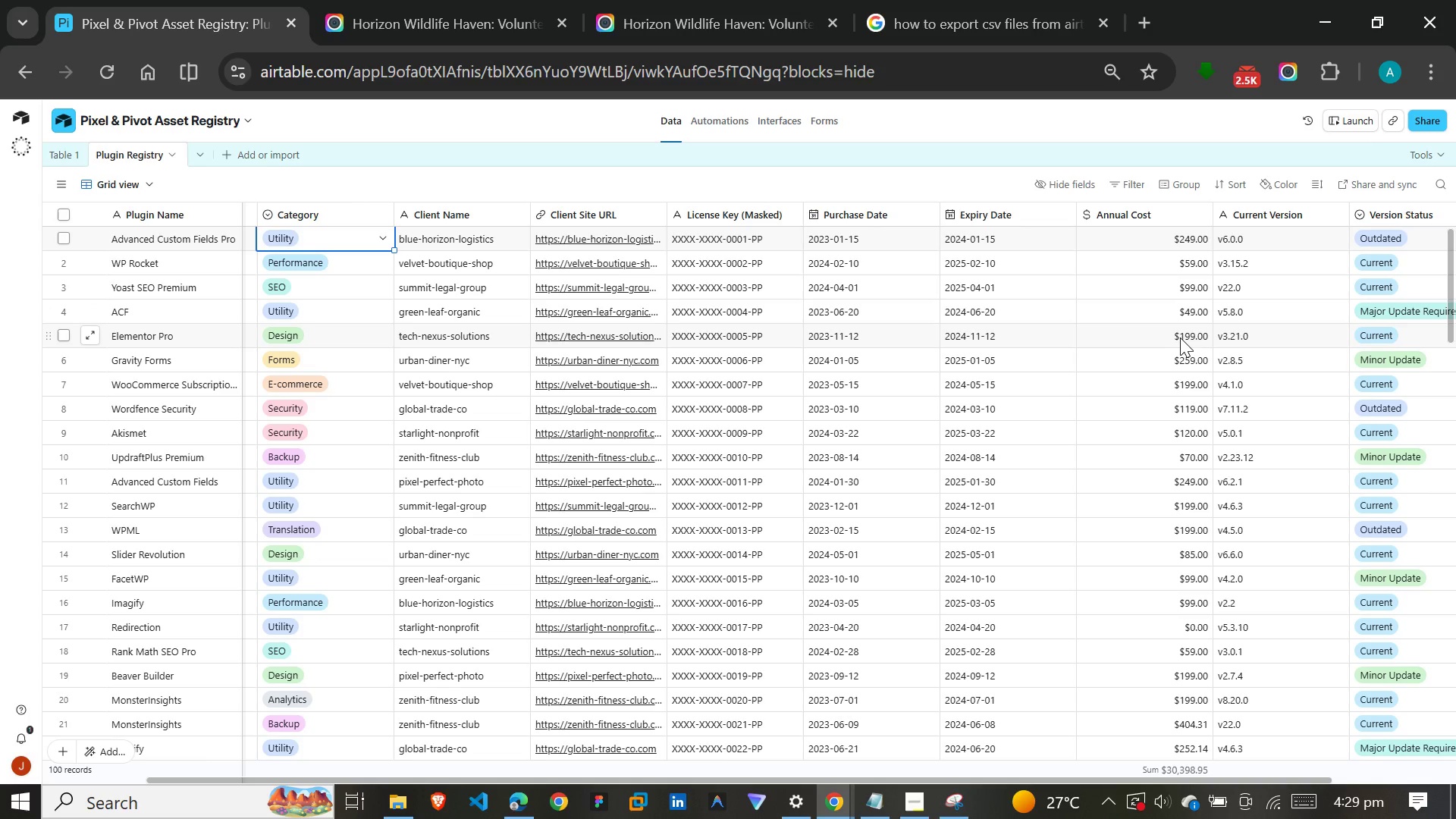 
wait(26.39)
 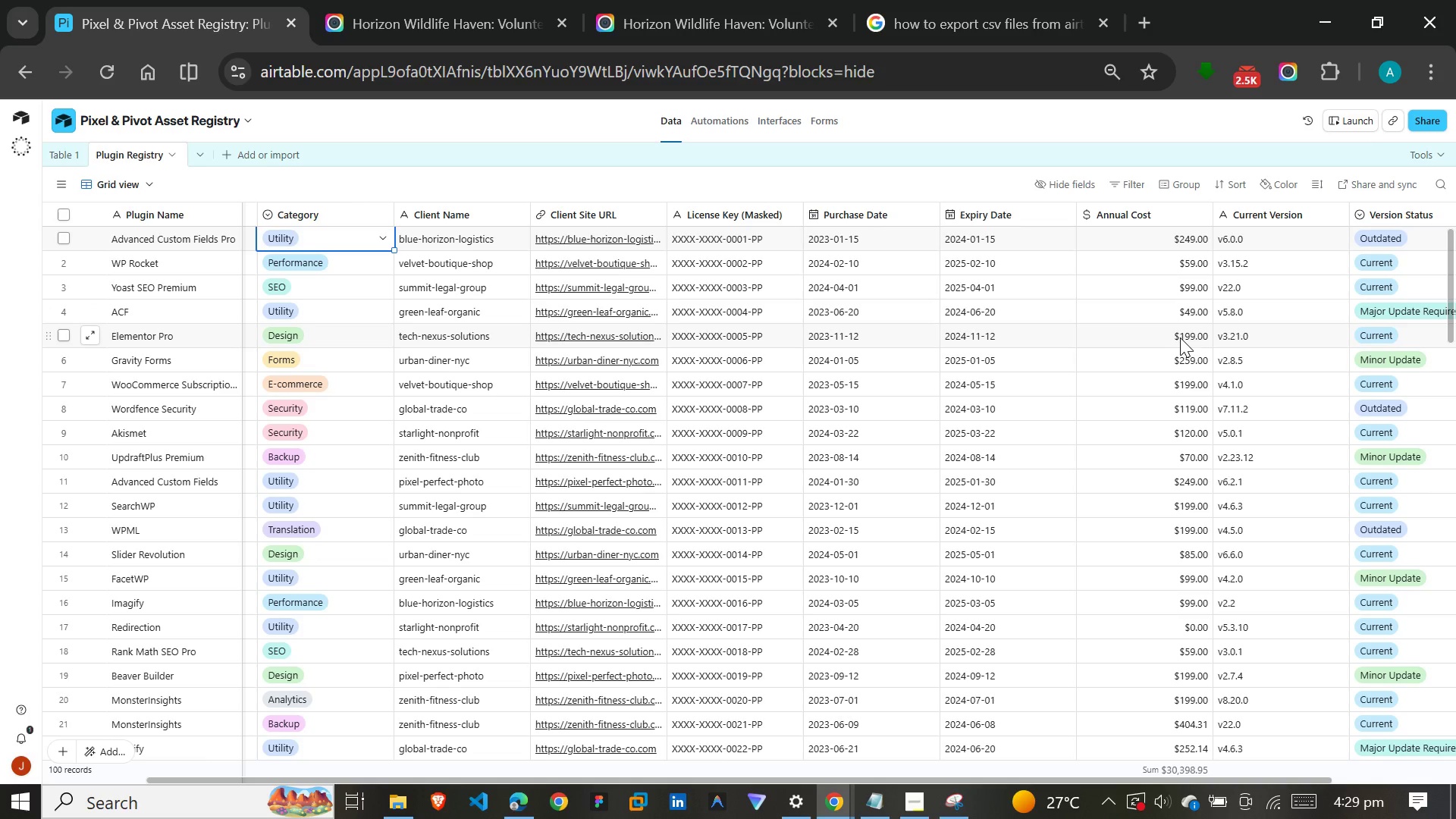 
scroll: coordinate [1026, 460], scroll_direction: up, amount: 4.0
 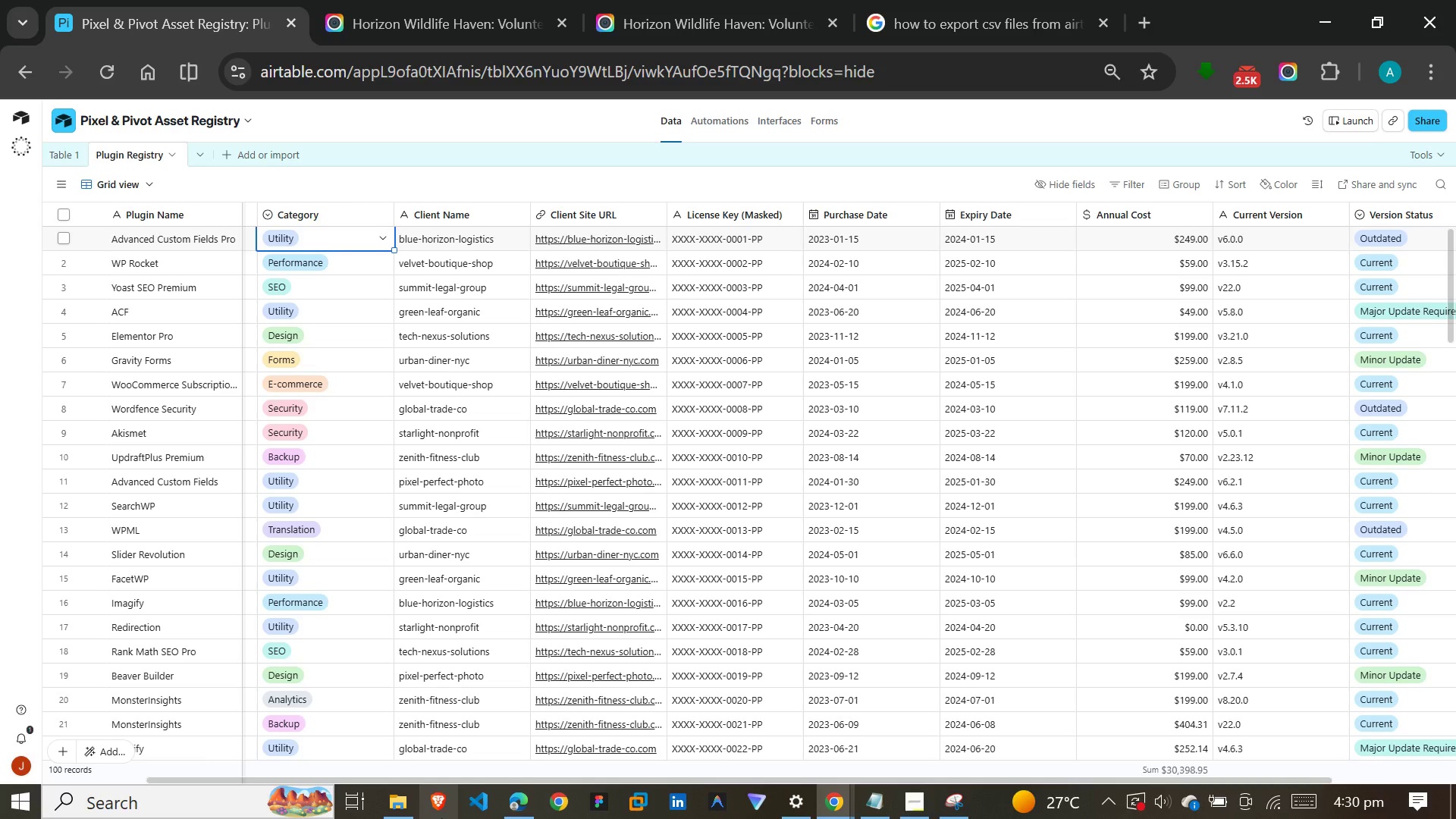 
wait(39.36)
 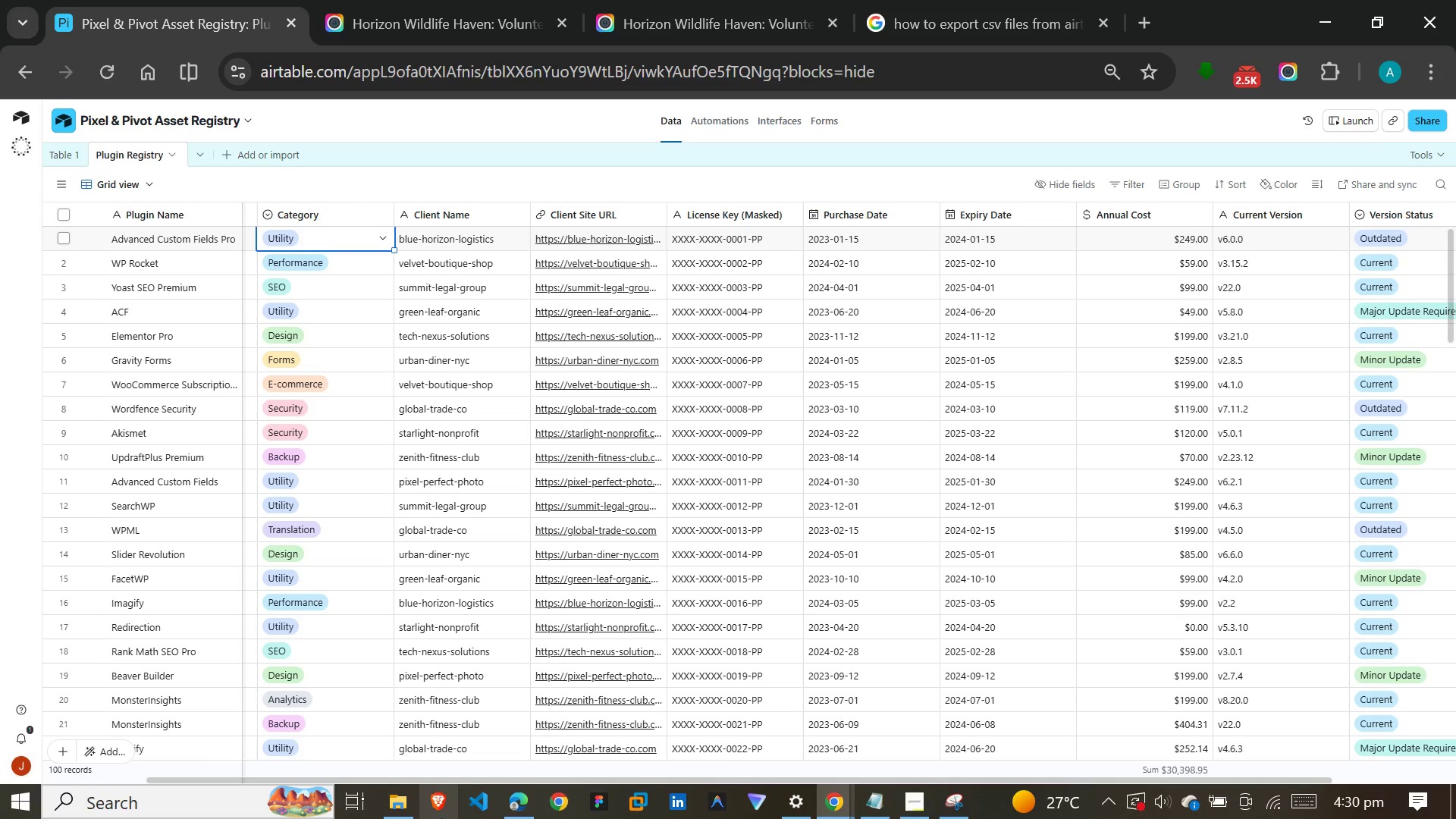 
left_click_drag(start_coordinate=[1277, 780], to_coordinate=[1447, 752])
 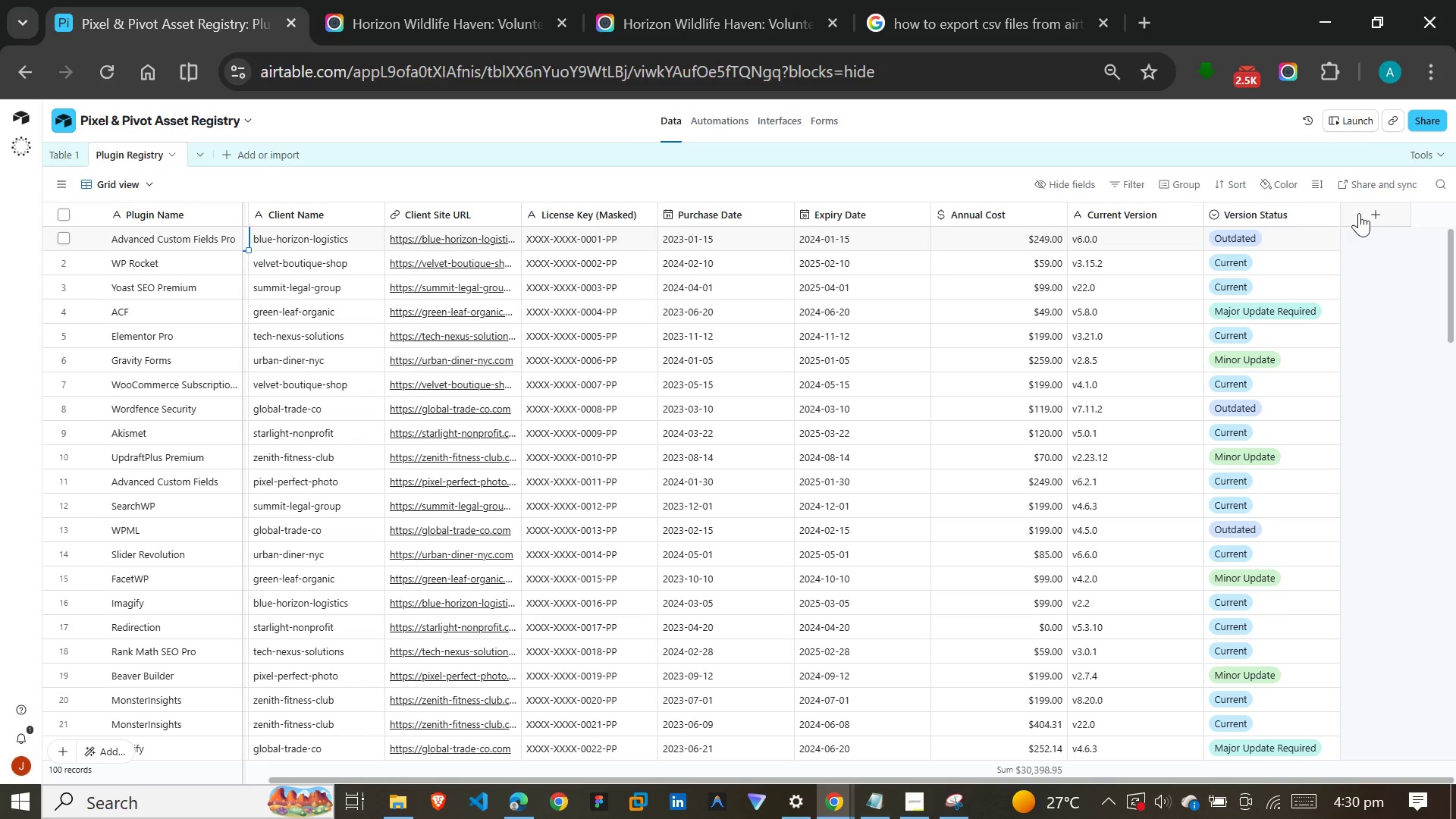 
left_click([1391, 208])
 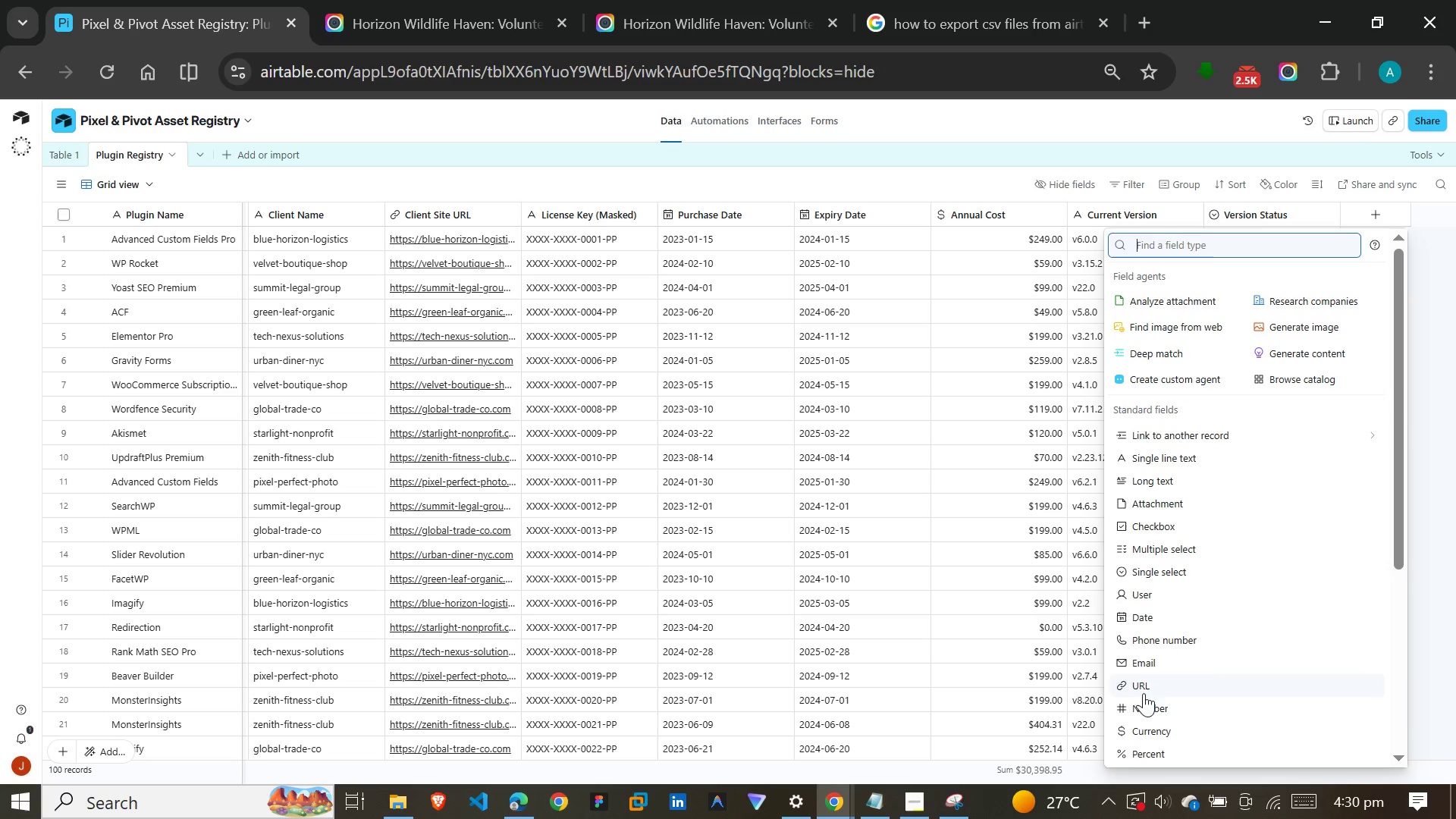 
scroll: coordinate [1175, 635], scroll_direction: down, amount: 7.0
 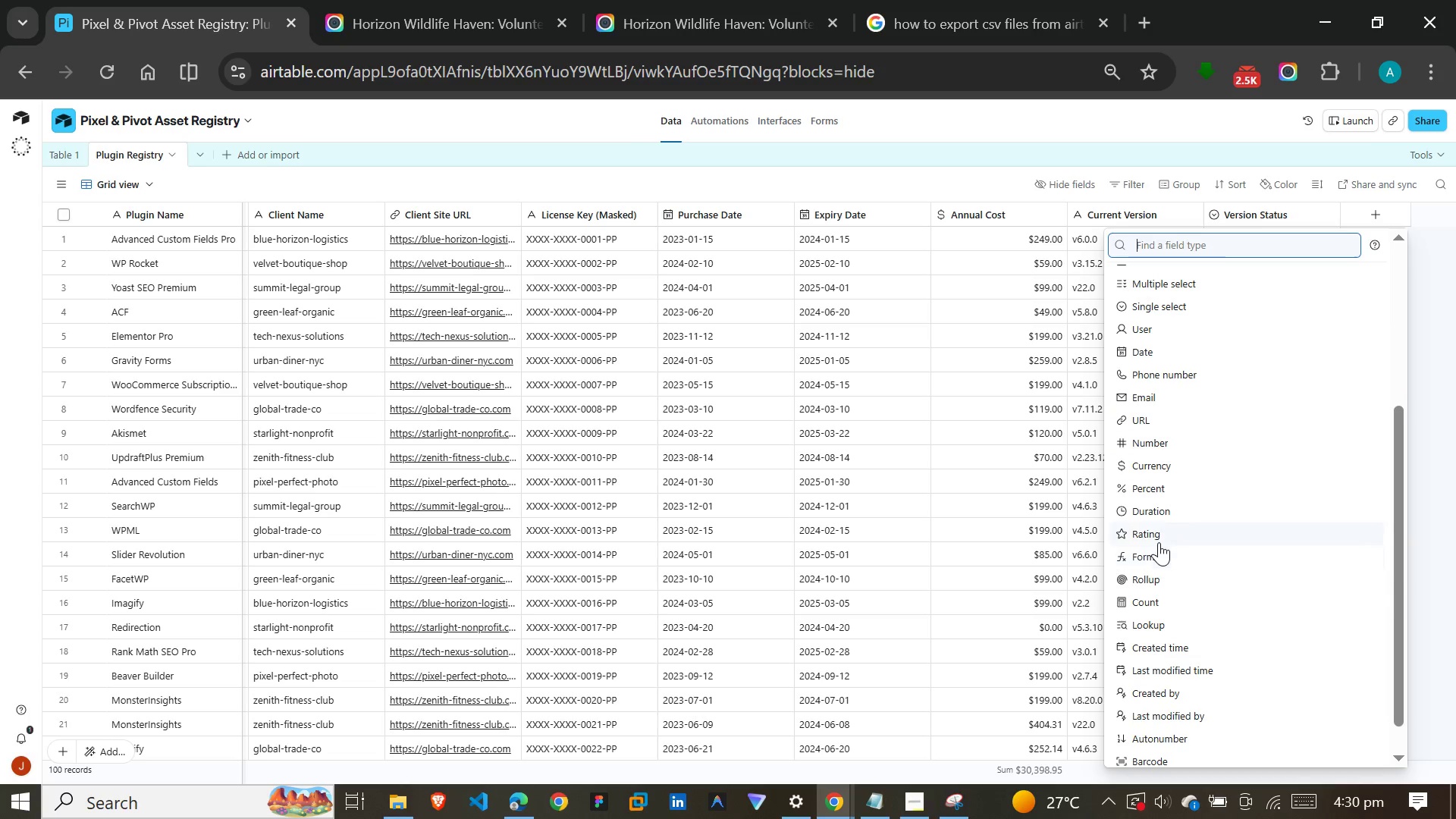 
left_click([1159, 542])
 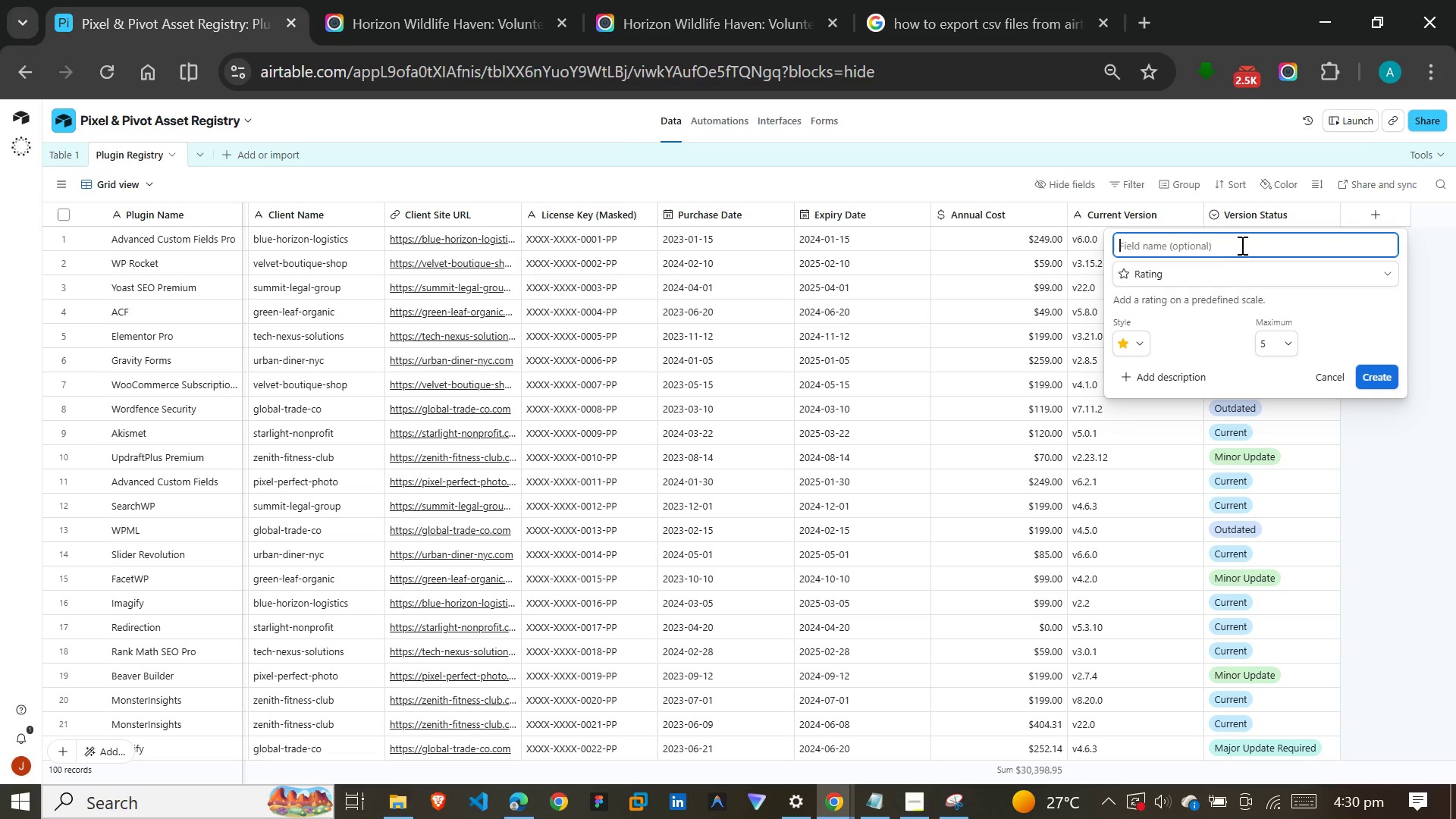 
left_click([1238, 271])
 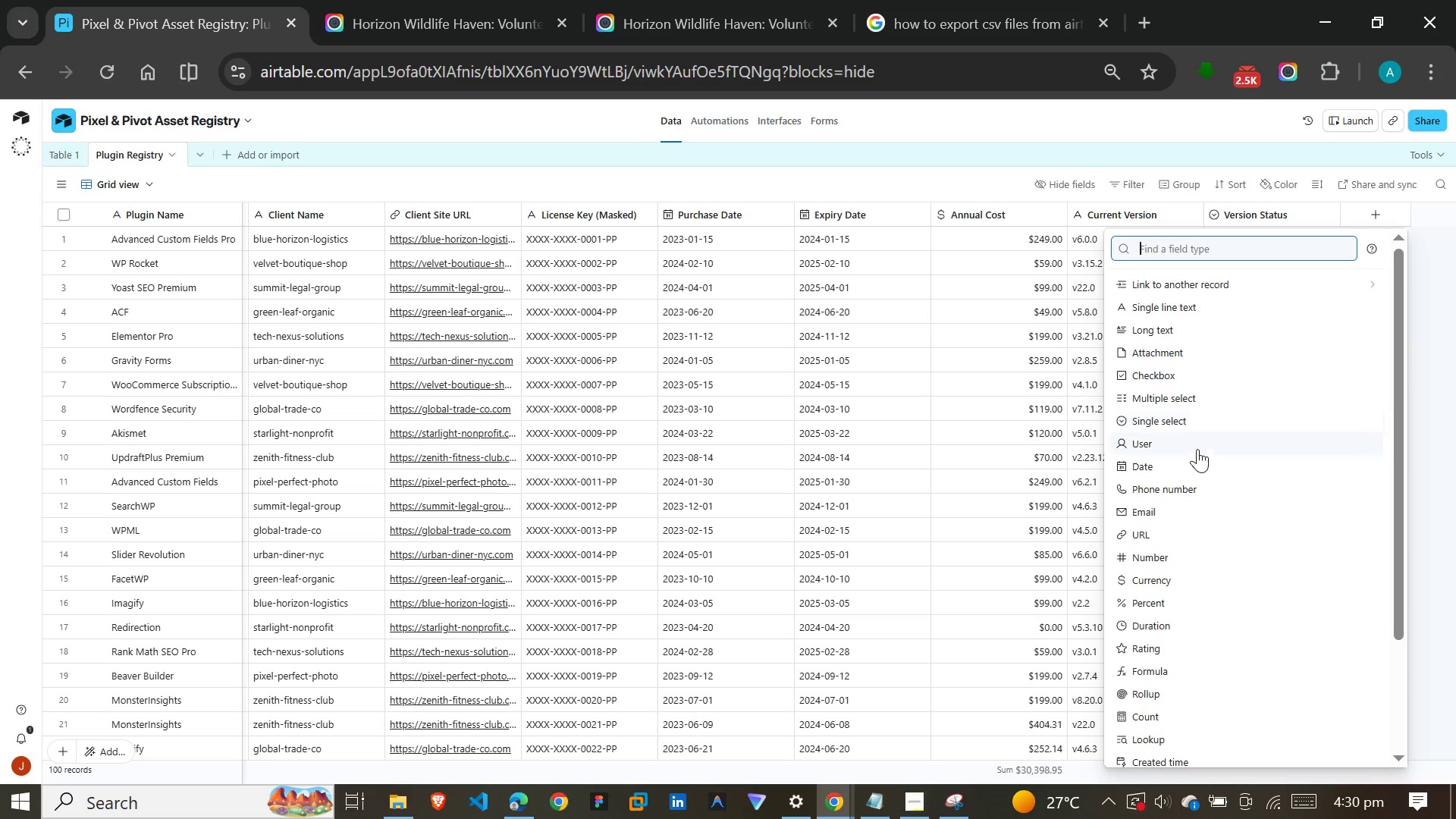 
scroll: coordinate [1196, 473], scroll_direction: down, amount: 6.0
 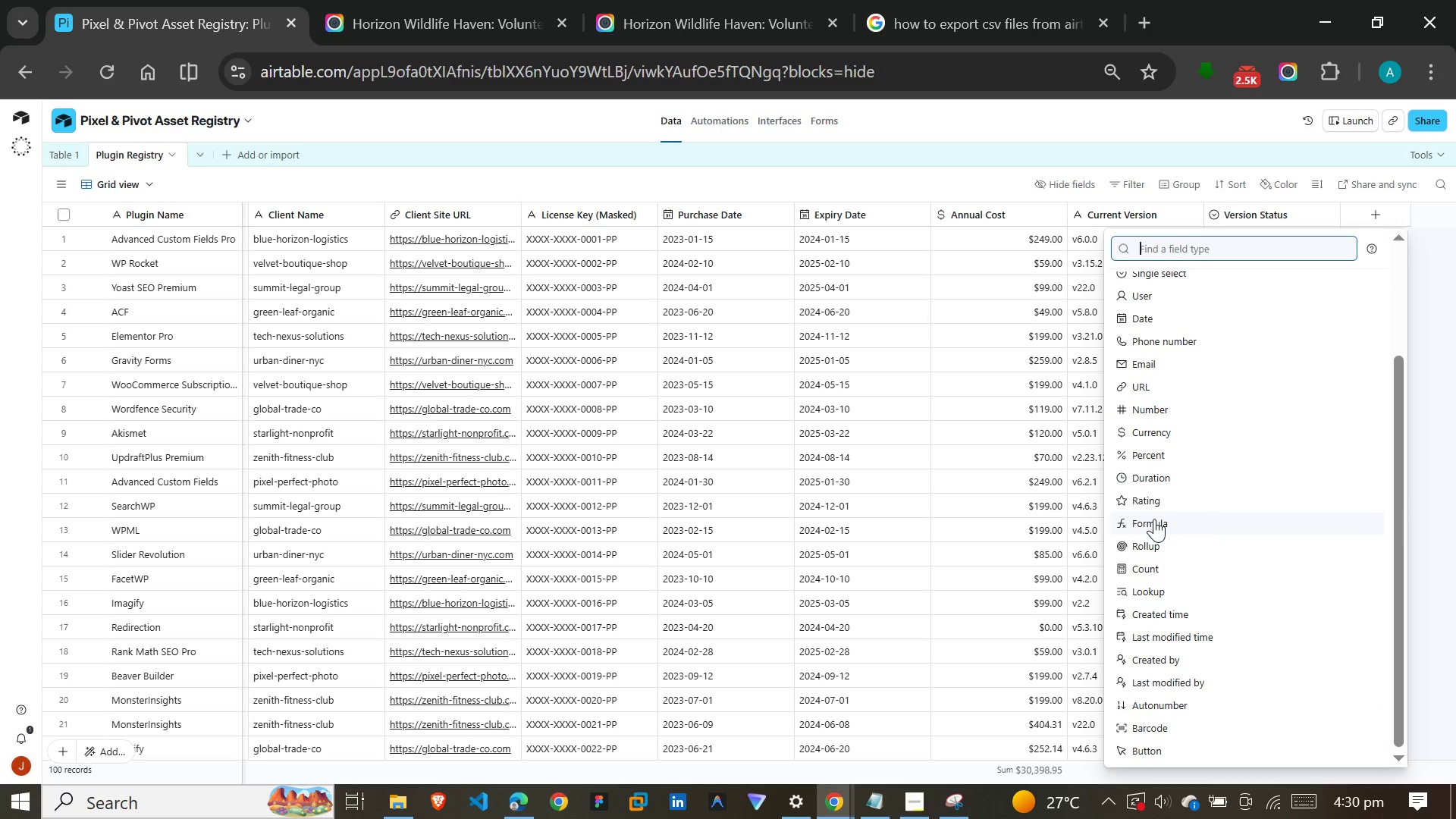 
left_click([1153, 523])
 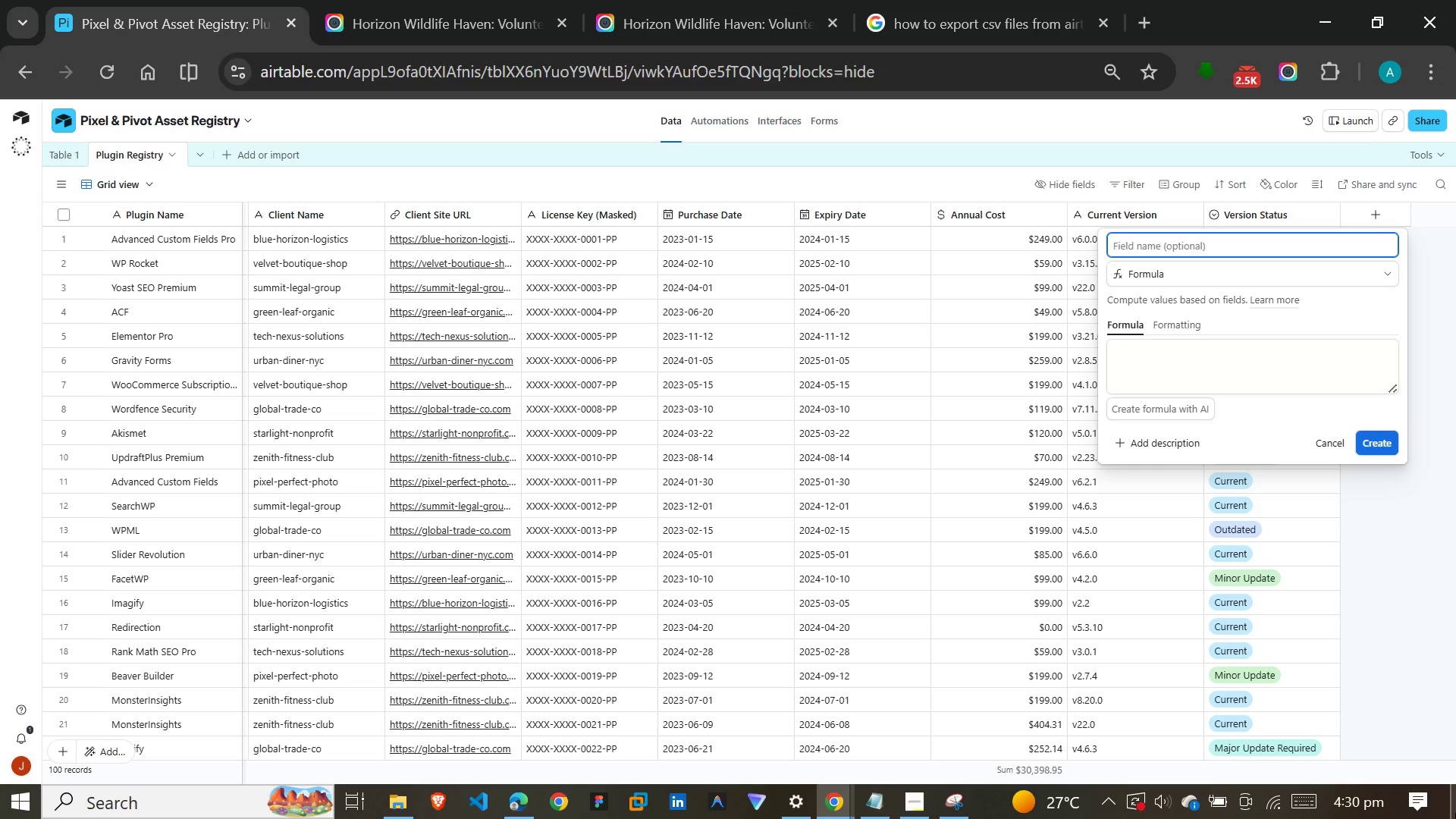 
wait(27.02)
 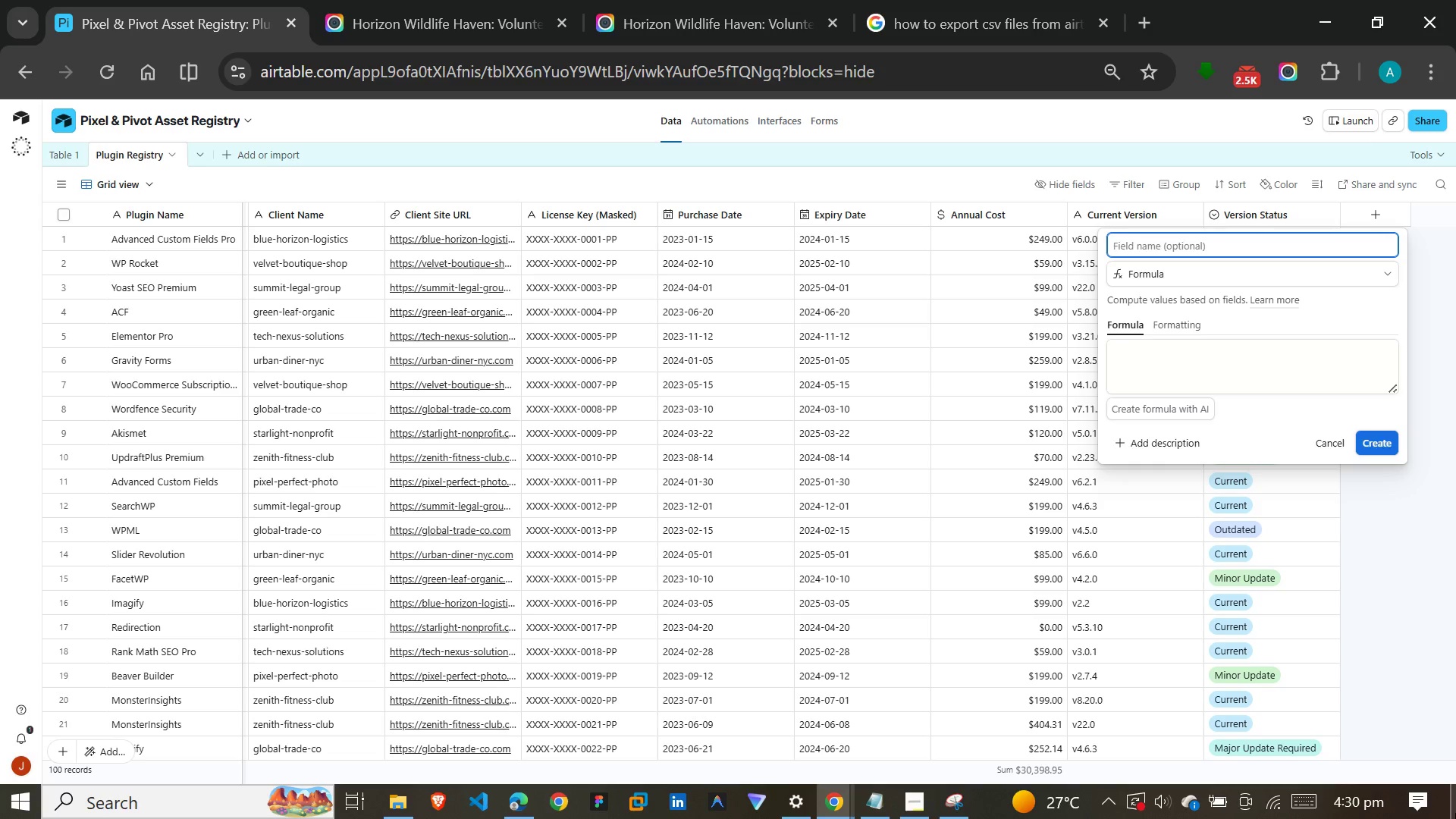 
left_click([805, 818])
 